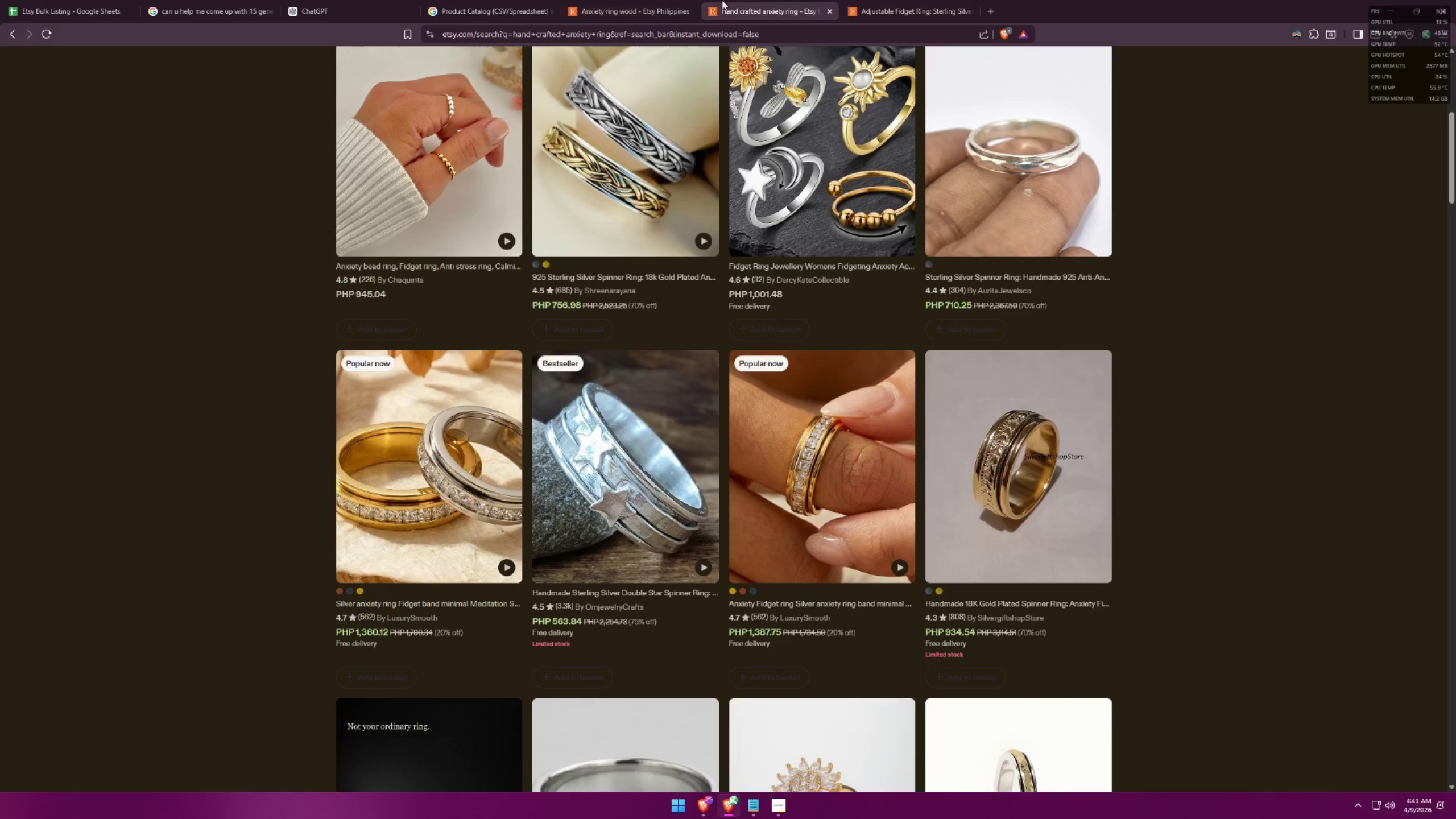 
double_click([544, 0])
 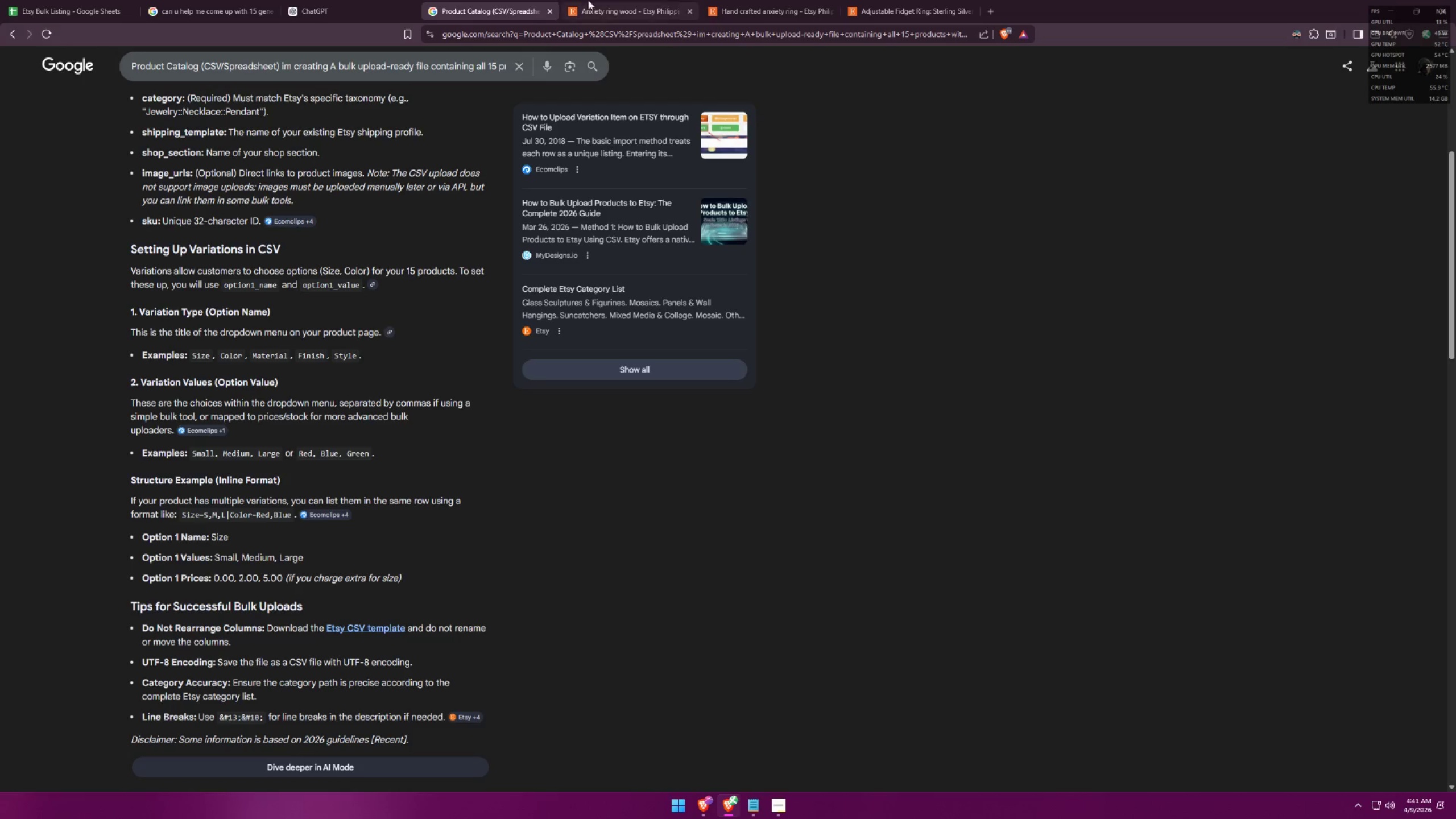 
triple_click([634, 1])
 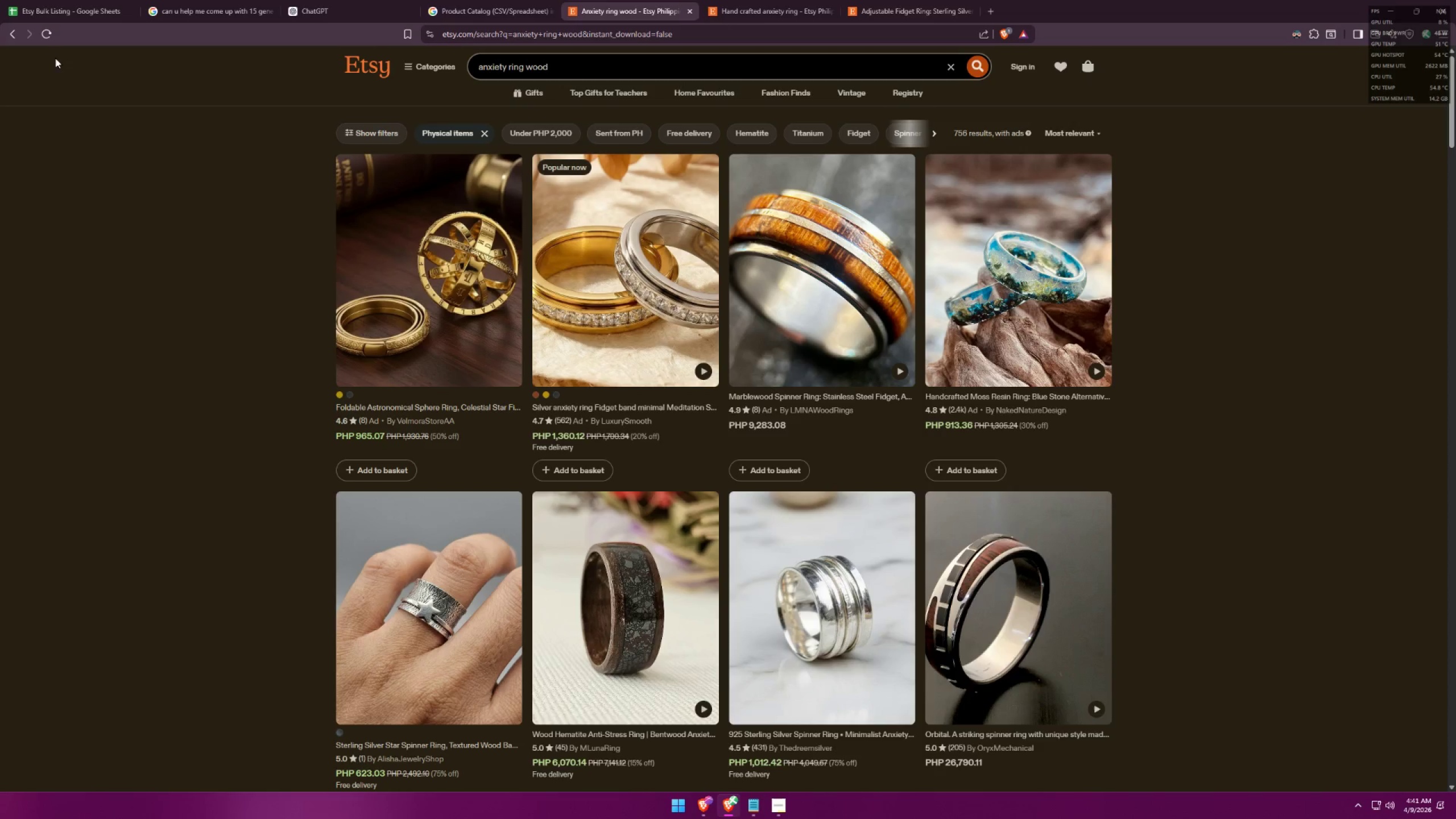 
left_click_drag(start_coordinate=[2, 31], to_coordinate=[2, 34])
 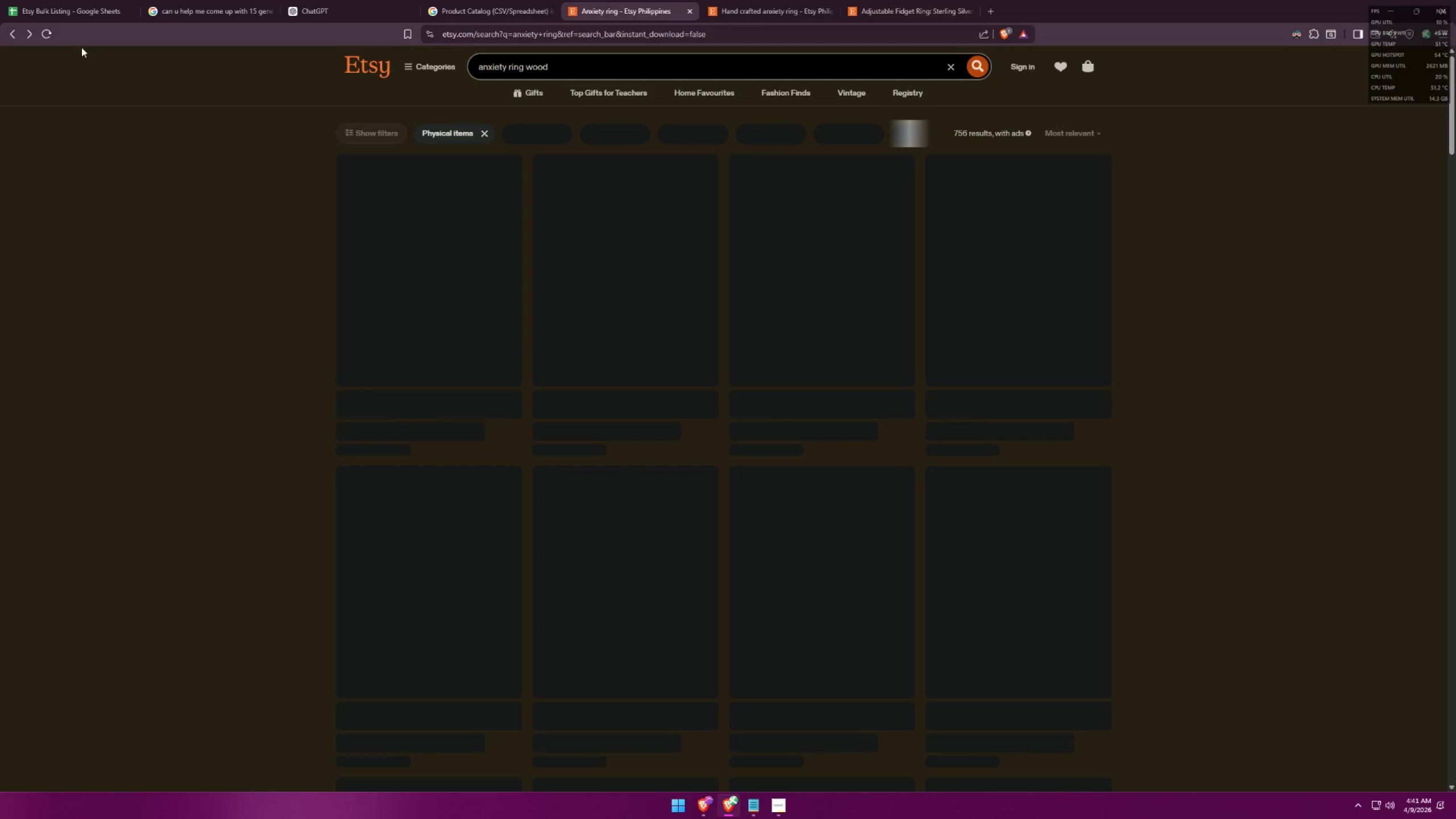 
left_click([0, 27])
 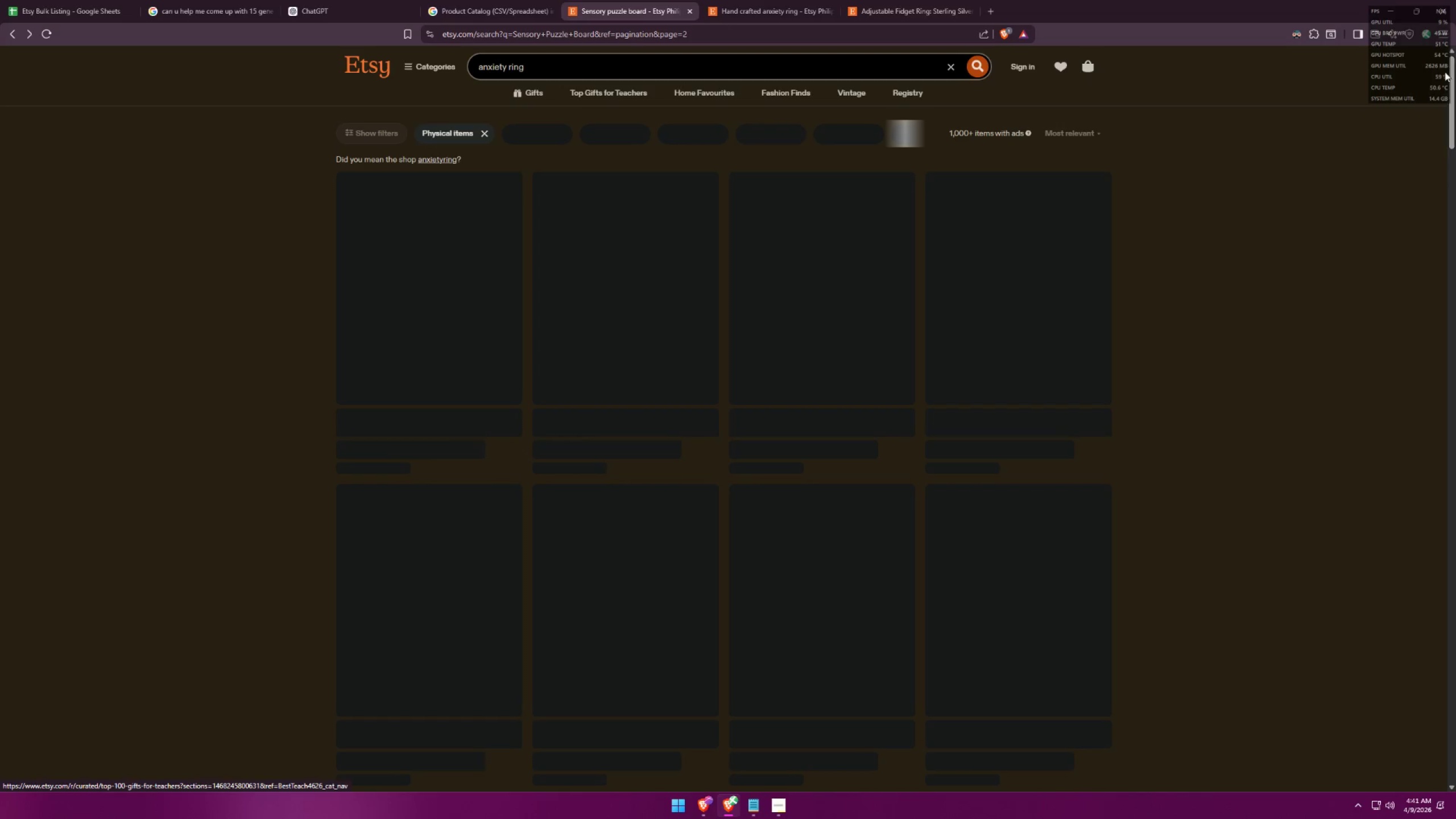 
double_click([1441, 43])
 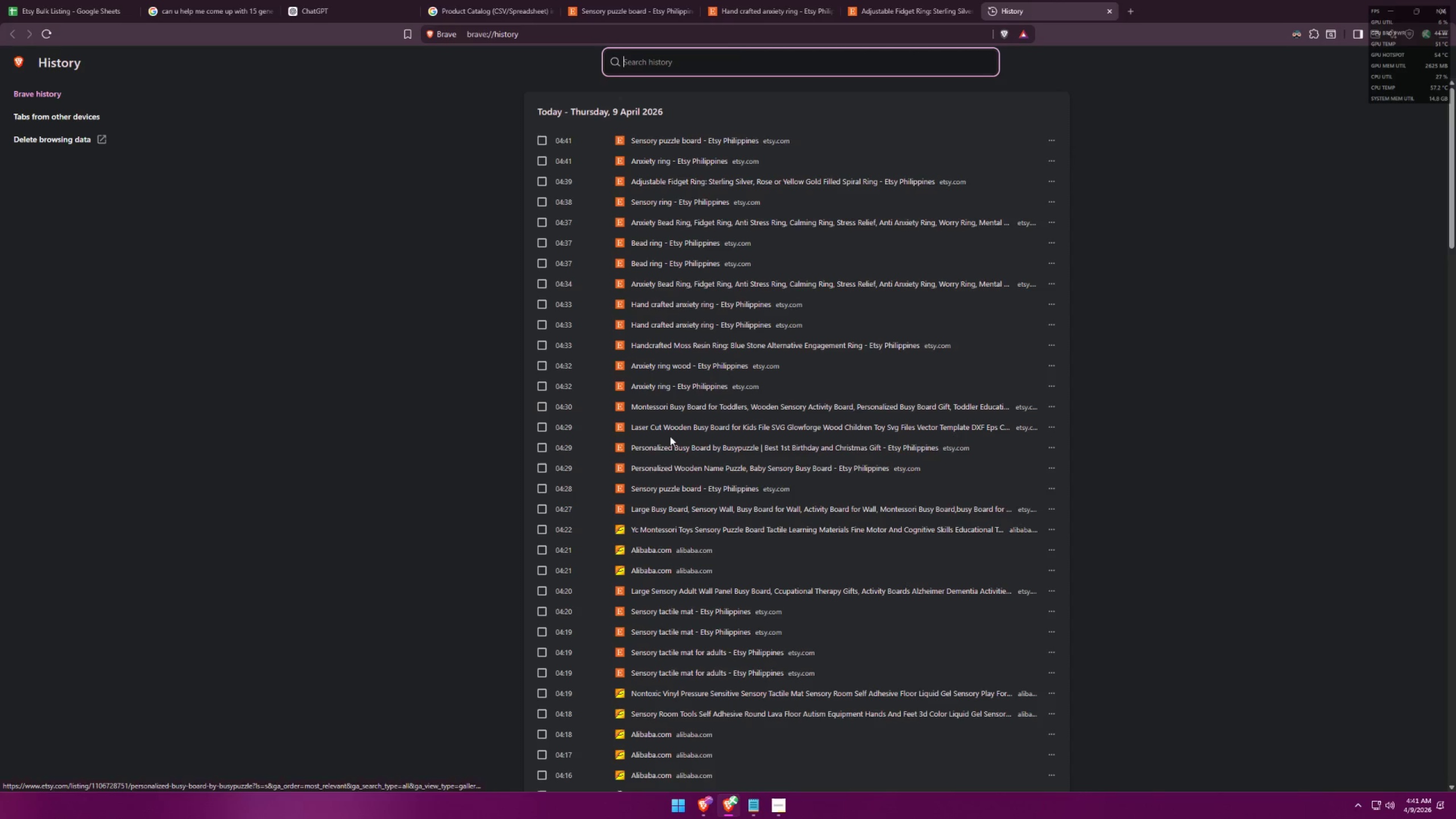 
wait(11.18)
 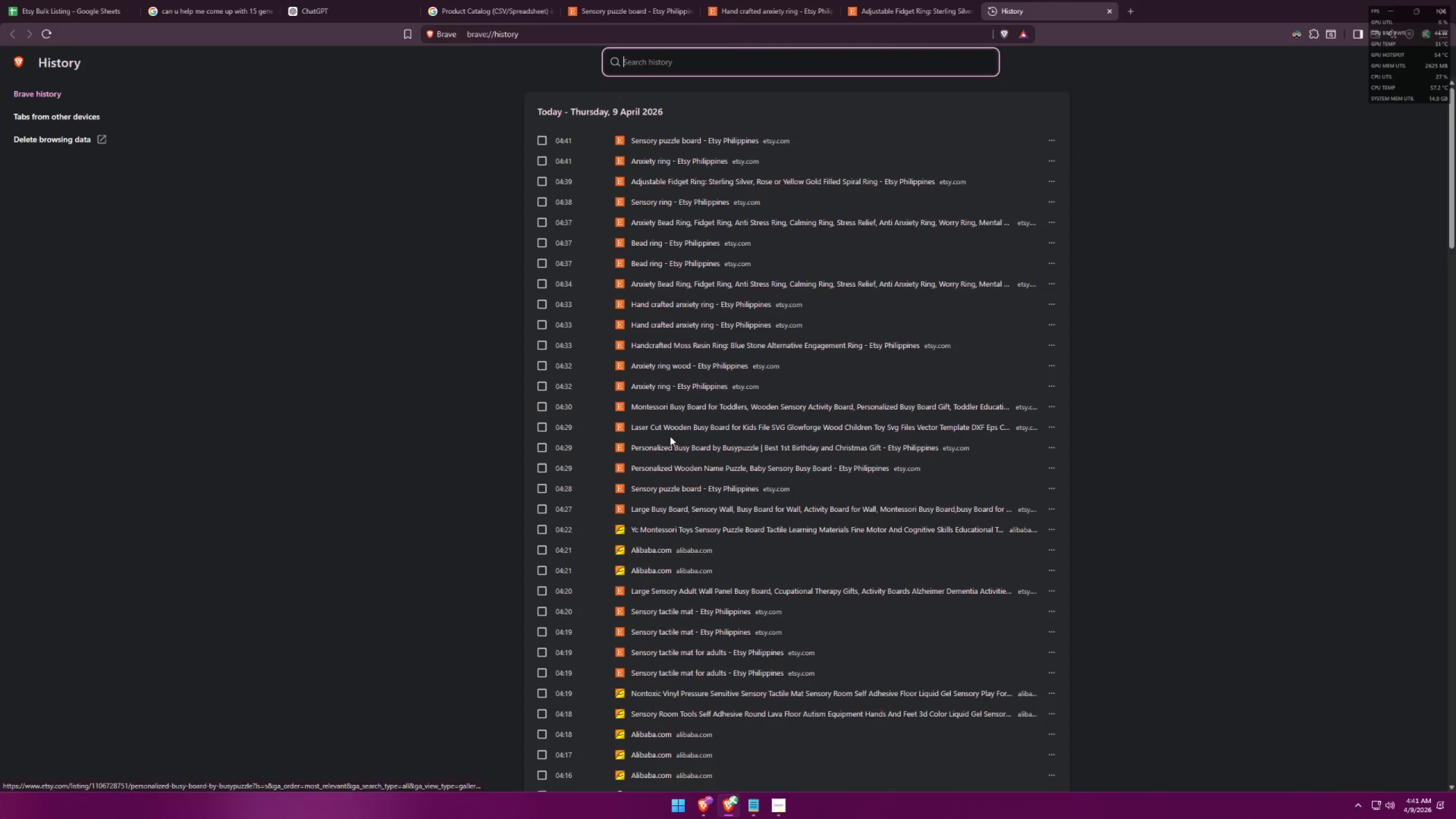 
left_click([785, 0])
 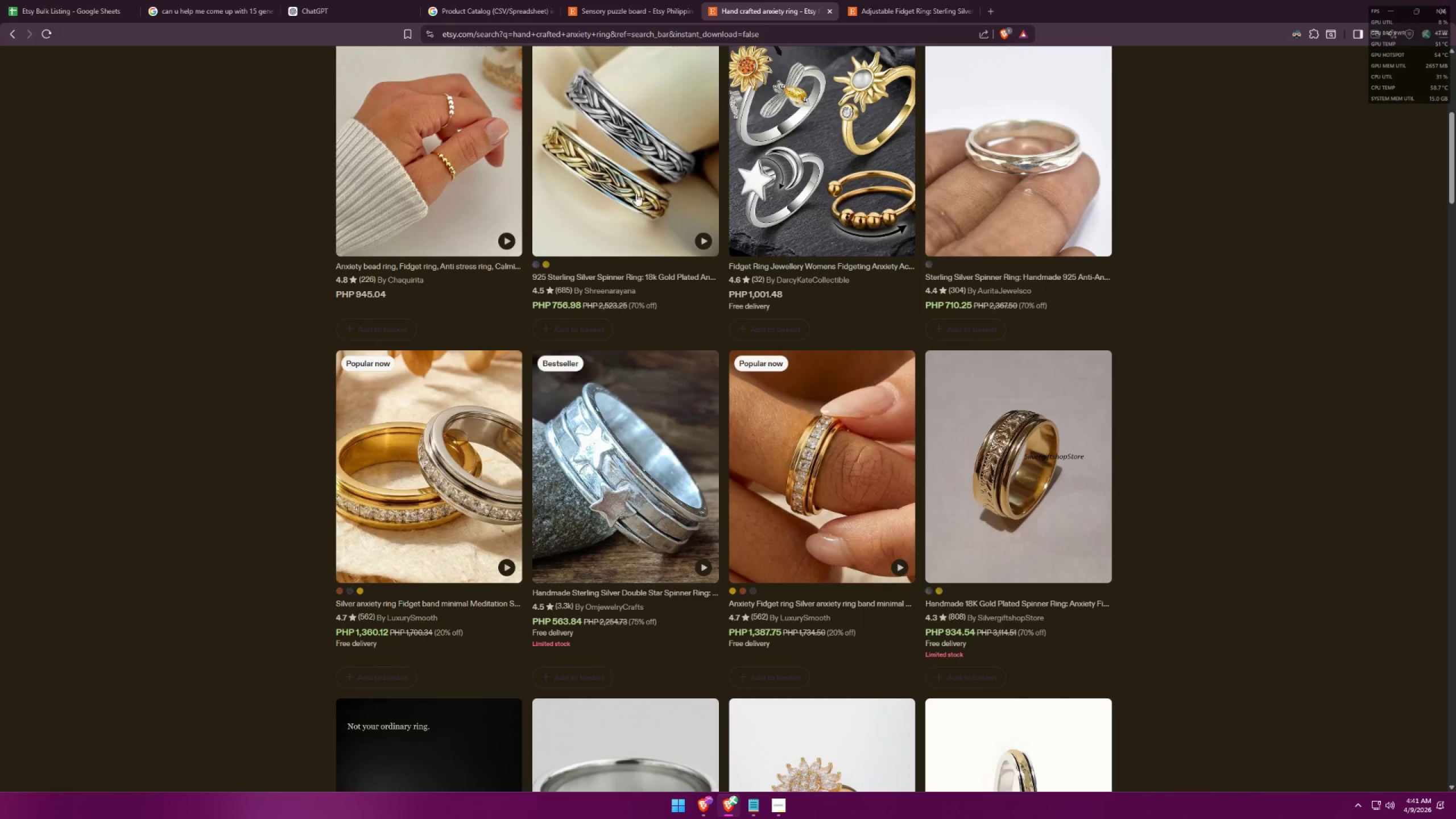 
left_click([635, 176])
 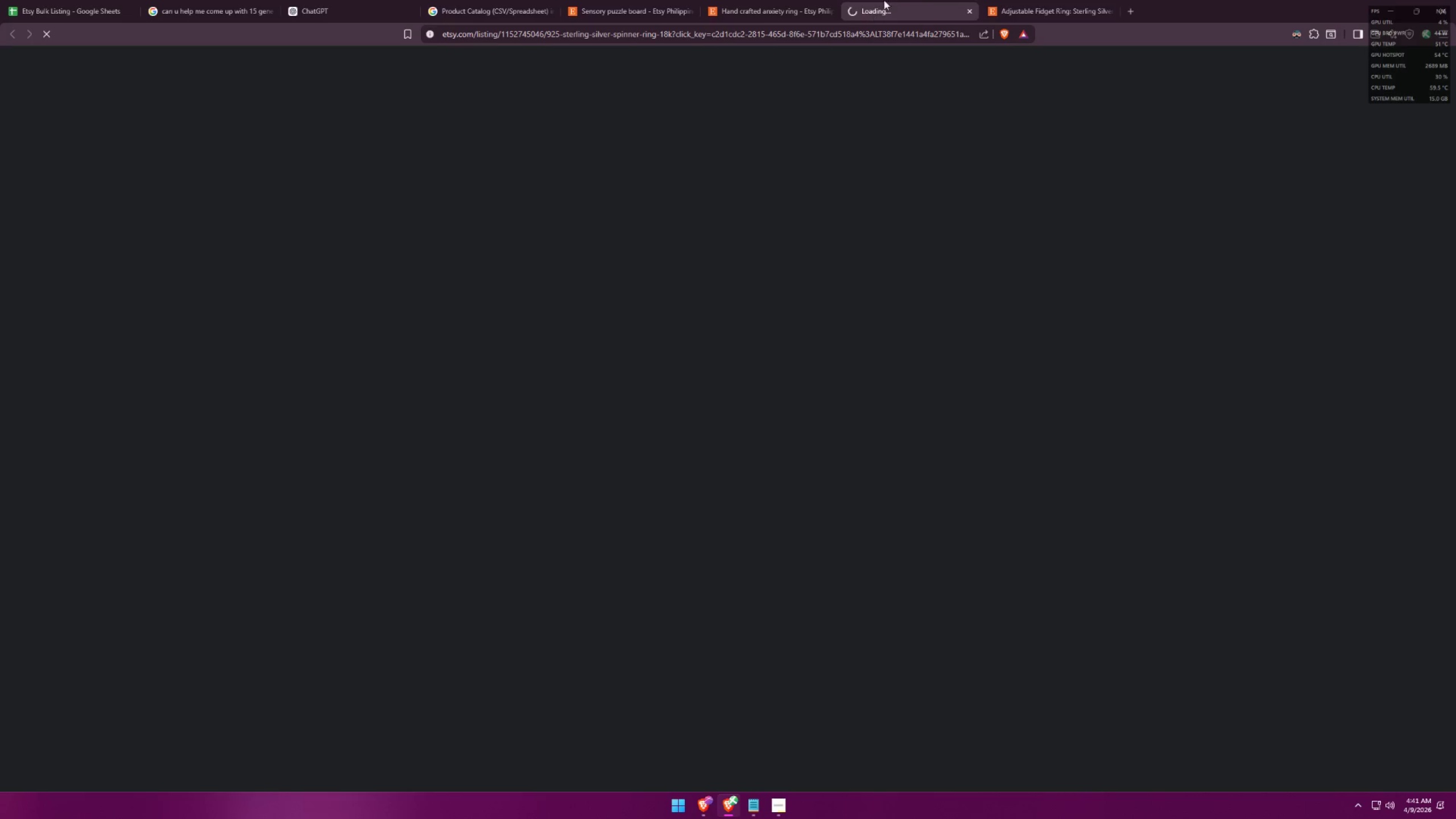 
left_click([1031, 0])
 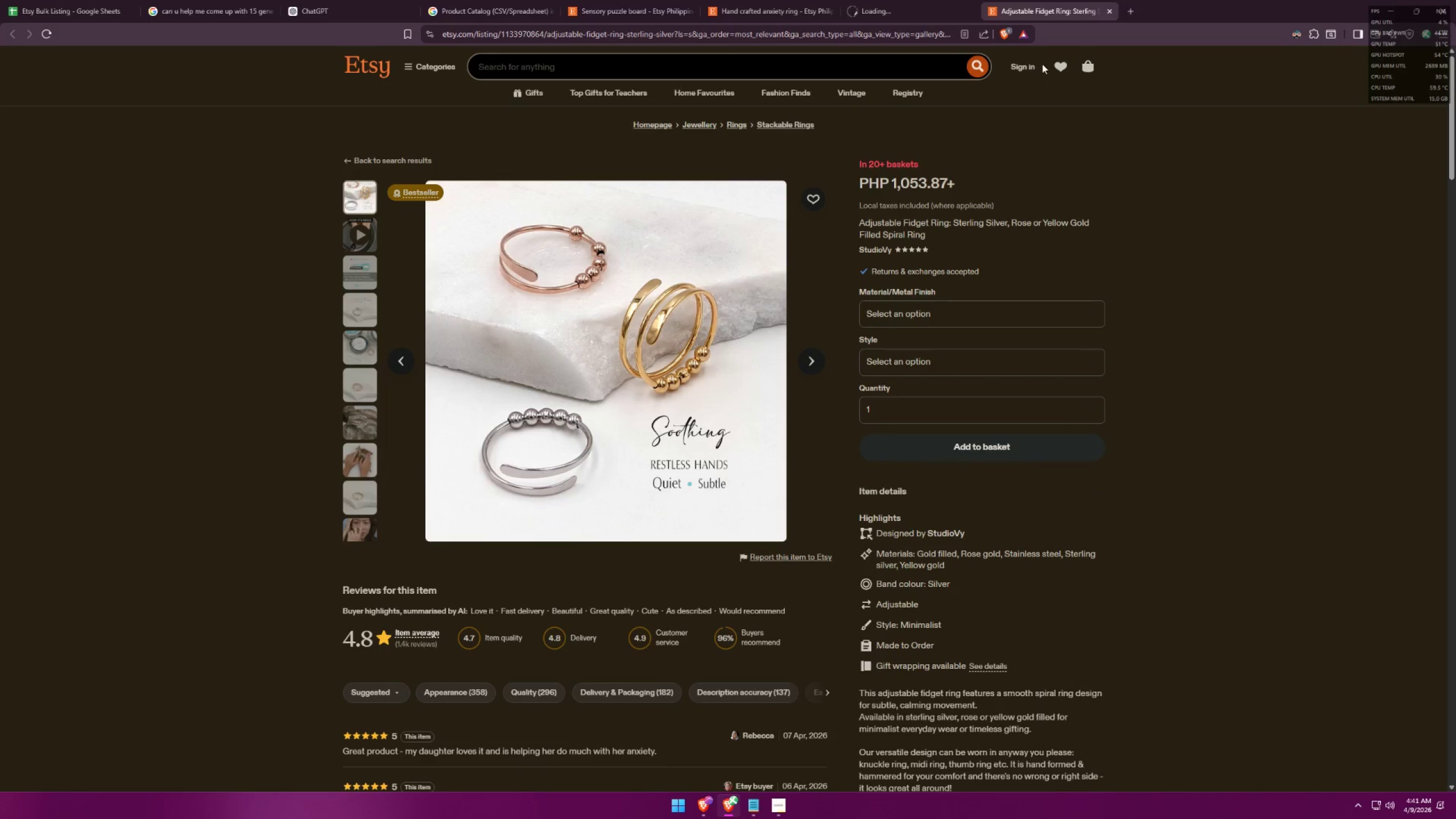 
key(Alt+AltLeft)
 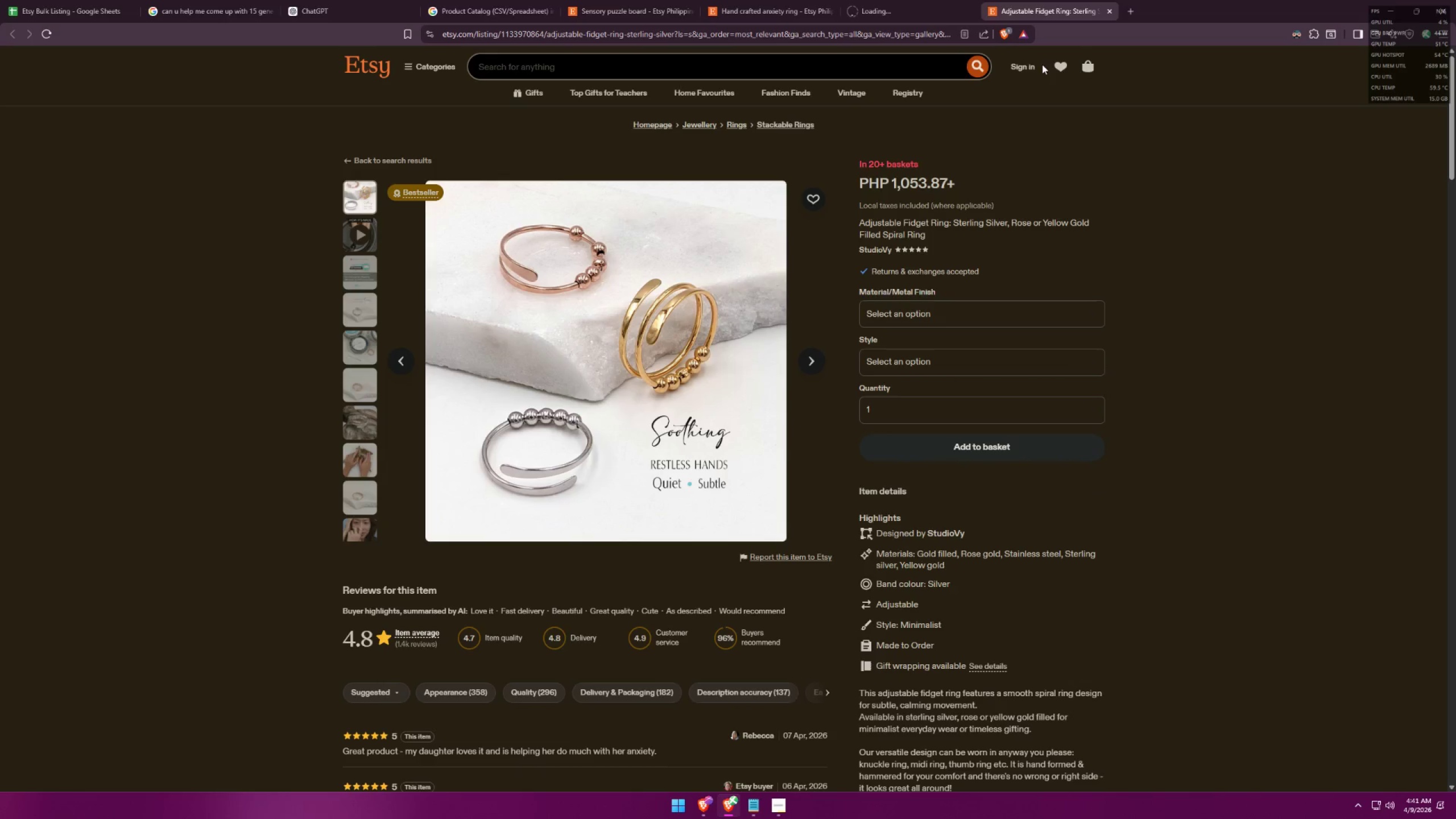 
key(Alt+Tab)
 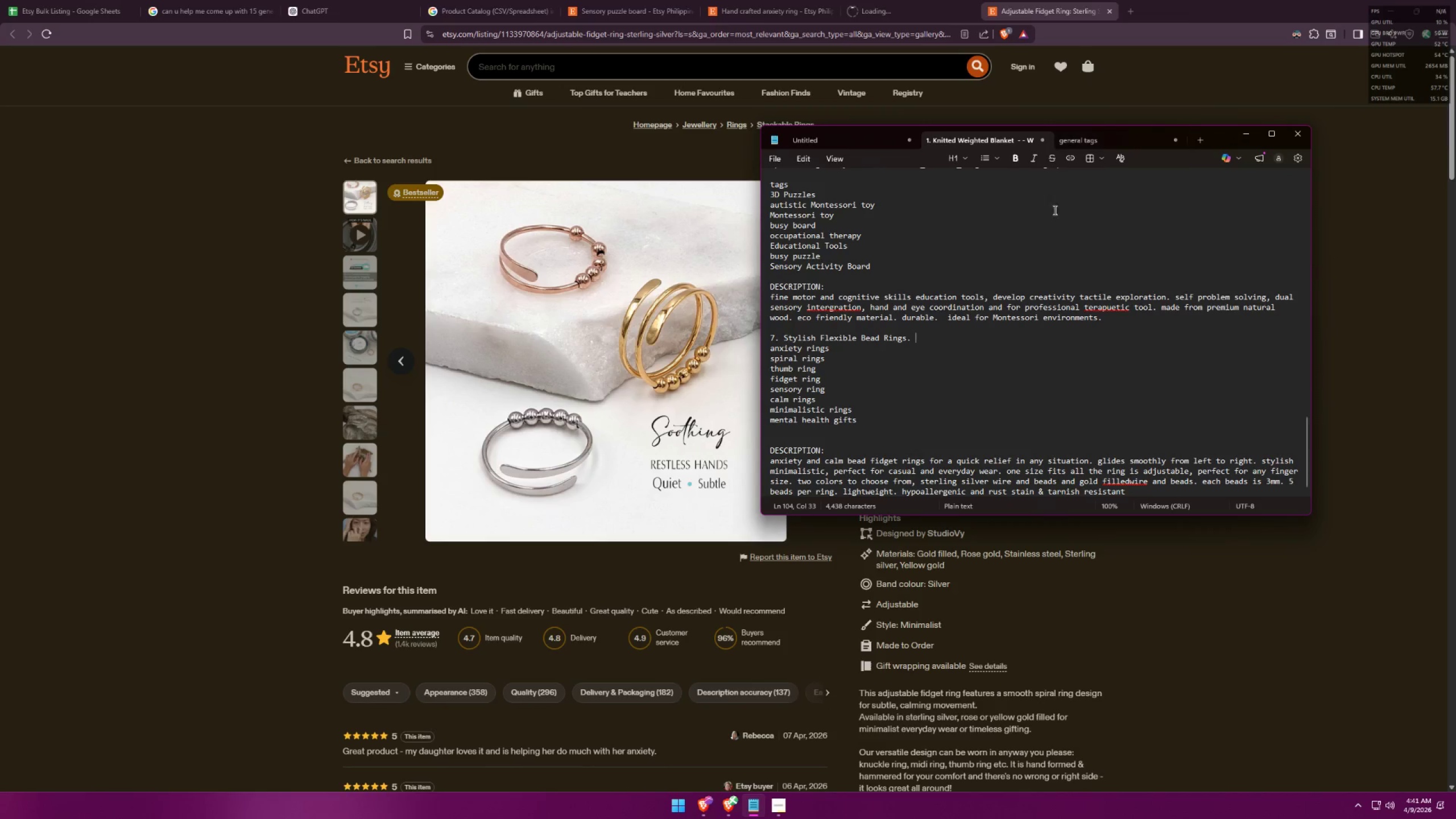 
key(Shift+Backslash)
 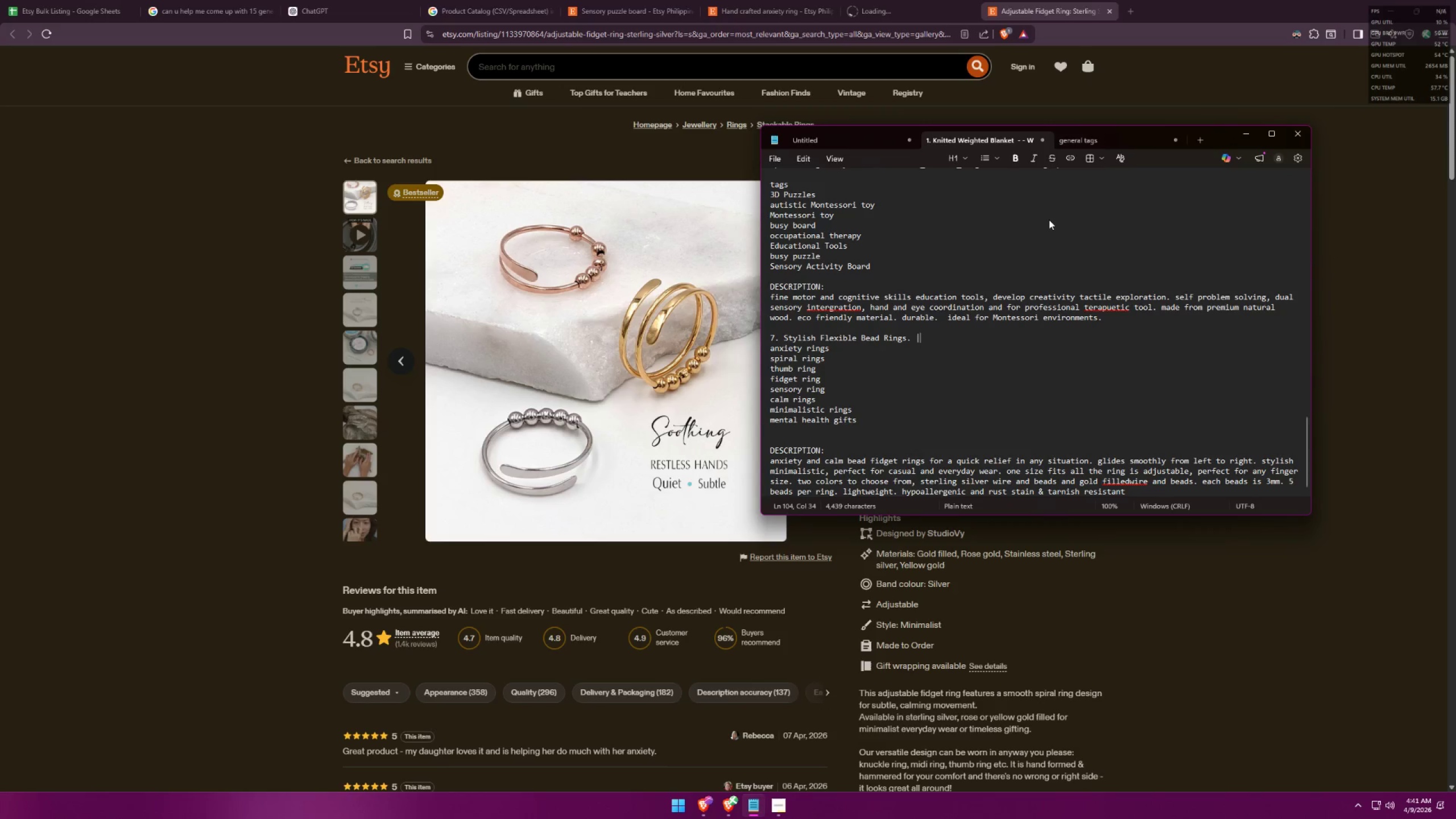 
key(Shift+Backspace)
 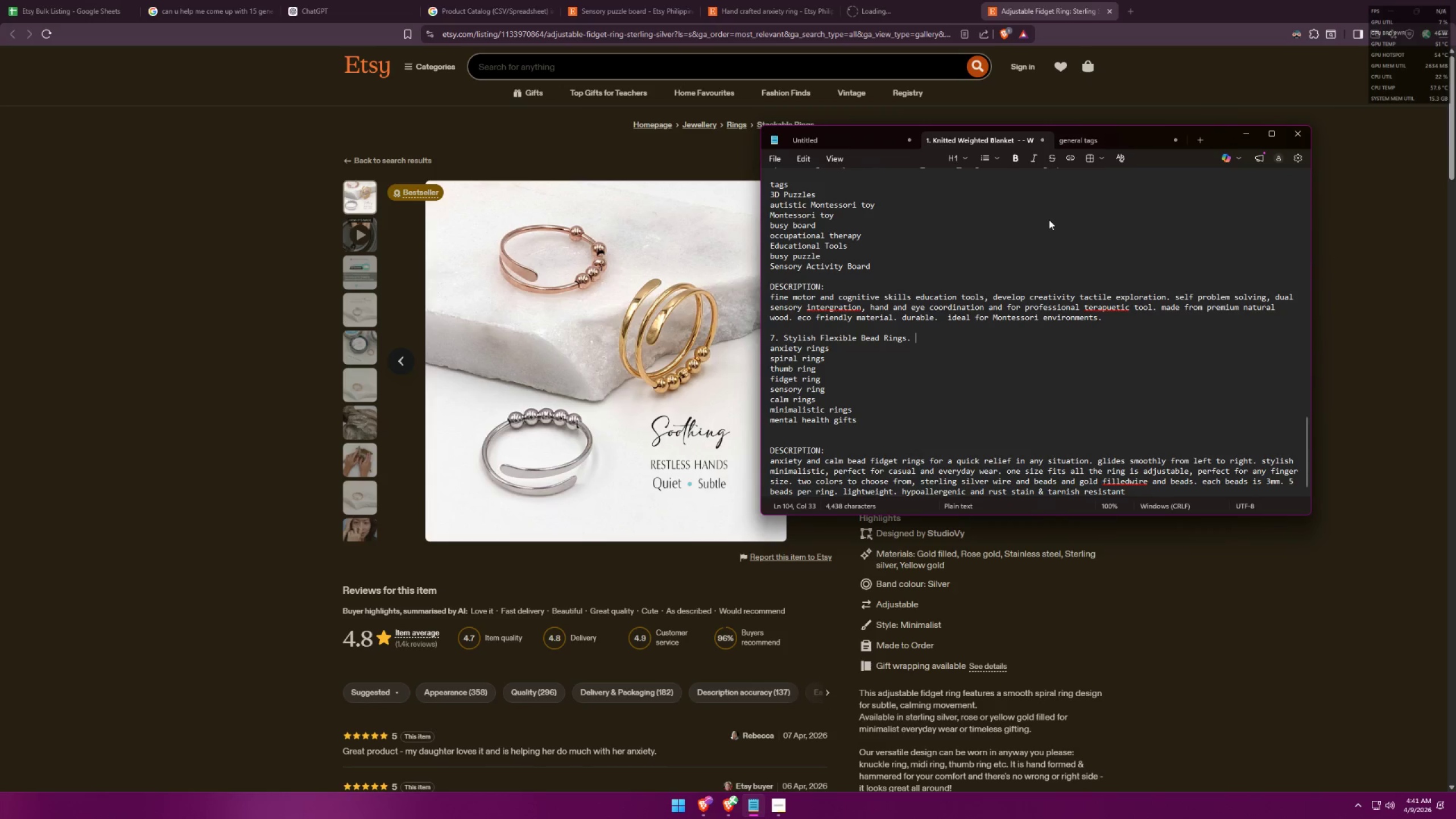 
key(Shift+Enter)
 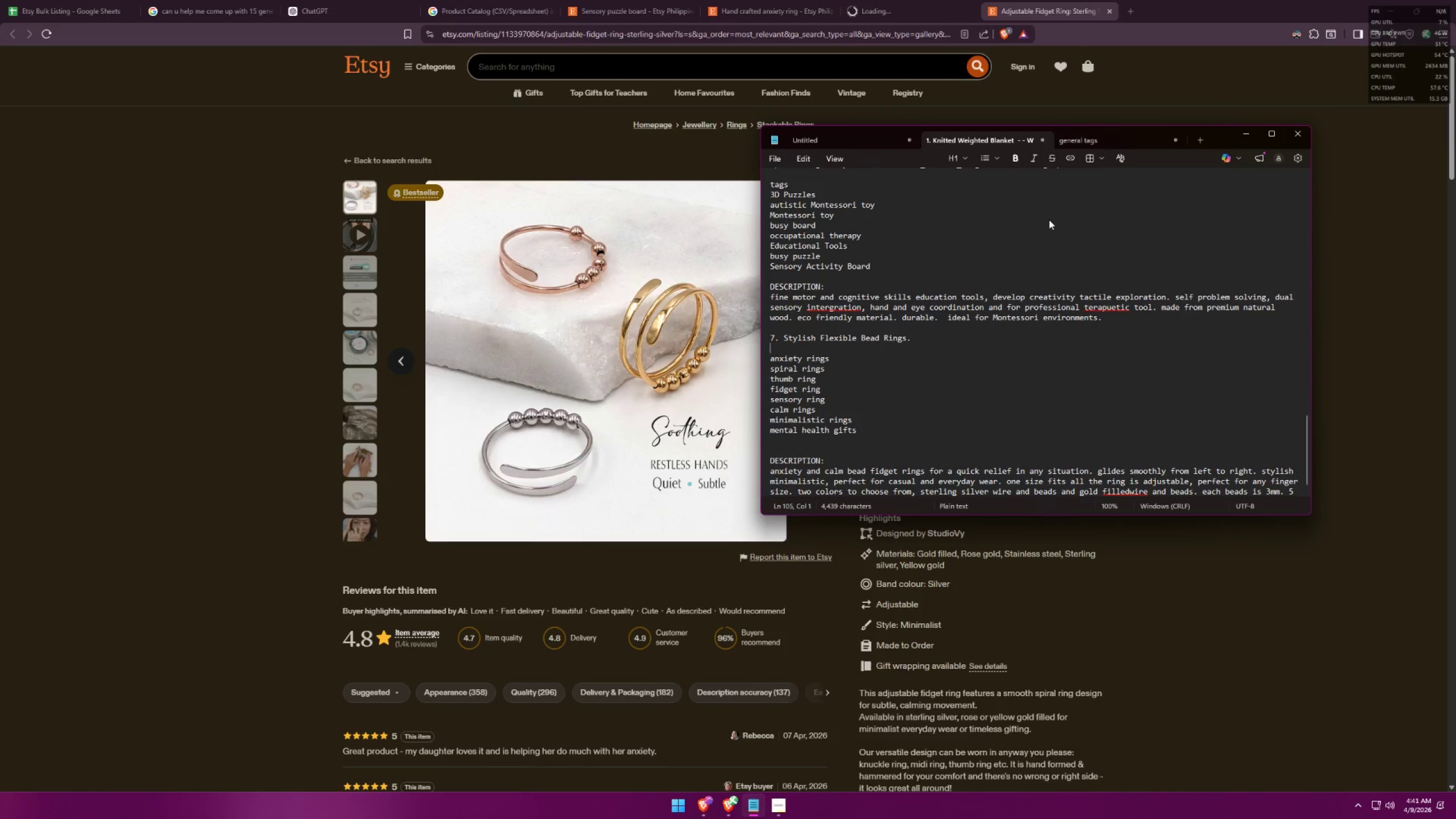 
key(Shift+Enter)
 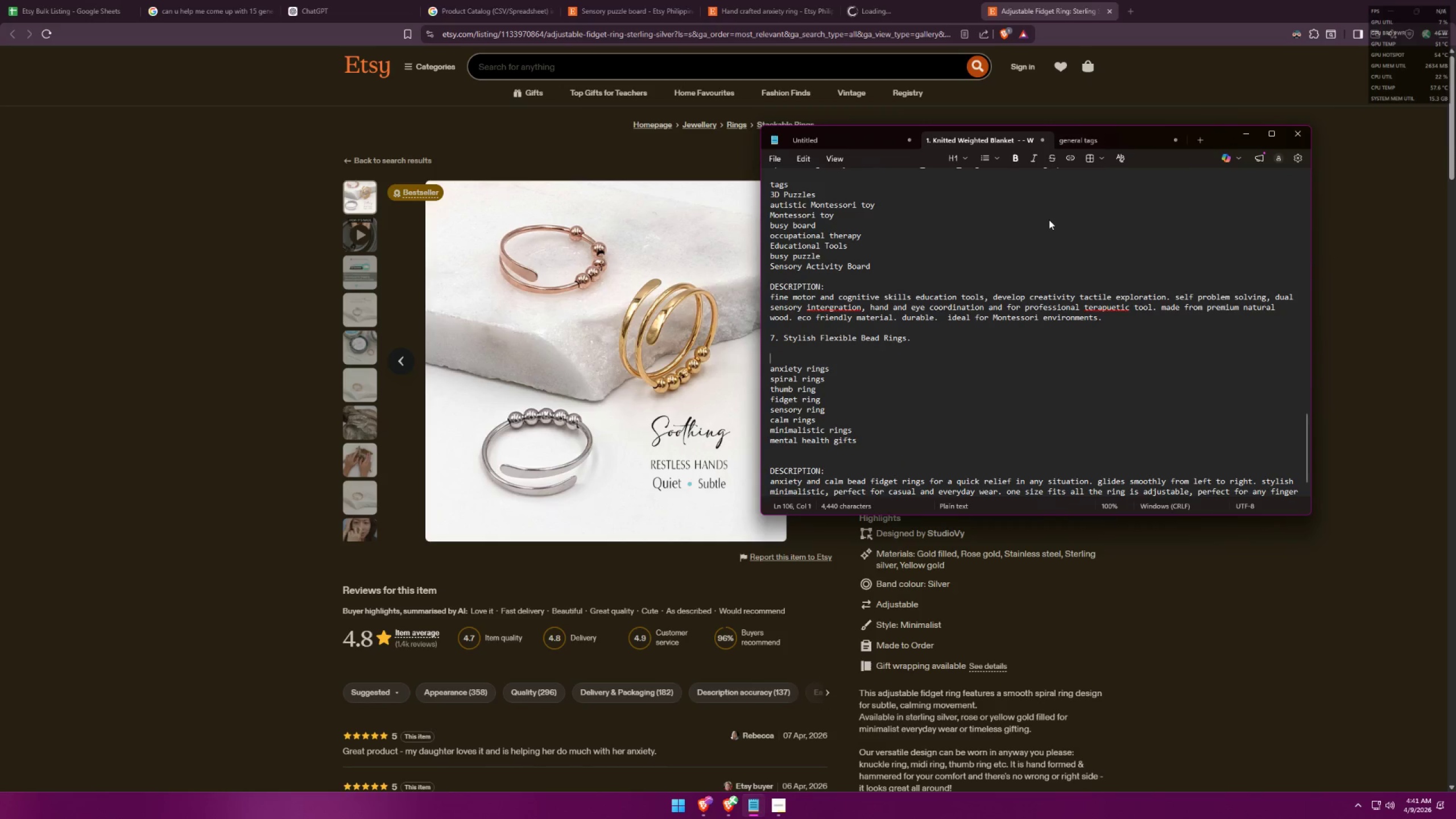 
key(ArrowUp)
 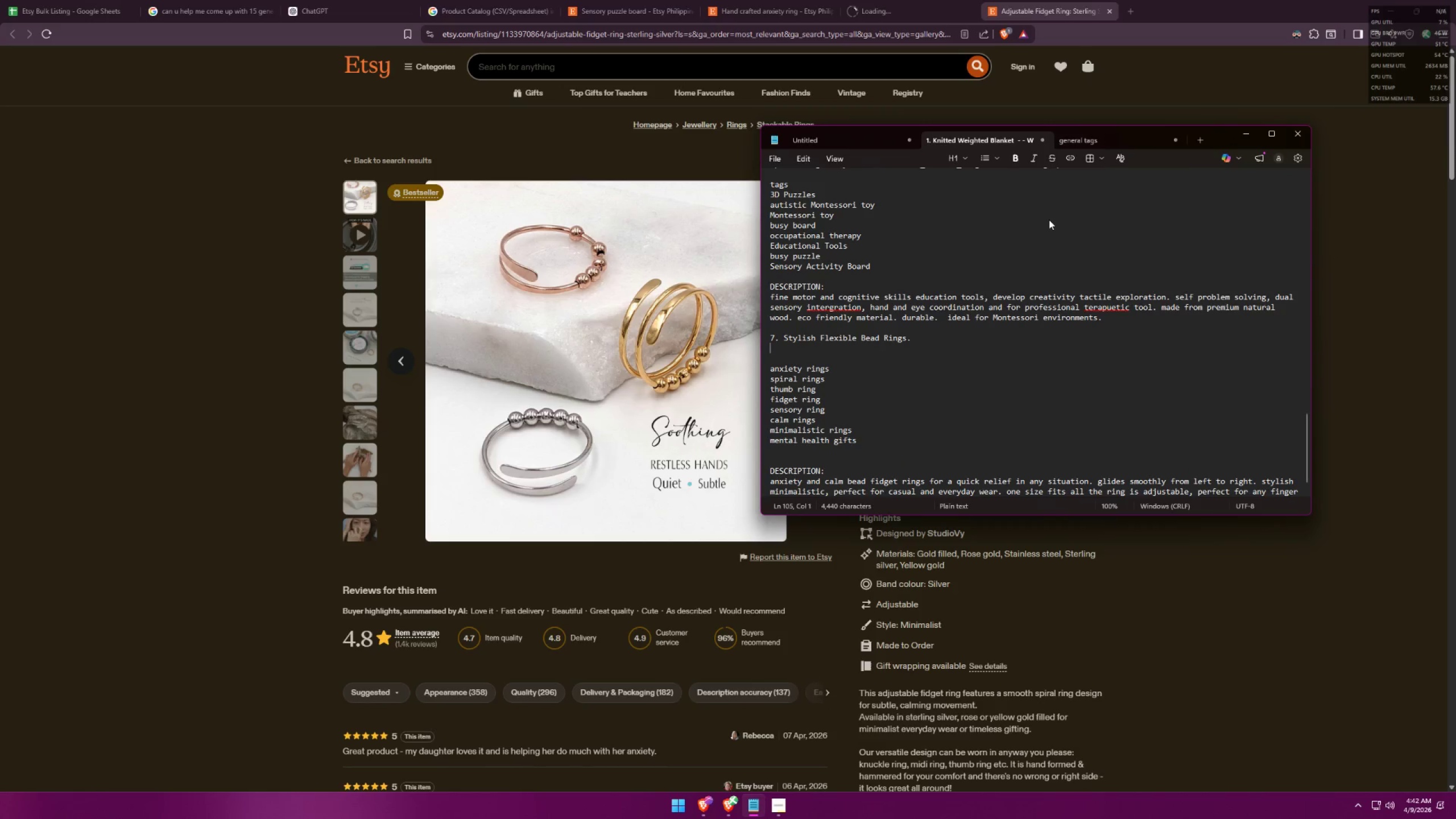 
key(Control+ControlLeft)
 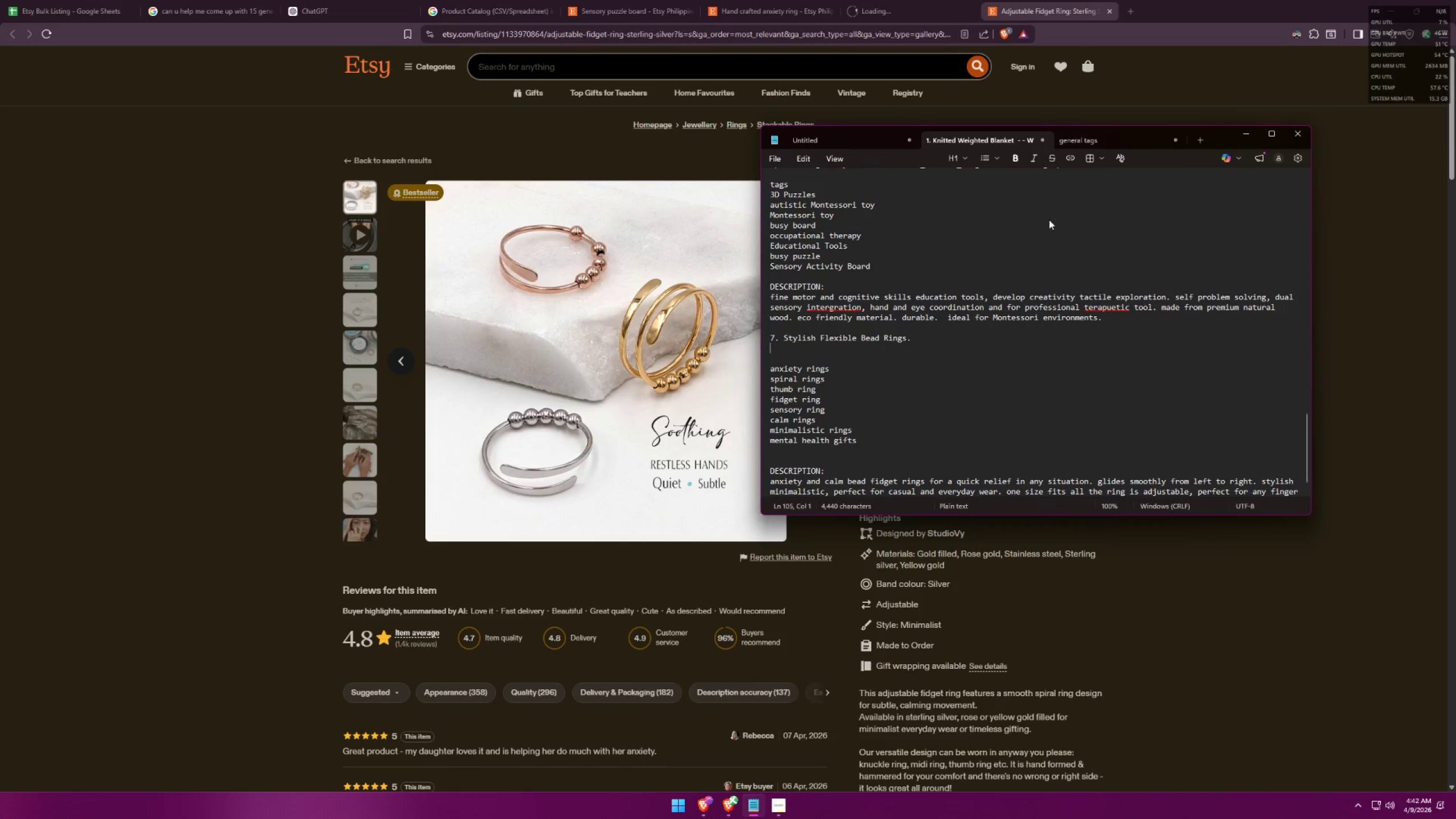 
key(V)
 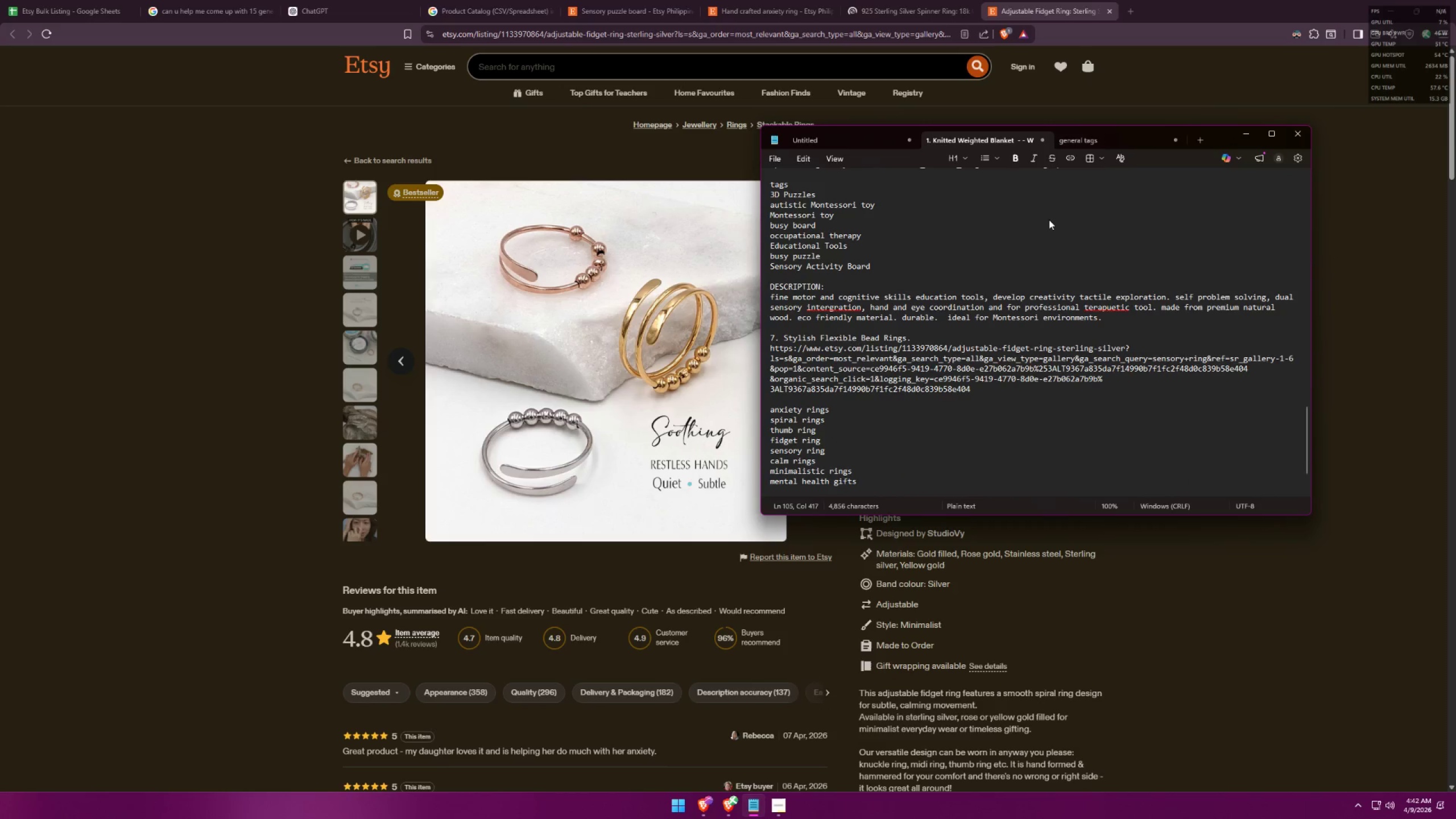 
key(Alt+AltLeft)
 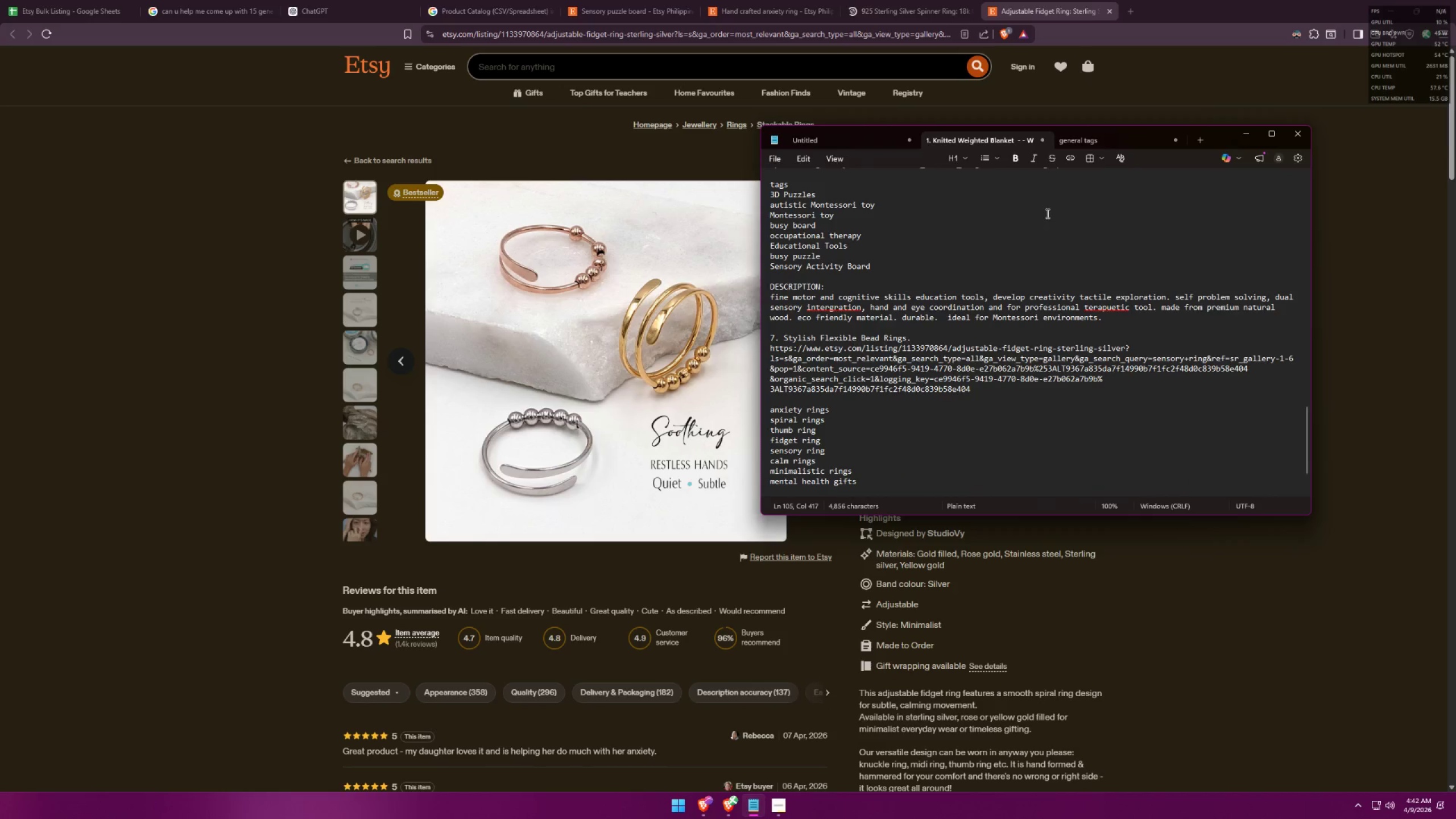 
key(Alt+Tab)
 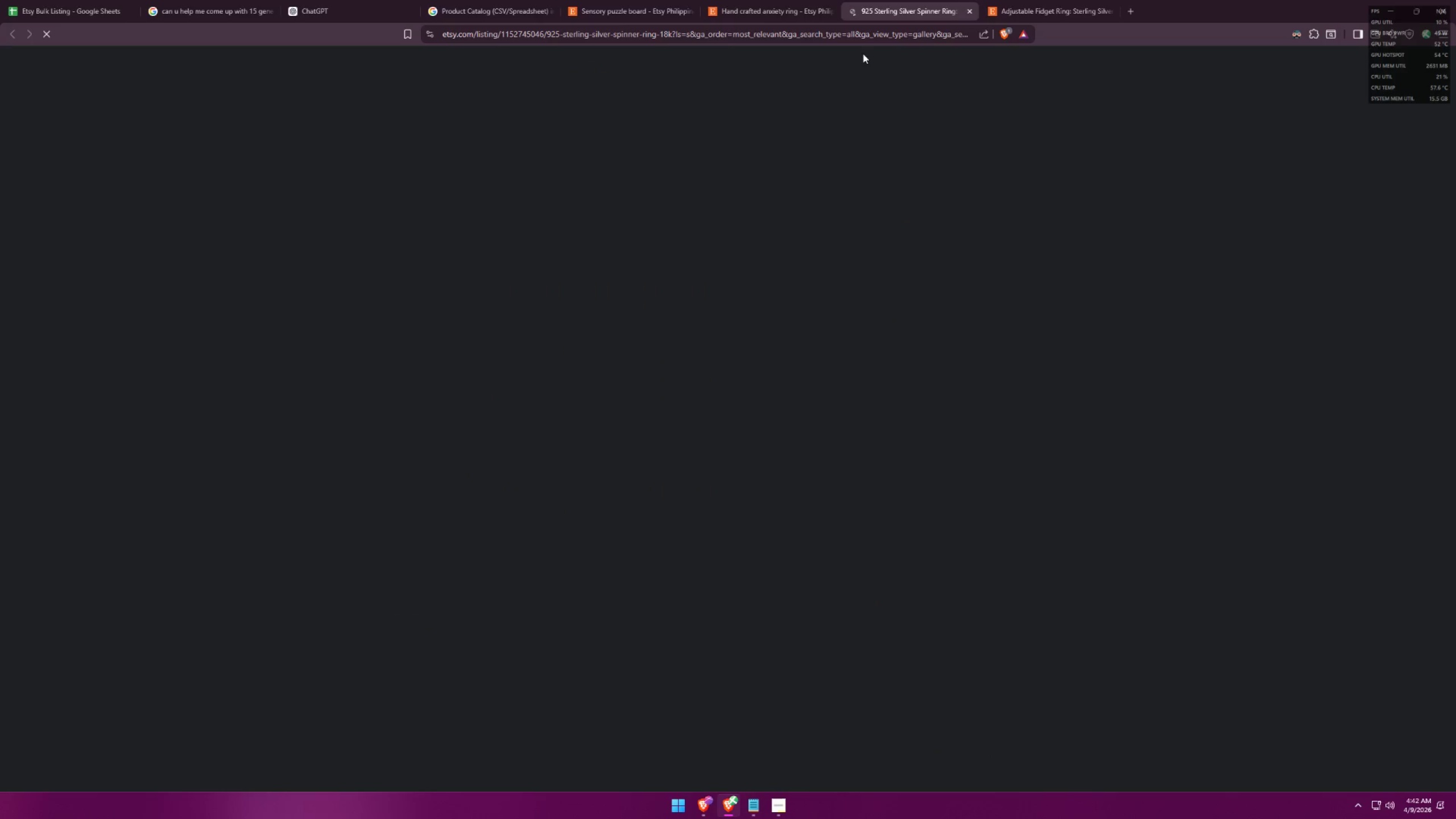 
mouse_move([1002, 16])
 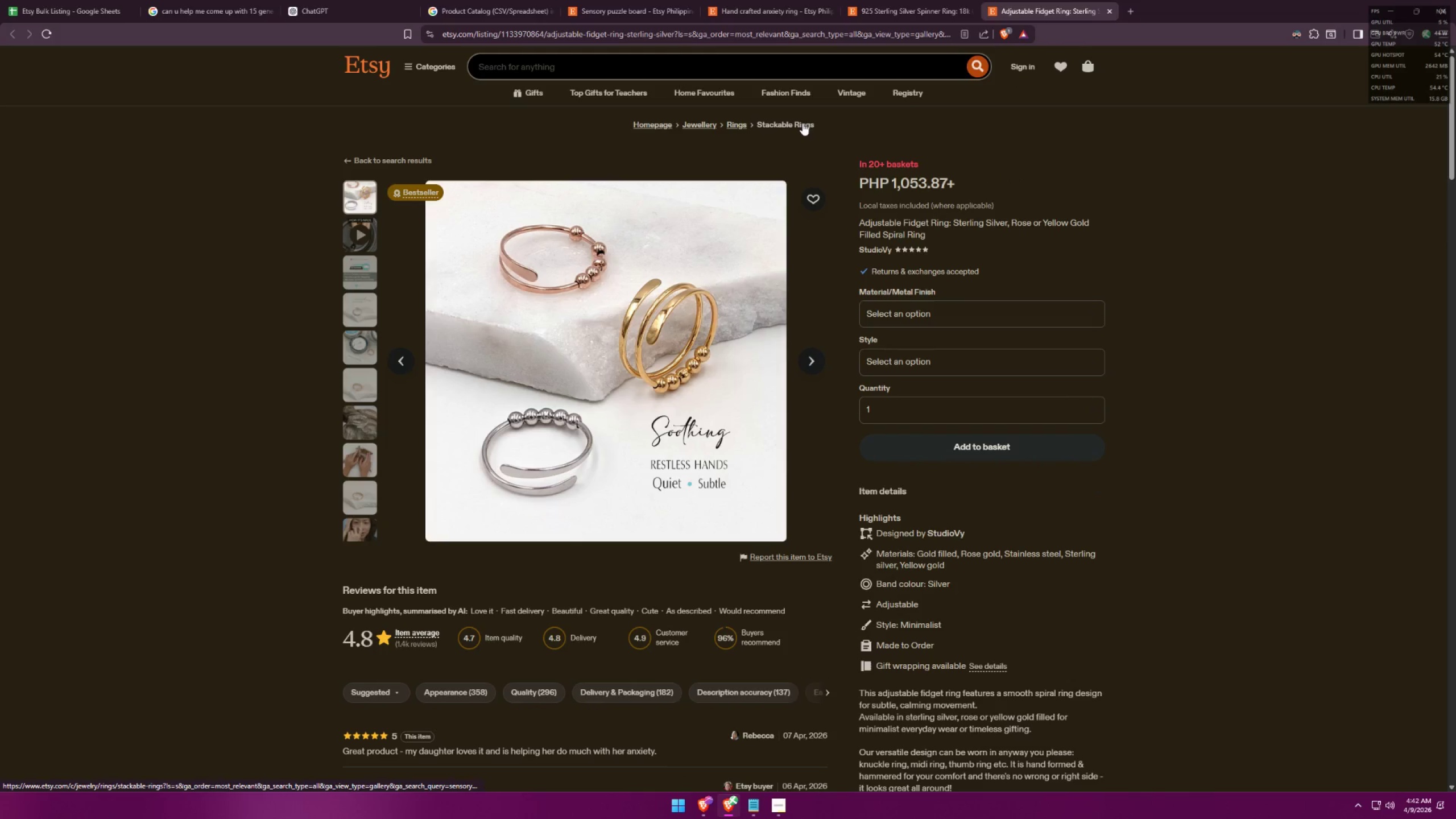 
left_click_drag(start_coordinate=[834, 124], to_coordinate=[758, 128])
 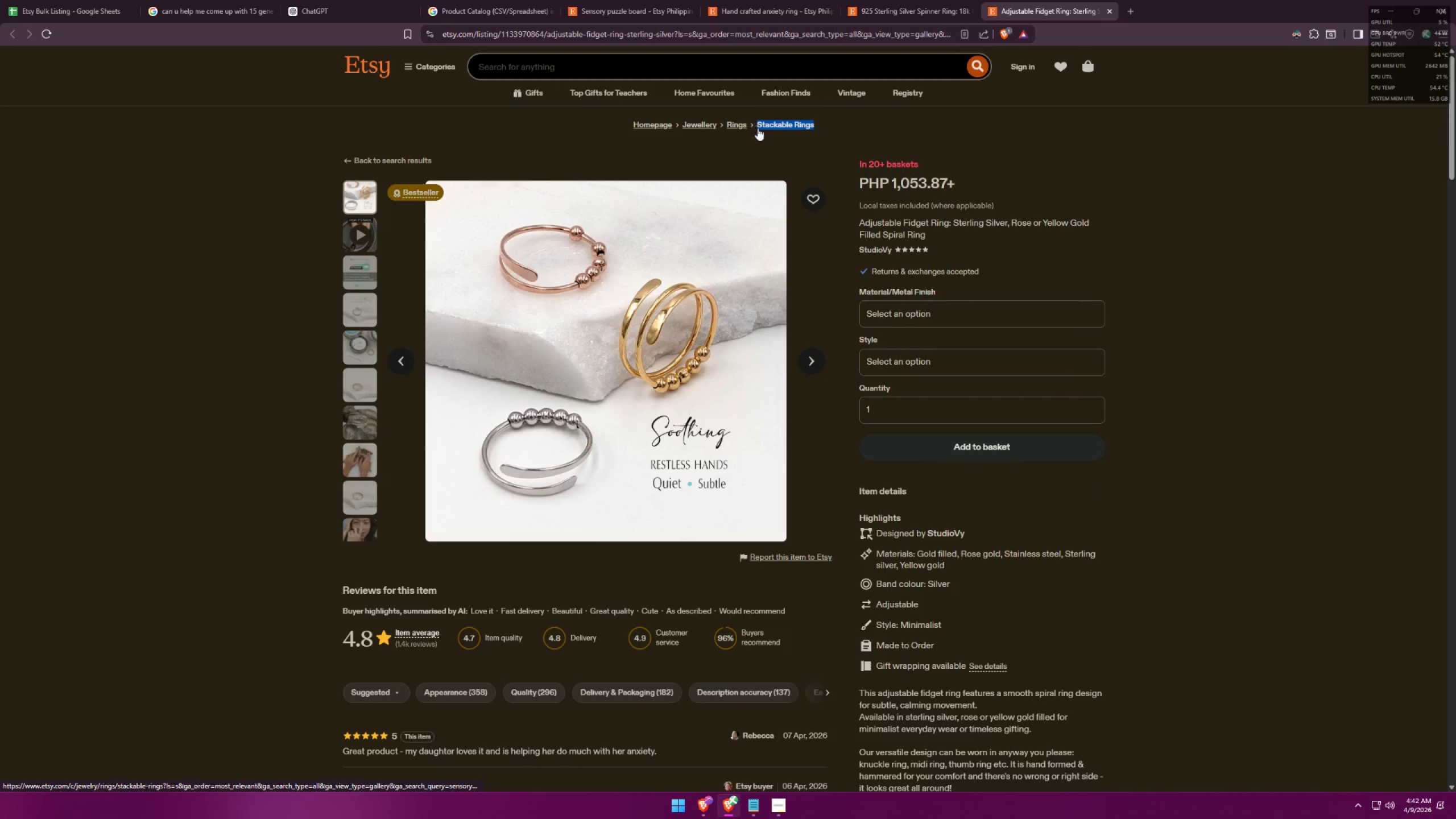 
key(Control+ControlLeft)
 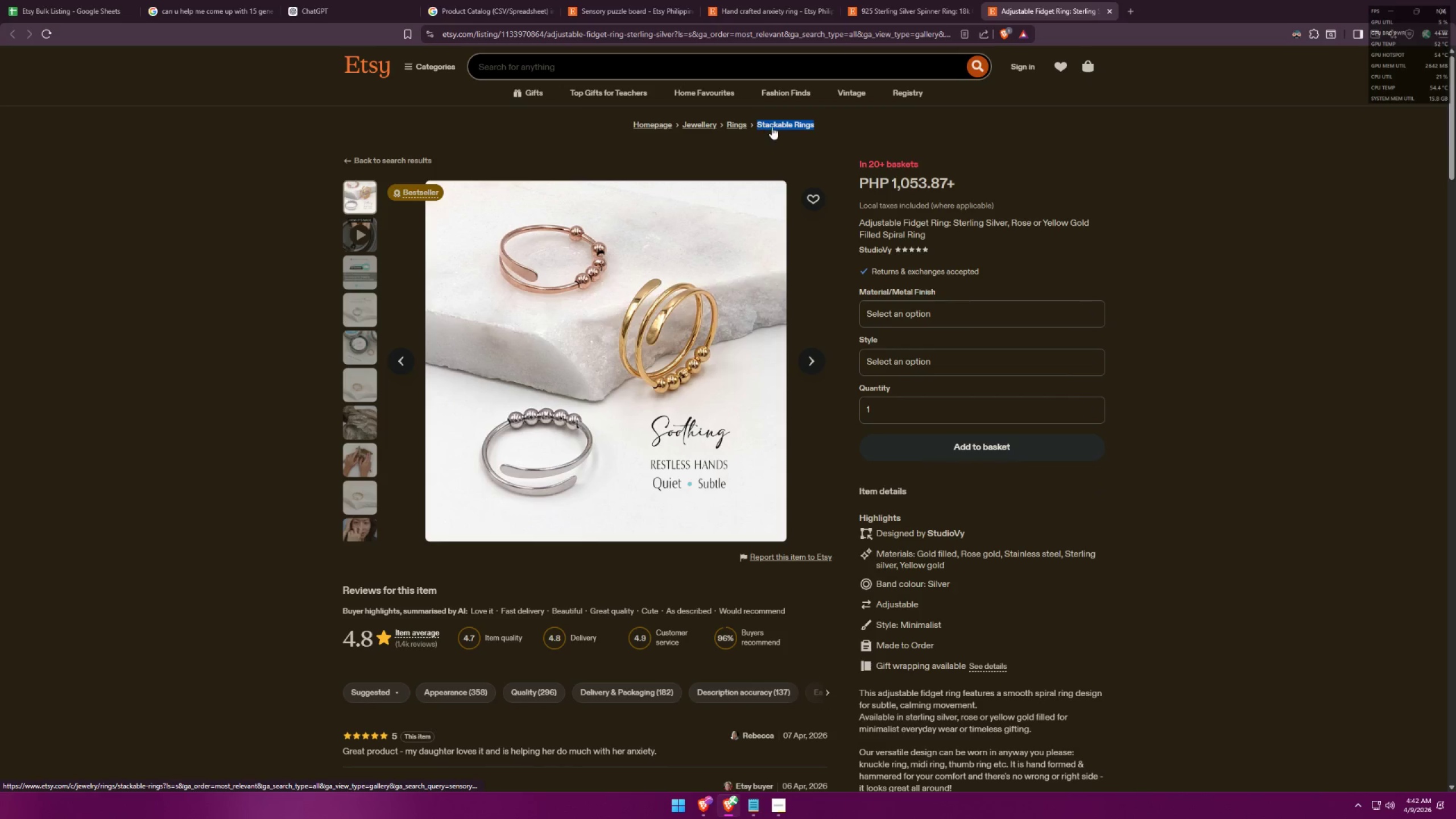 
key(Control+C)
 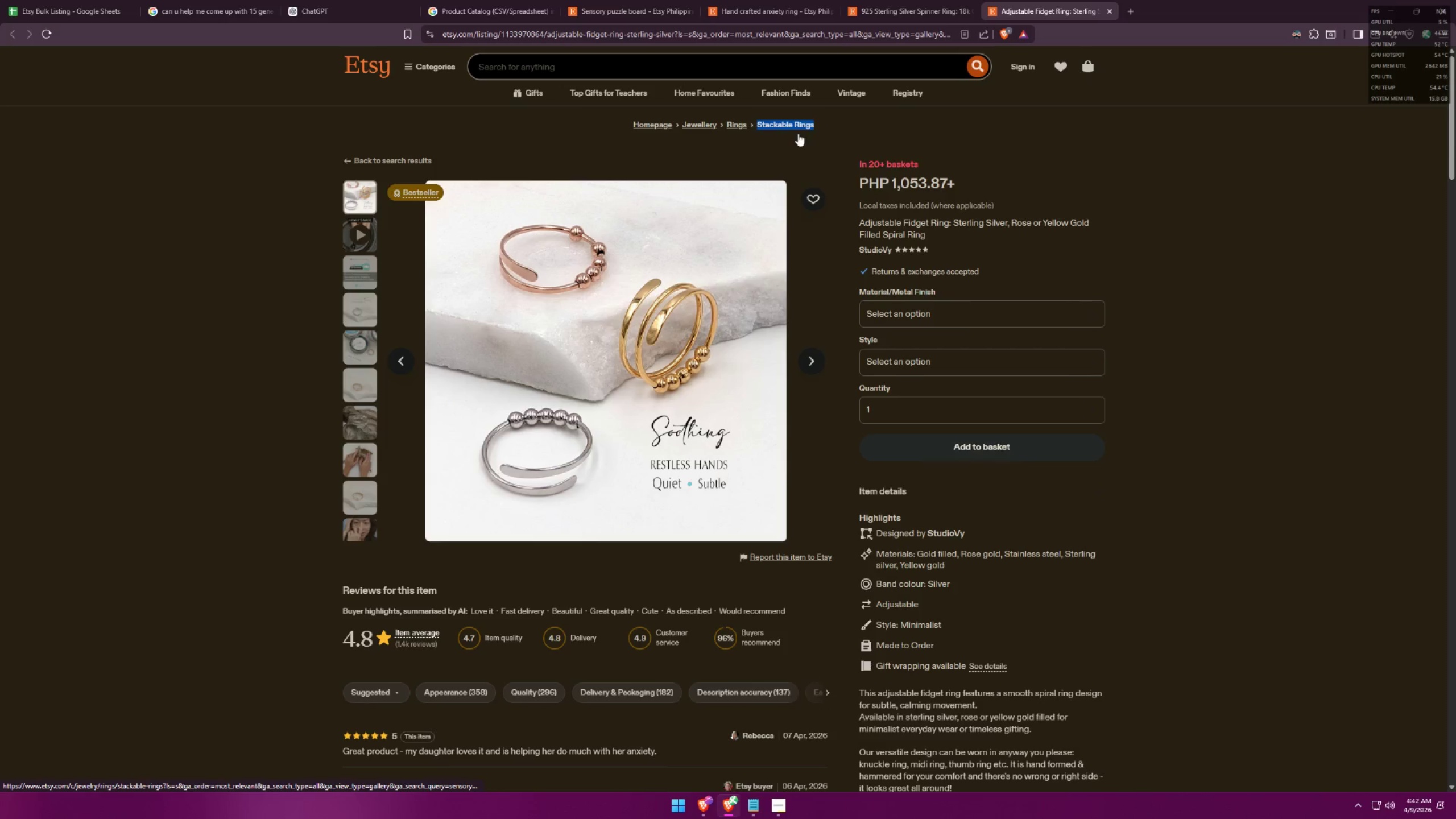 
key(Alt+AltLeft)
 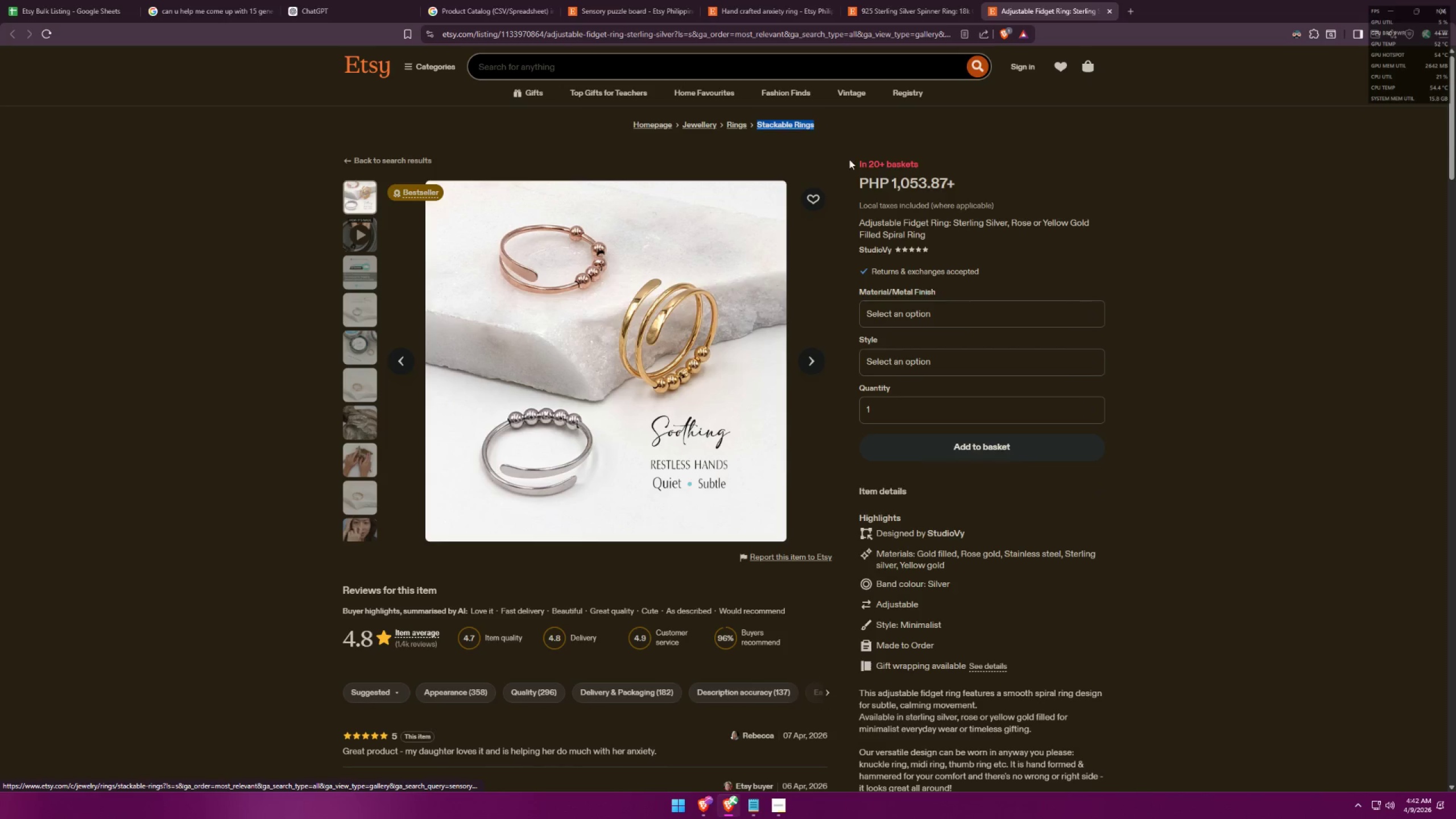 
key(Alt+Tab)
 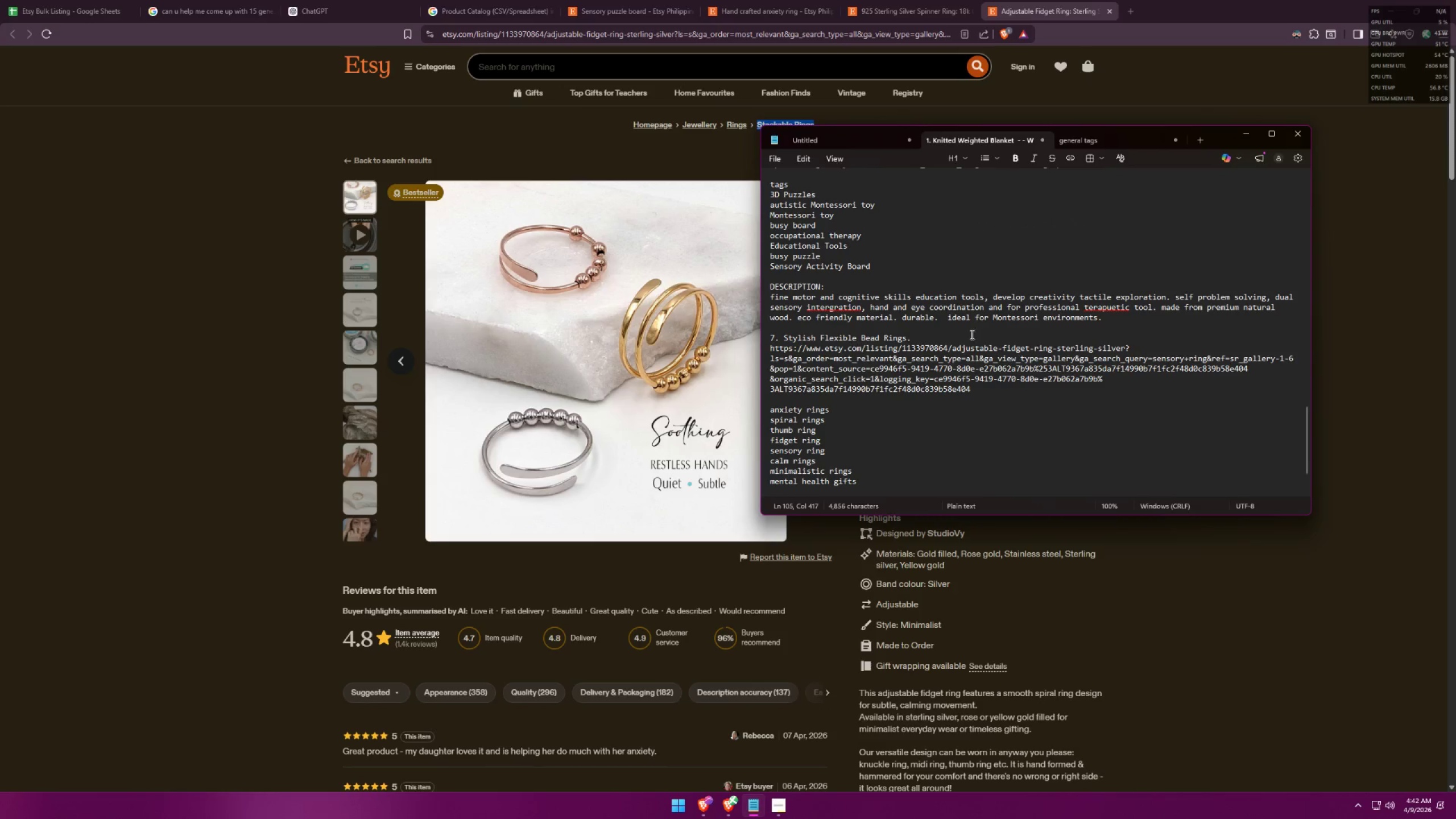 
left_click([963, 336])
 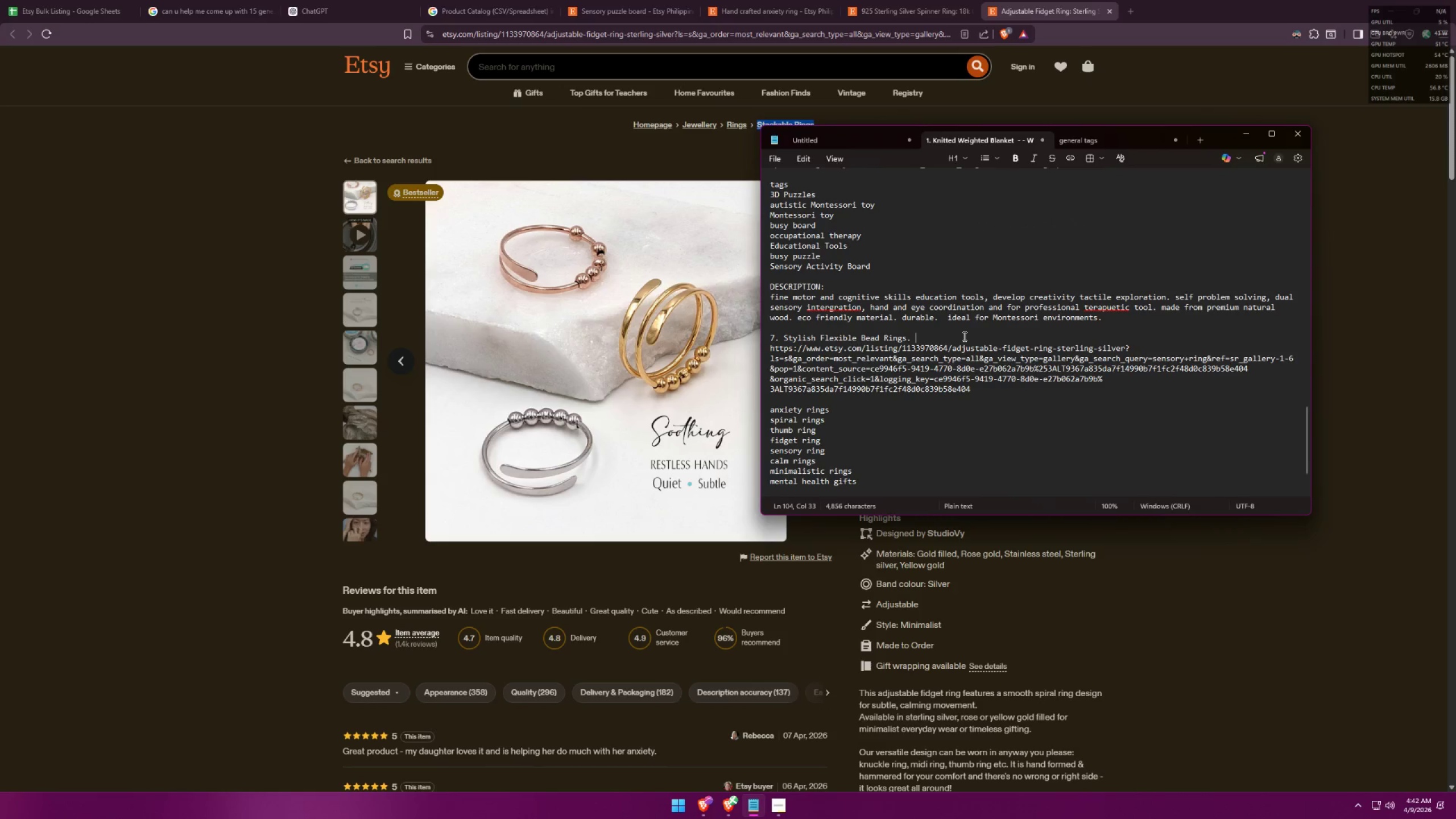 
key(Control+ControlLeft)
 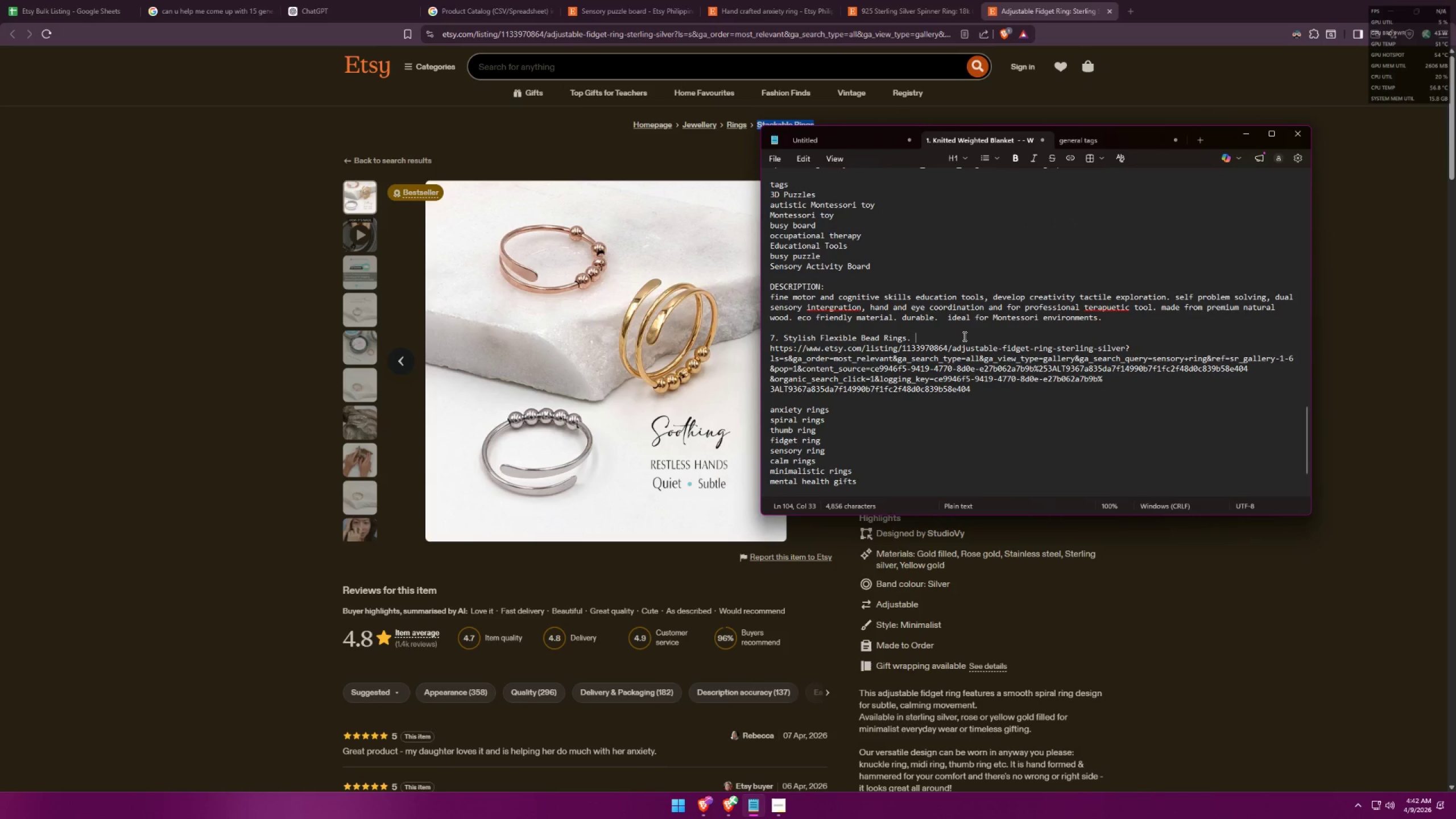 
key(Control+V)
 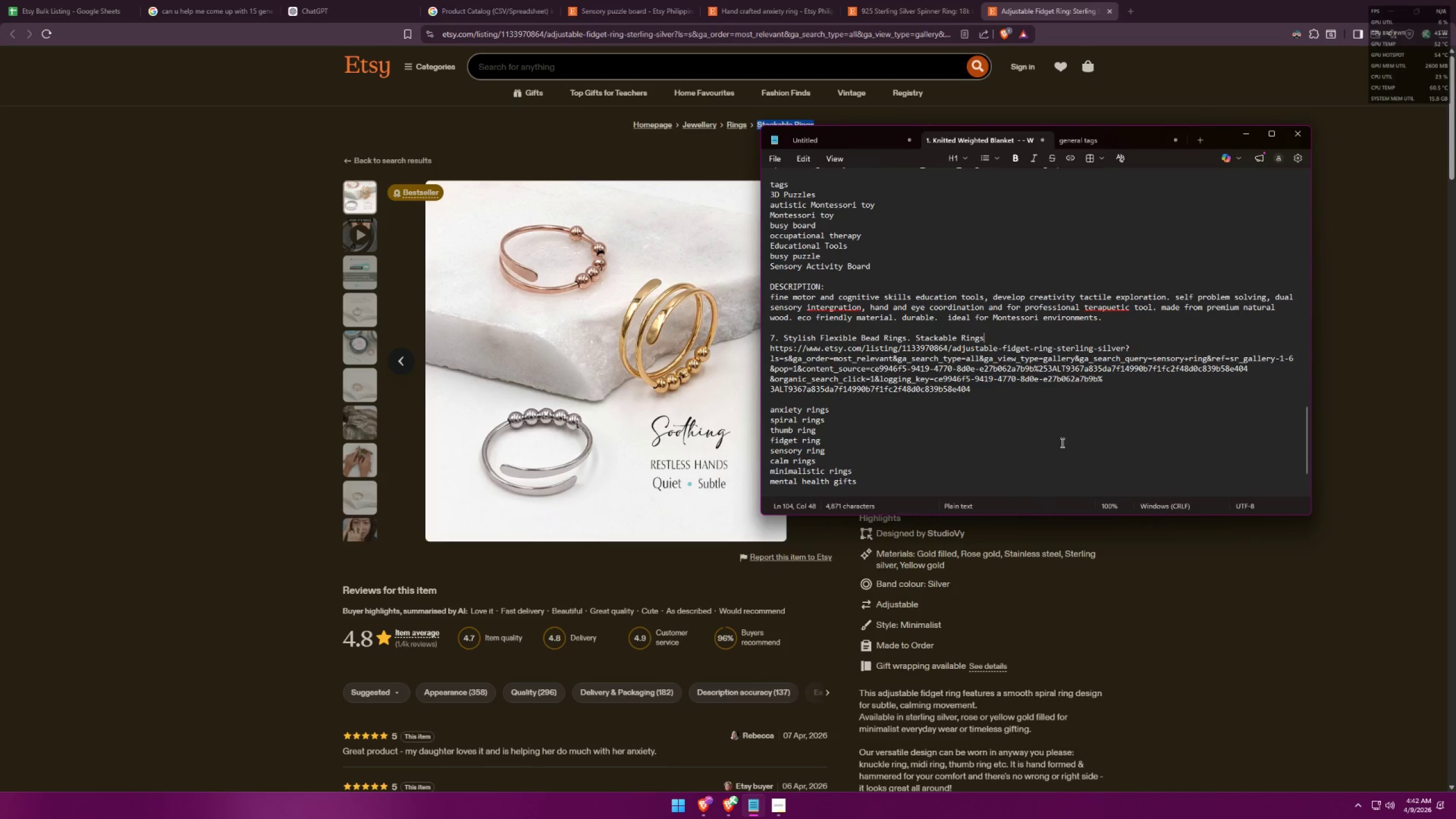 
scroll: coordinate [1011, 382], scroll_direction: down, amount: 7.0
 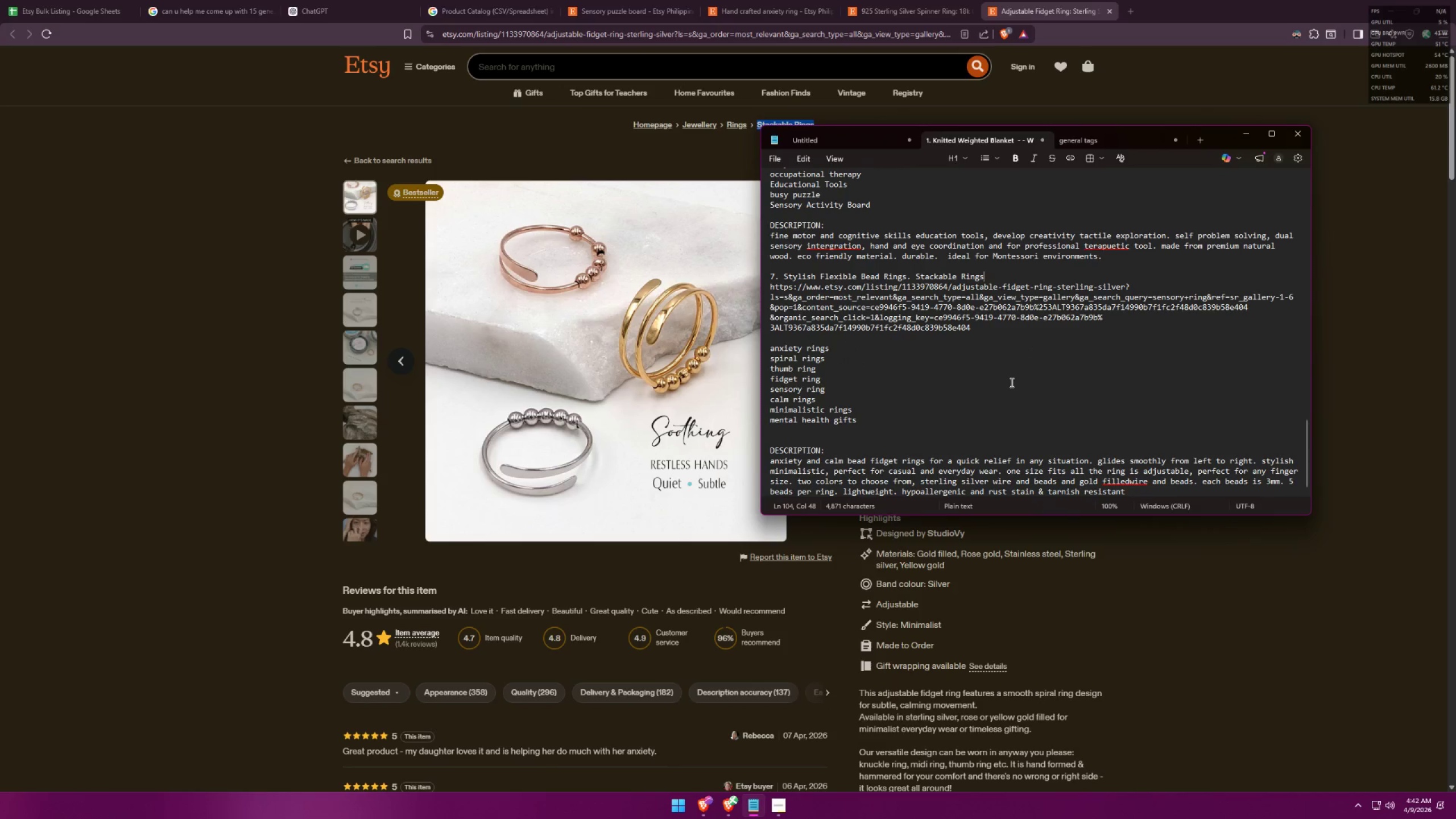 
key(Alt+AltLeft)
 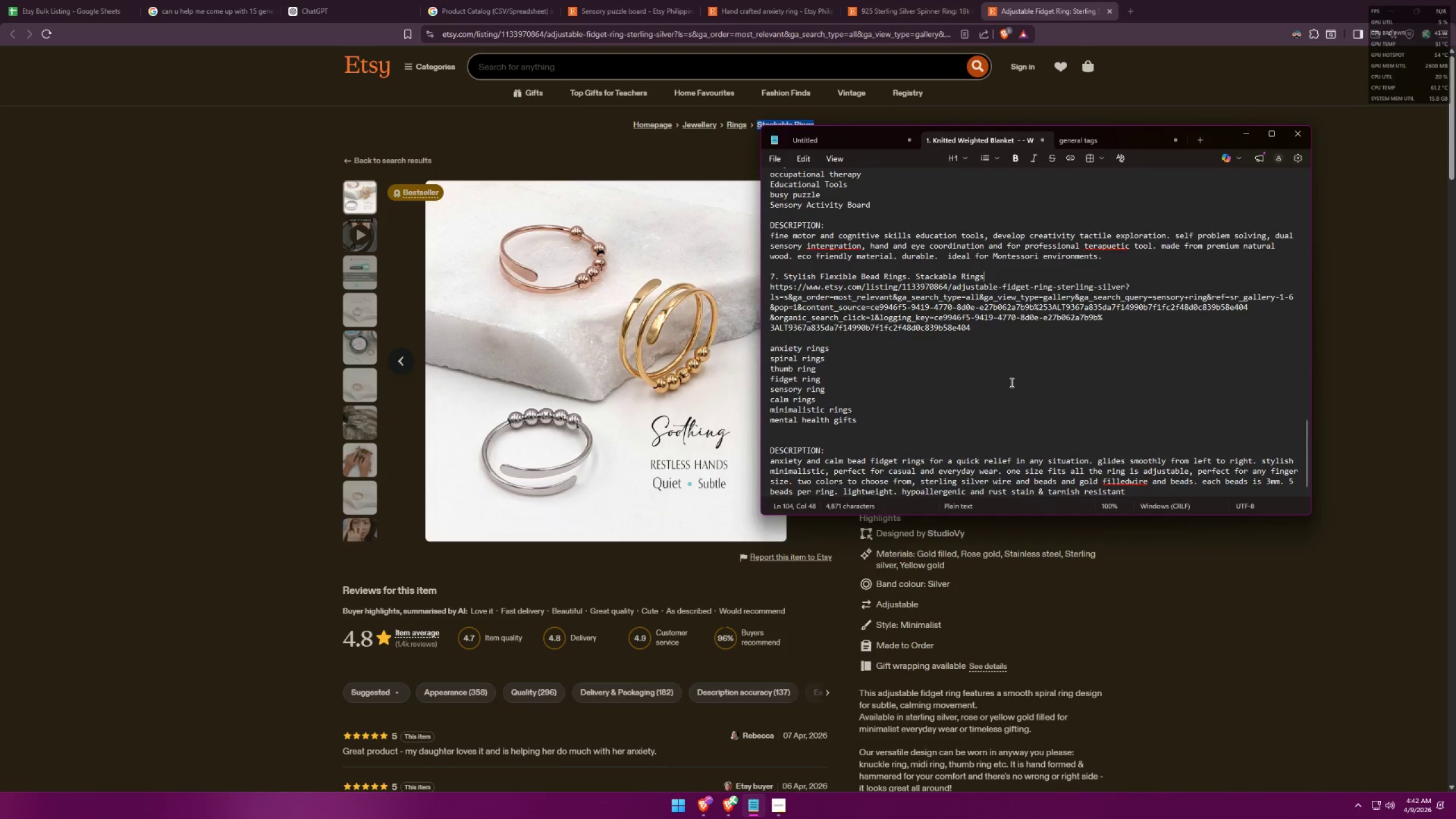 
key(Alt+Tab)
 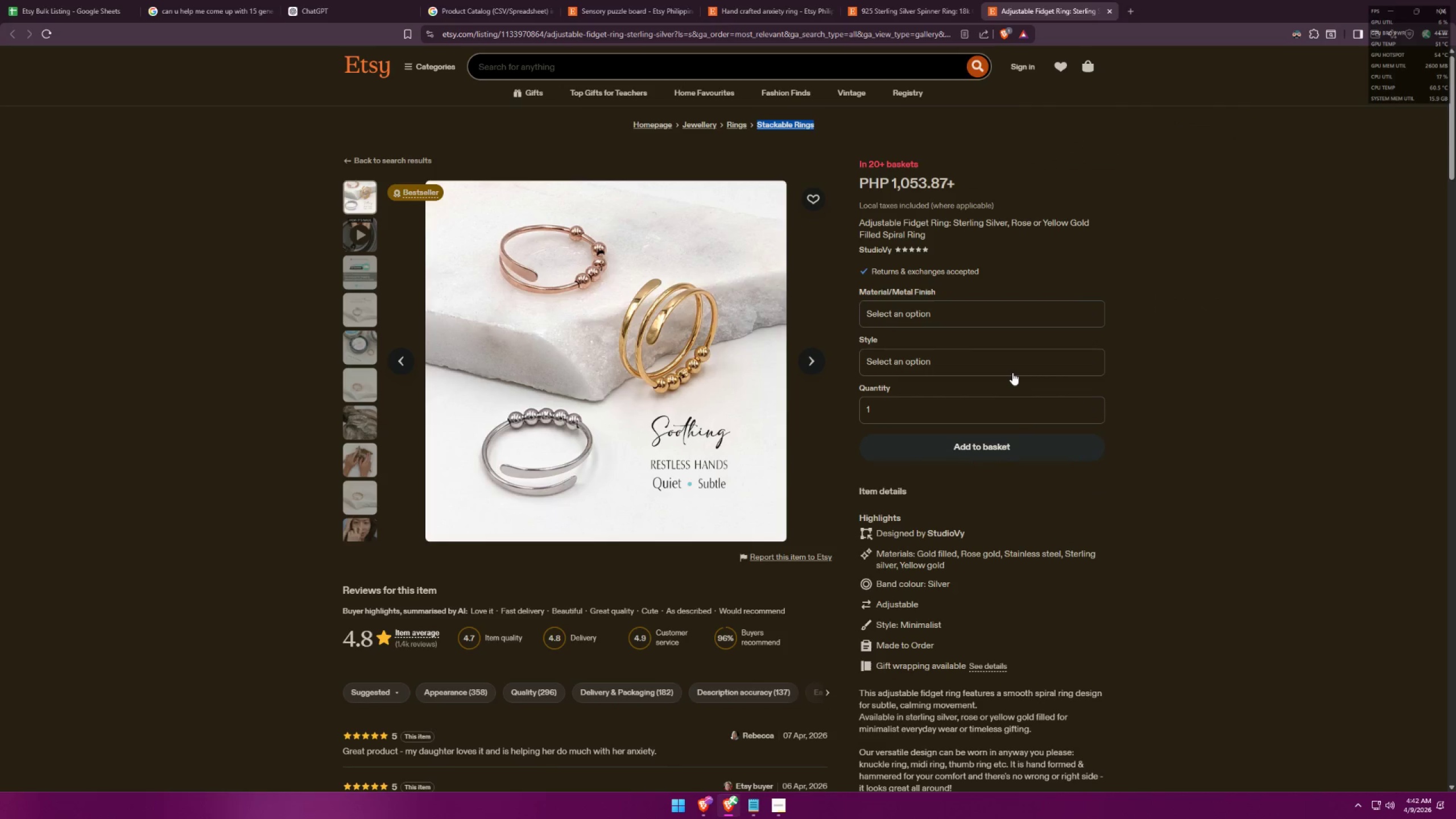 
wait(5.07)
 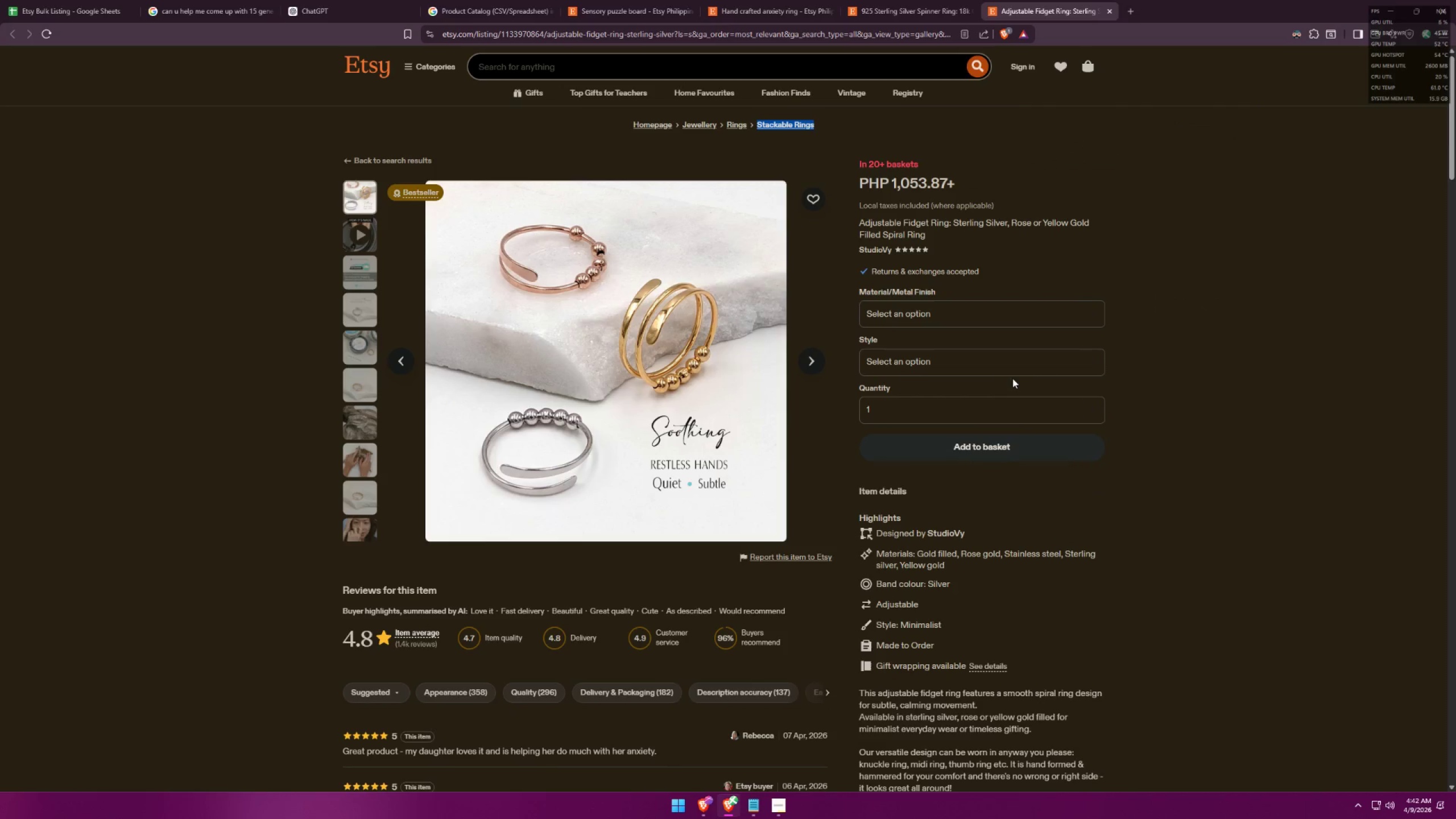 
key(Alt+AltLeft)
 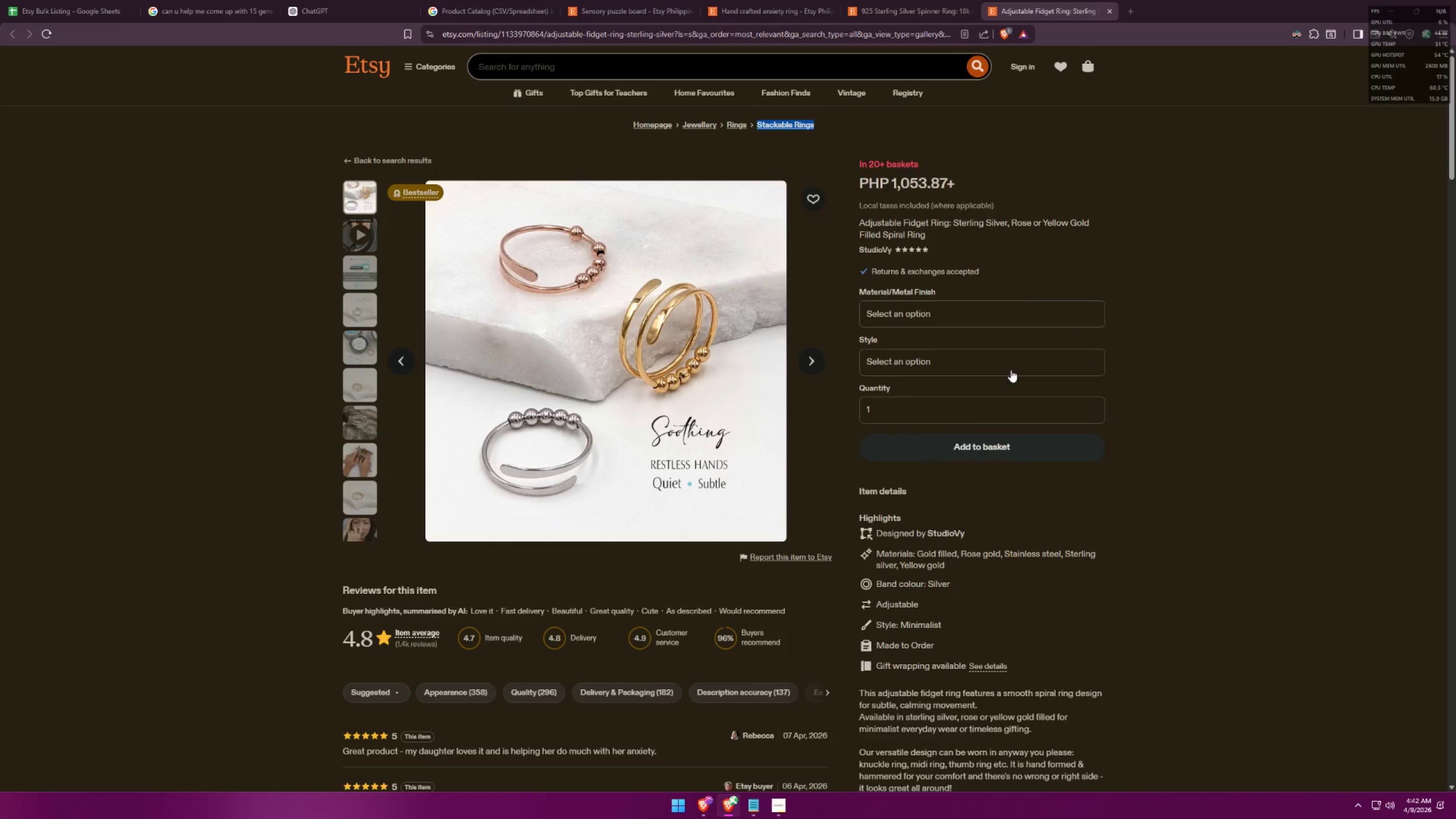 
key(Alt+Tab)
 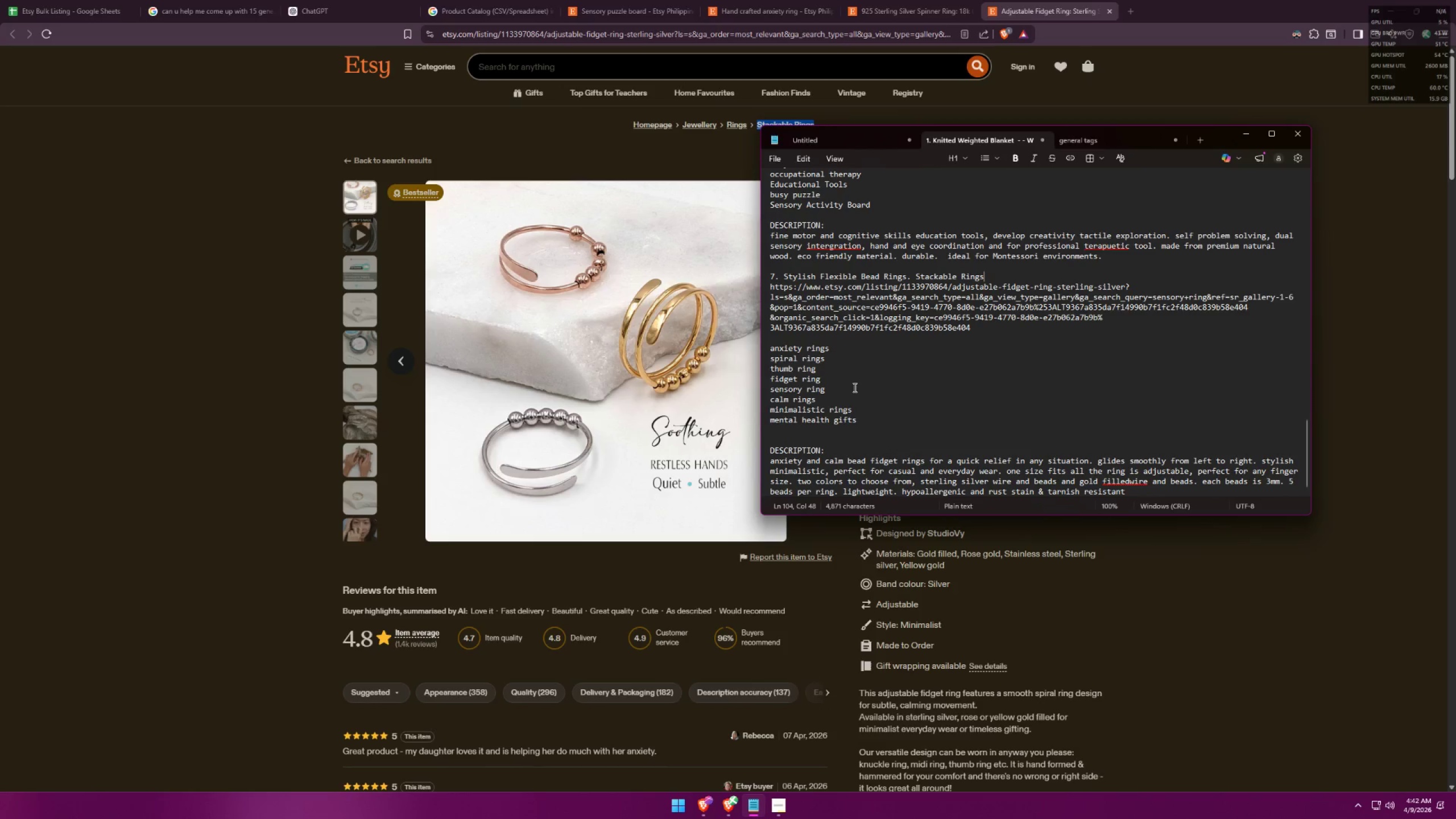 
left_click([850, 348])
 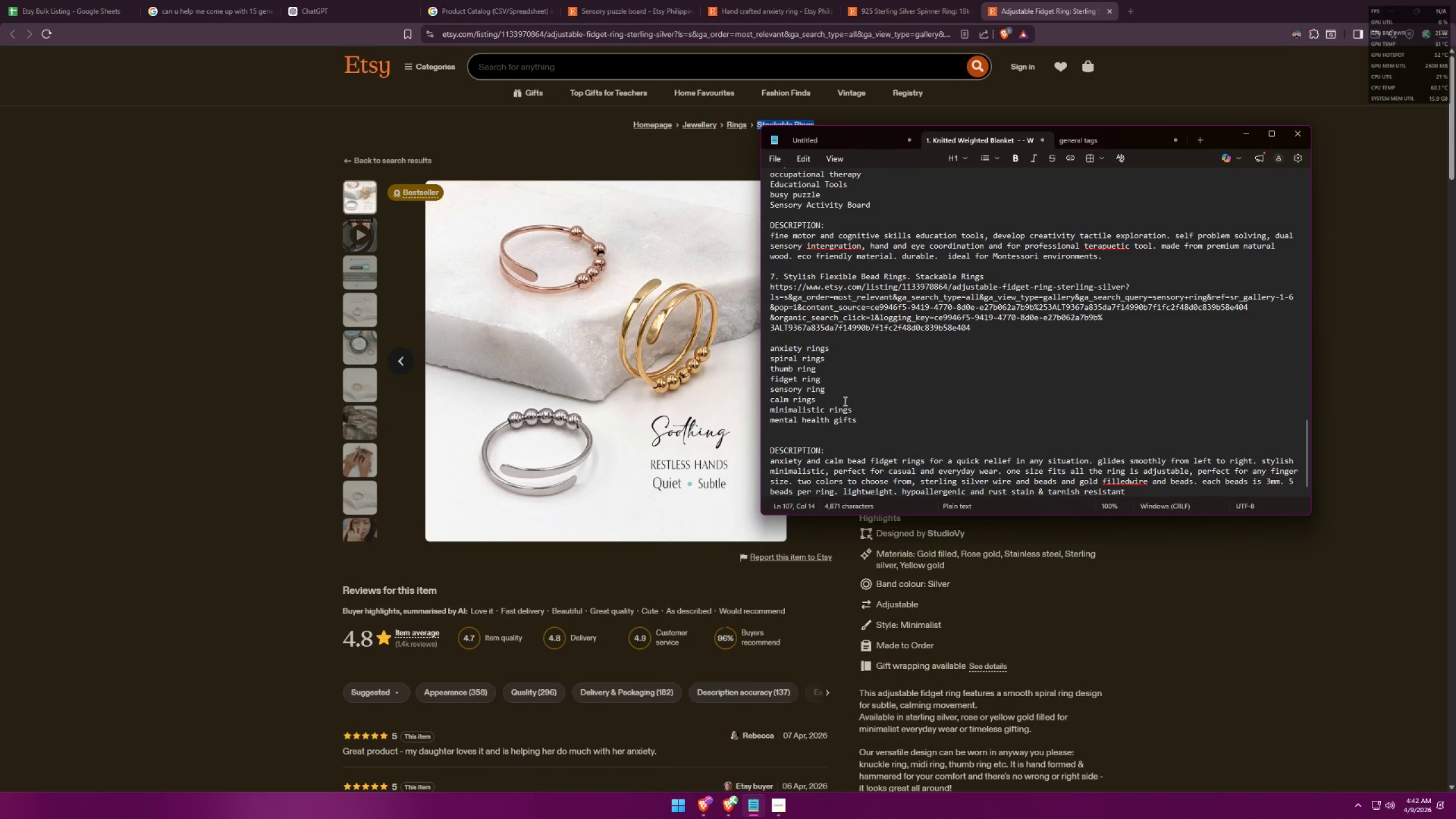 
left_click([864, 421])
 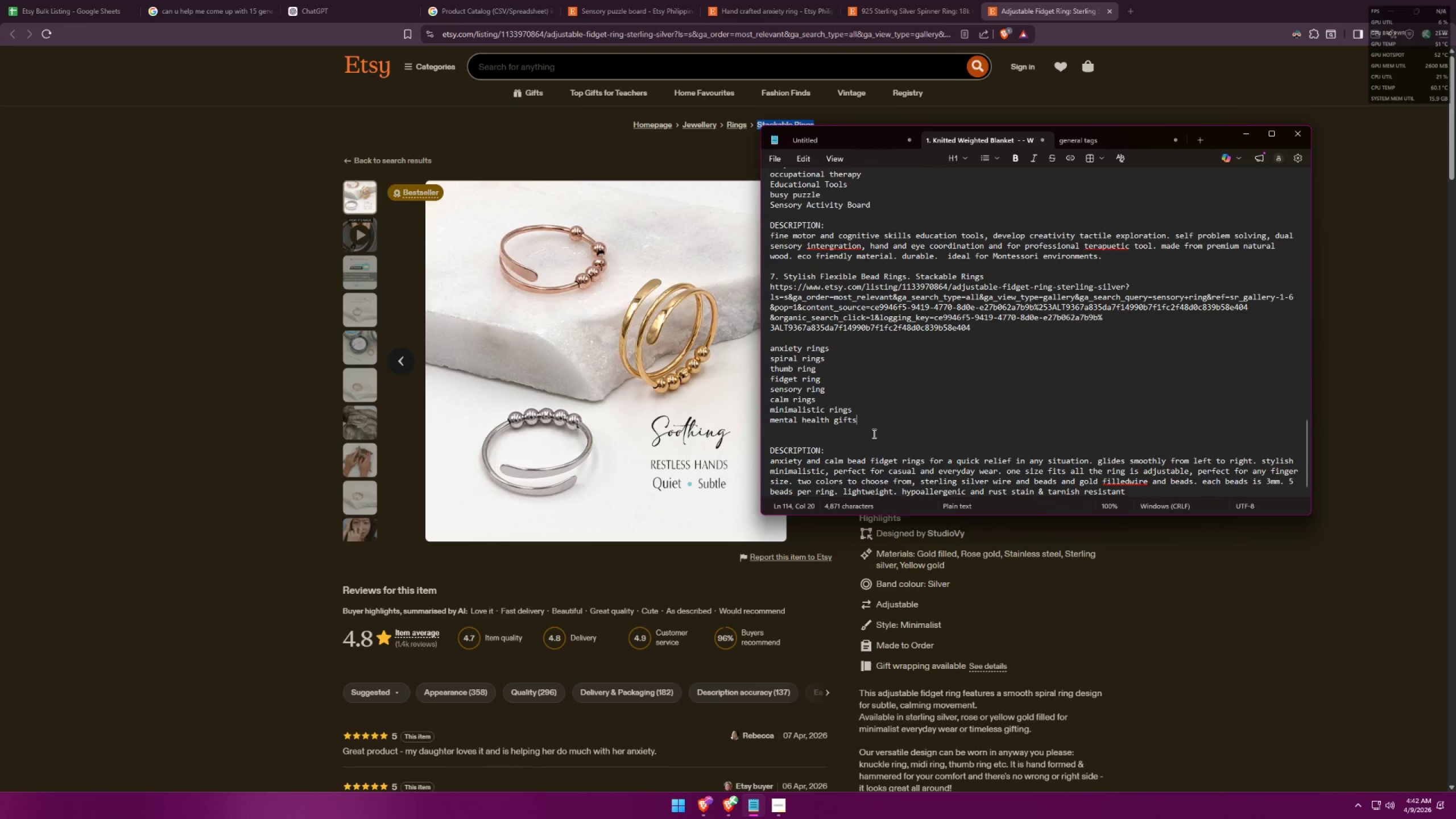 
key(Shift+ShiftLeft)
 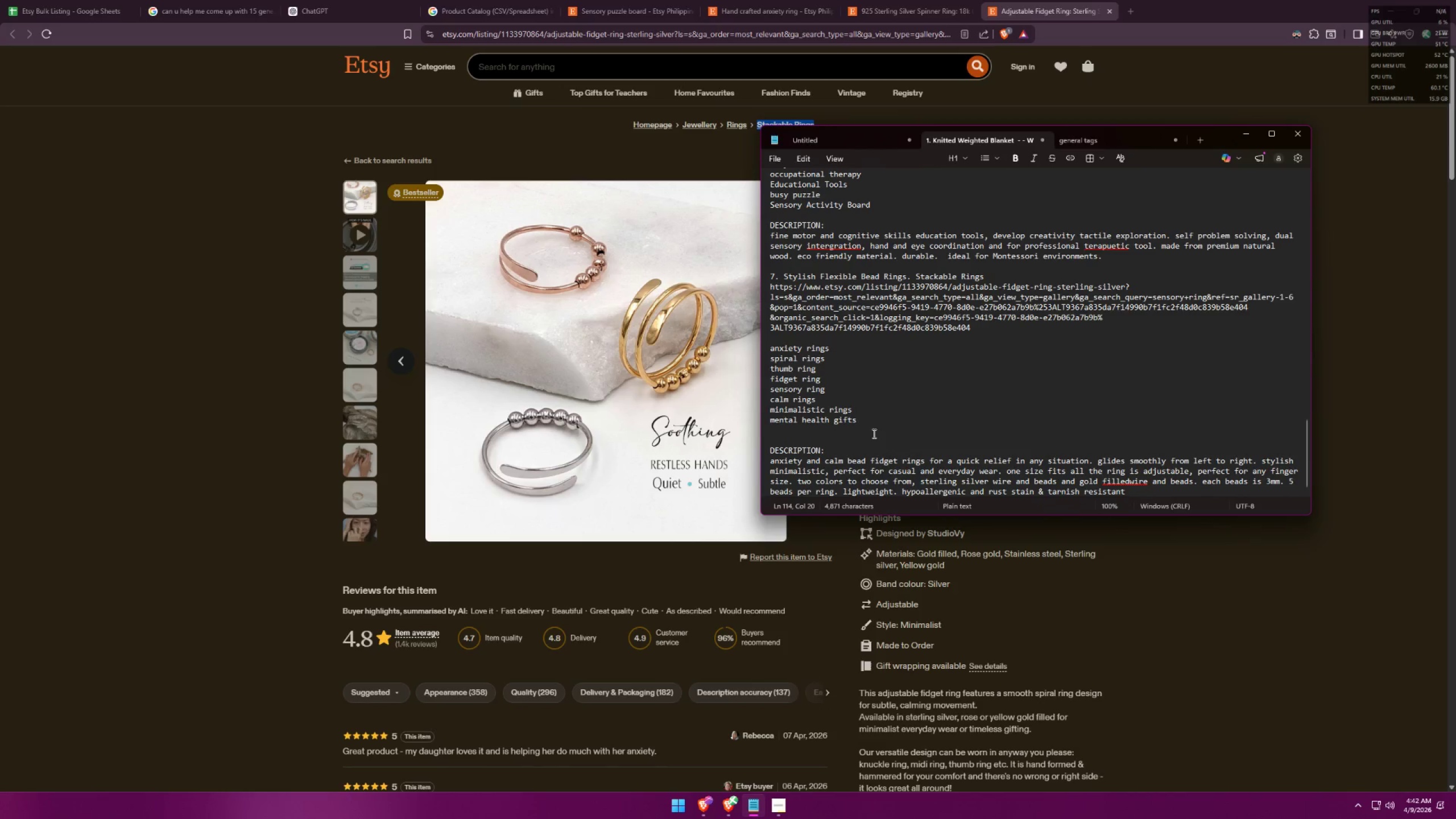 
key(Shift+Backslash)
 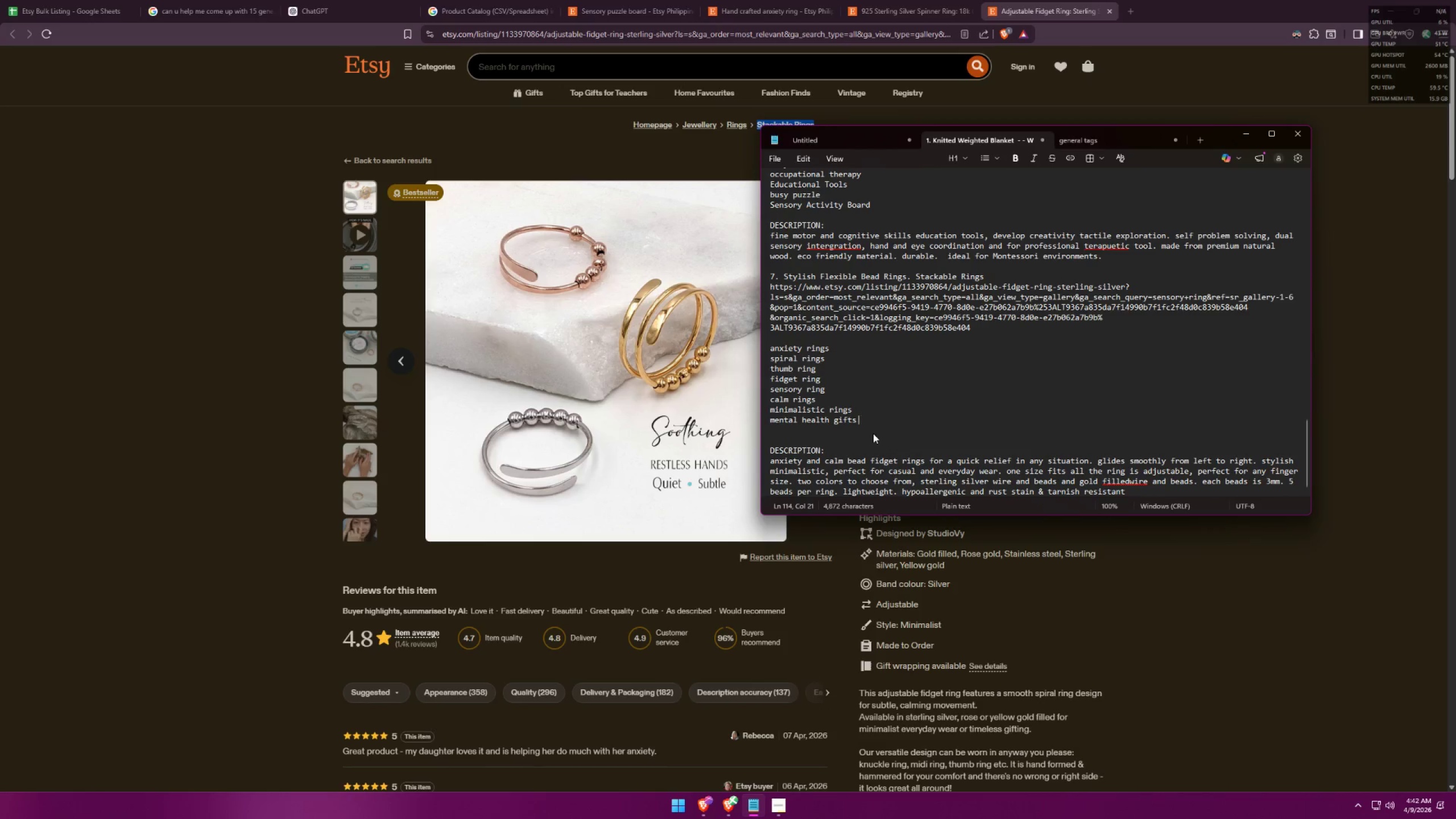 
key(Backspace)
 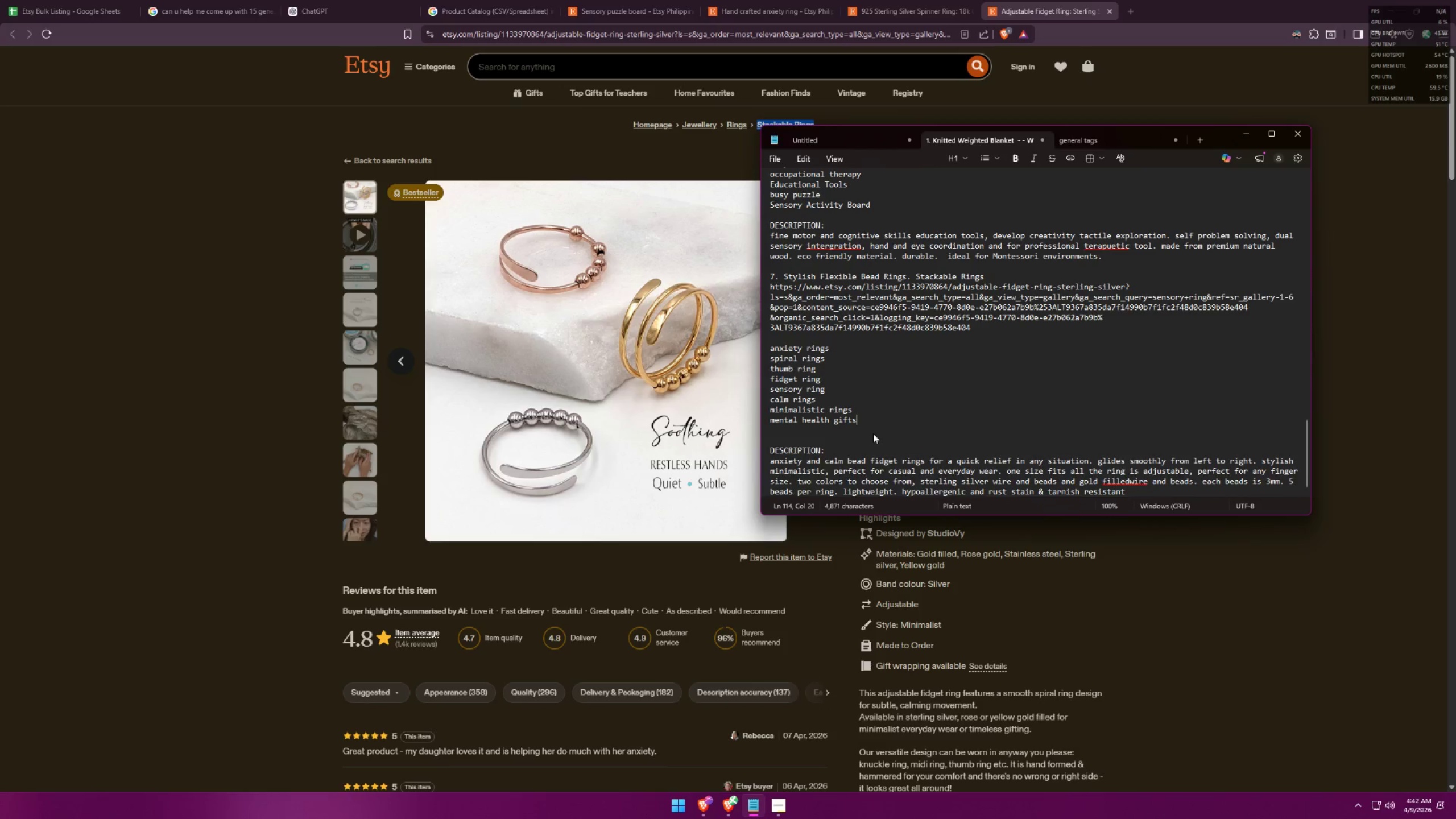 
key(Shift+ShiftLeft)
 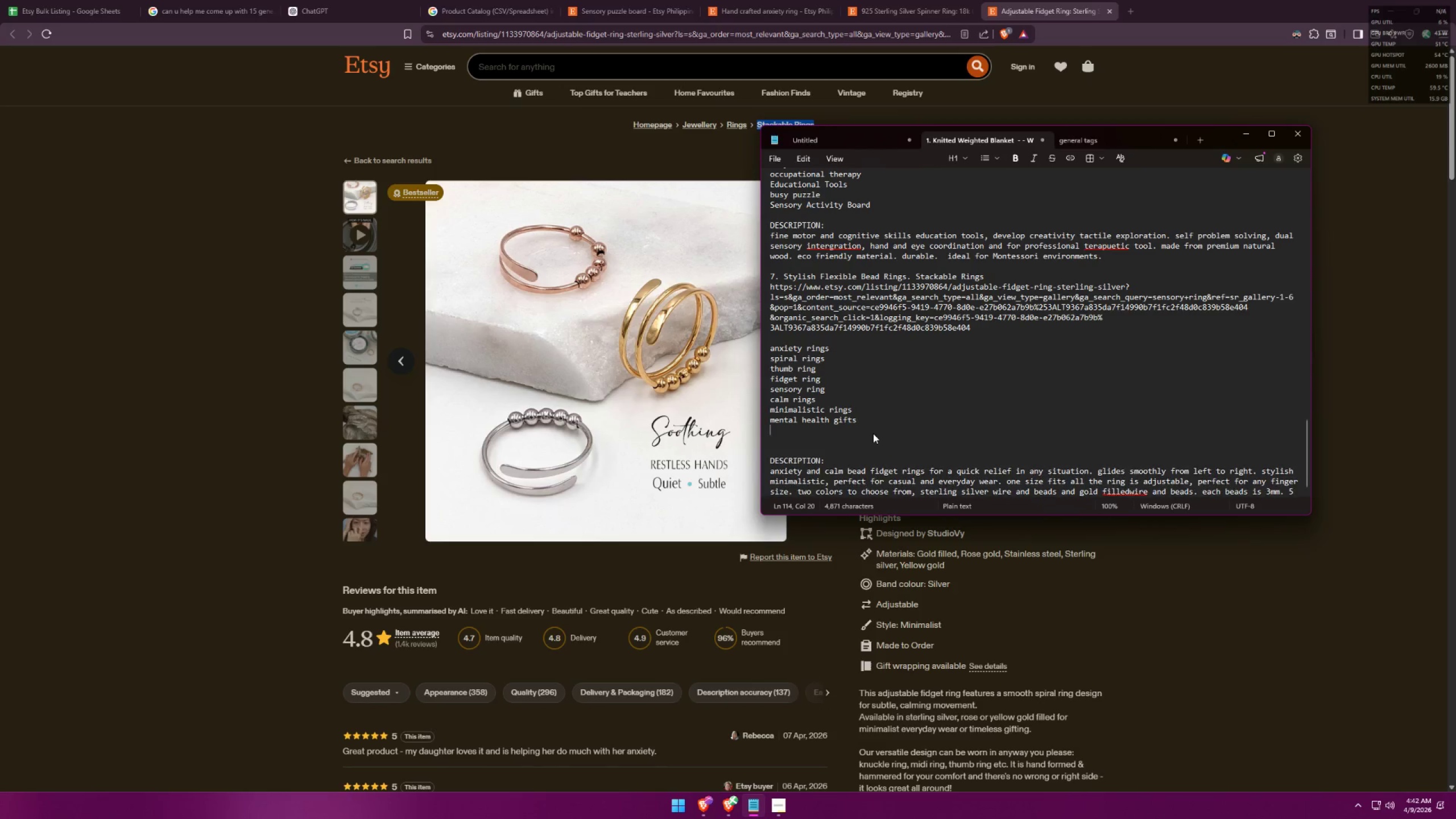 
key(Shift+Enter)
 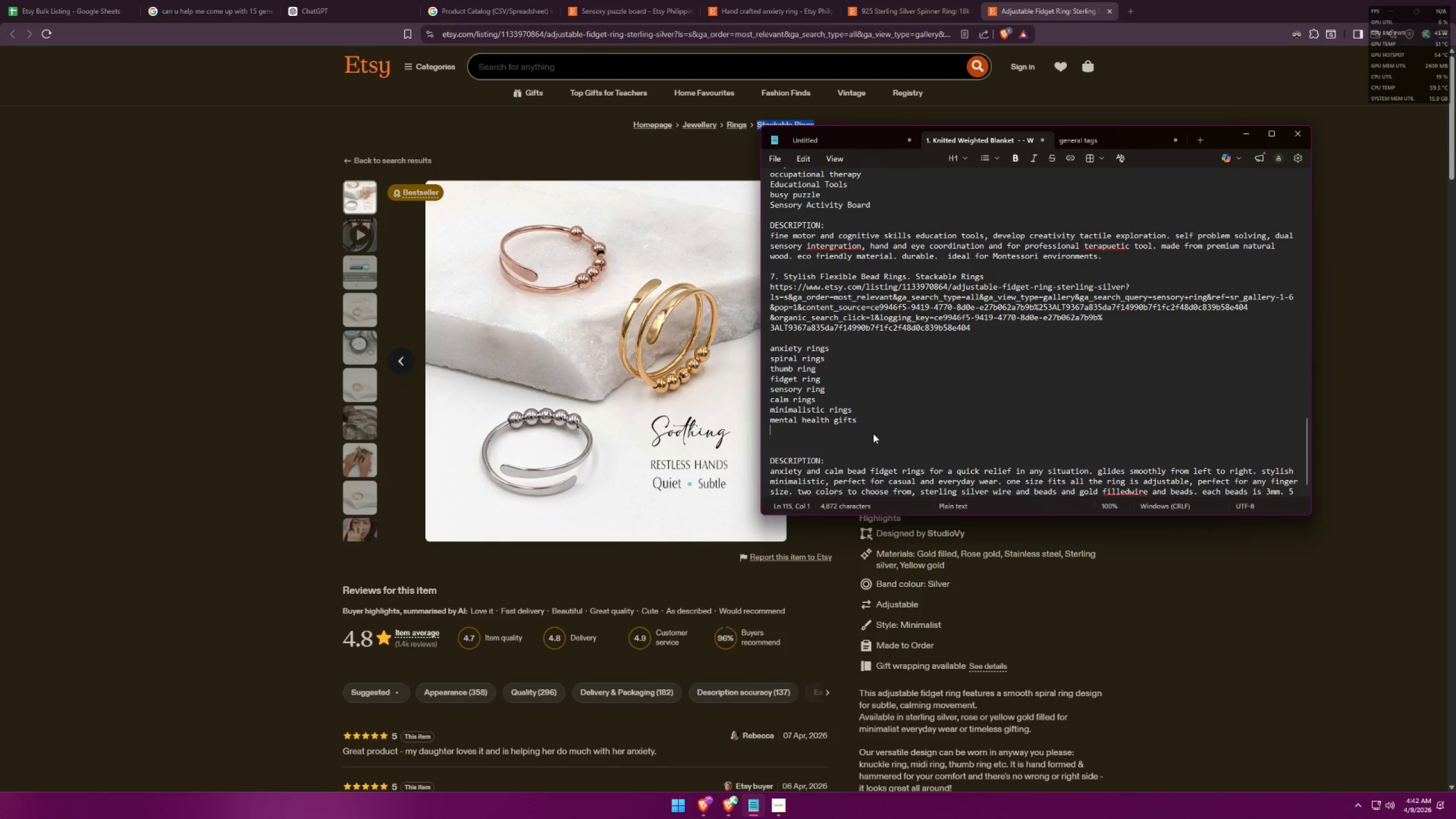 
type(adjustable rings)
 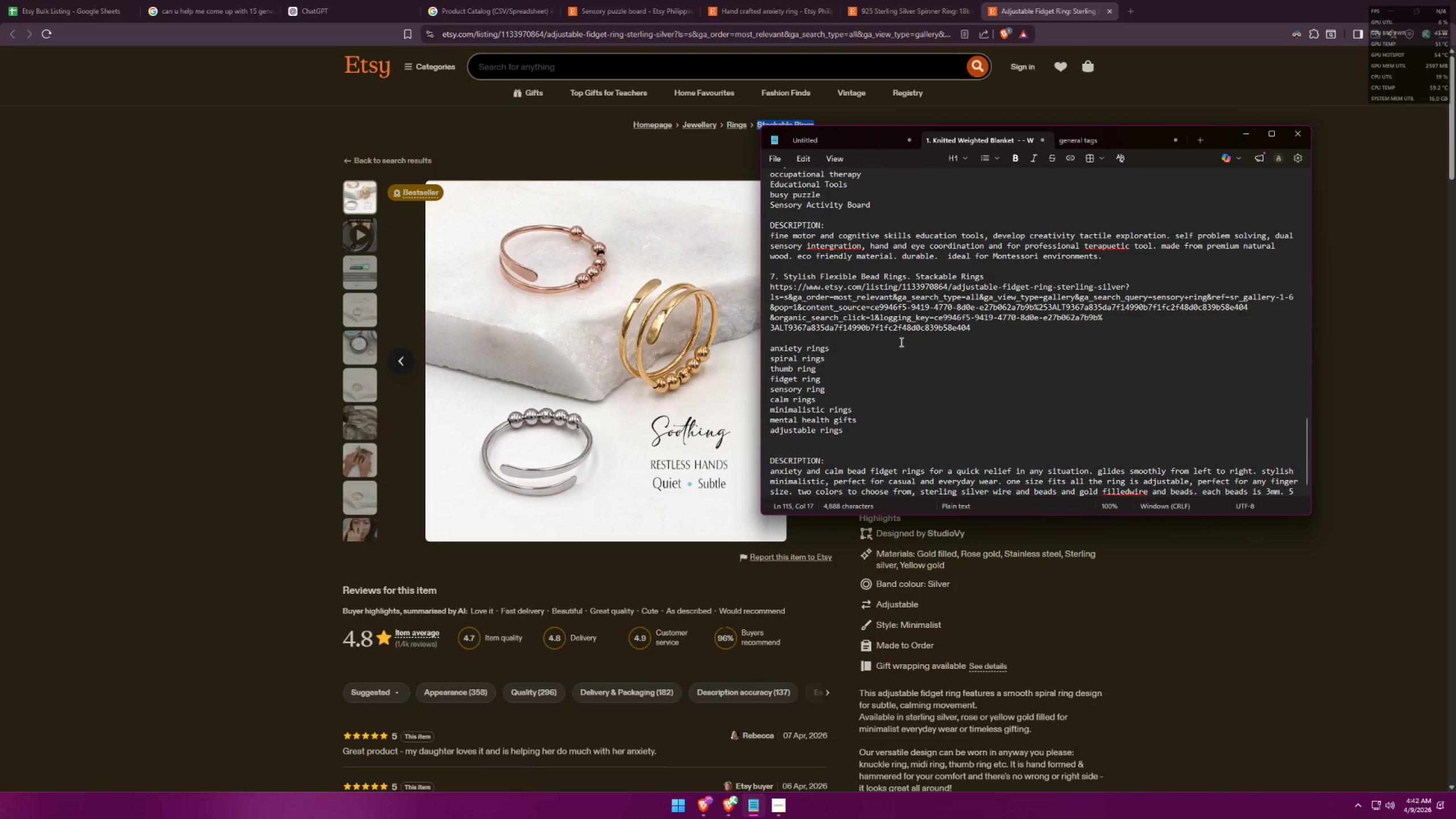 
scroll: coordinate [1103, 417], scroll_direction: down, amount: 11.0
 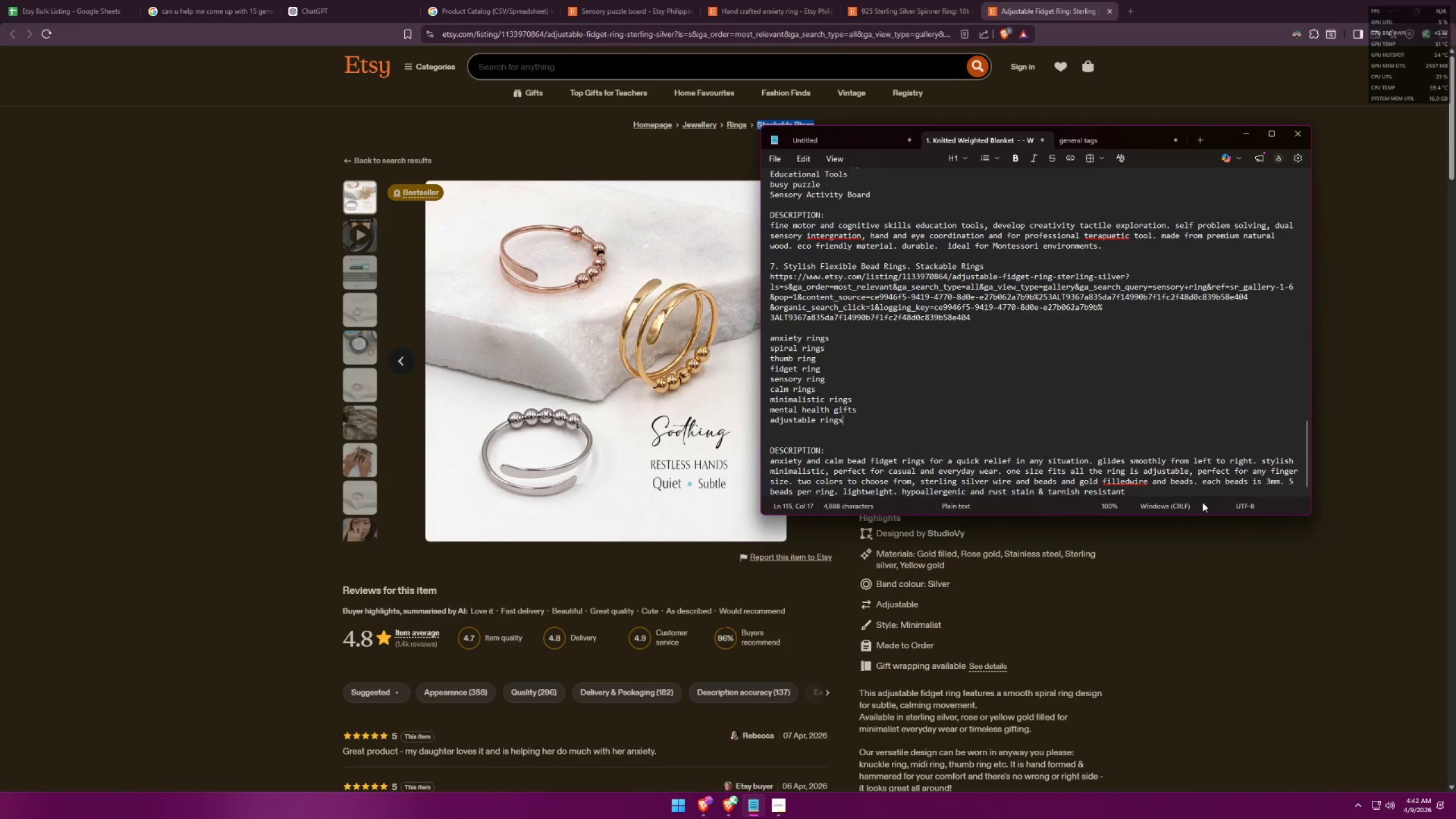 
double_click([1219, 499])
 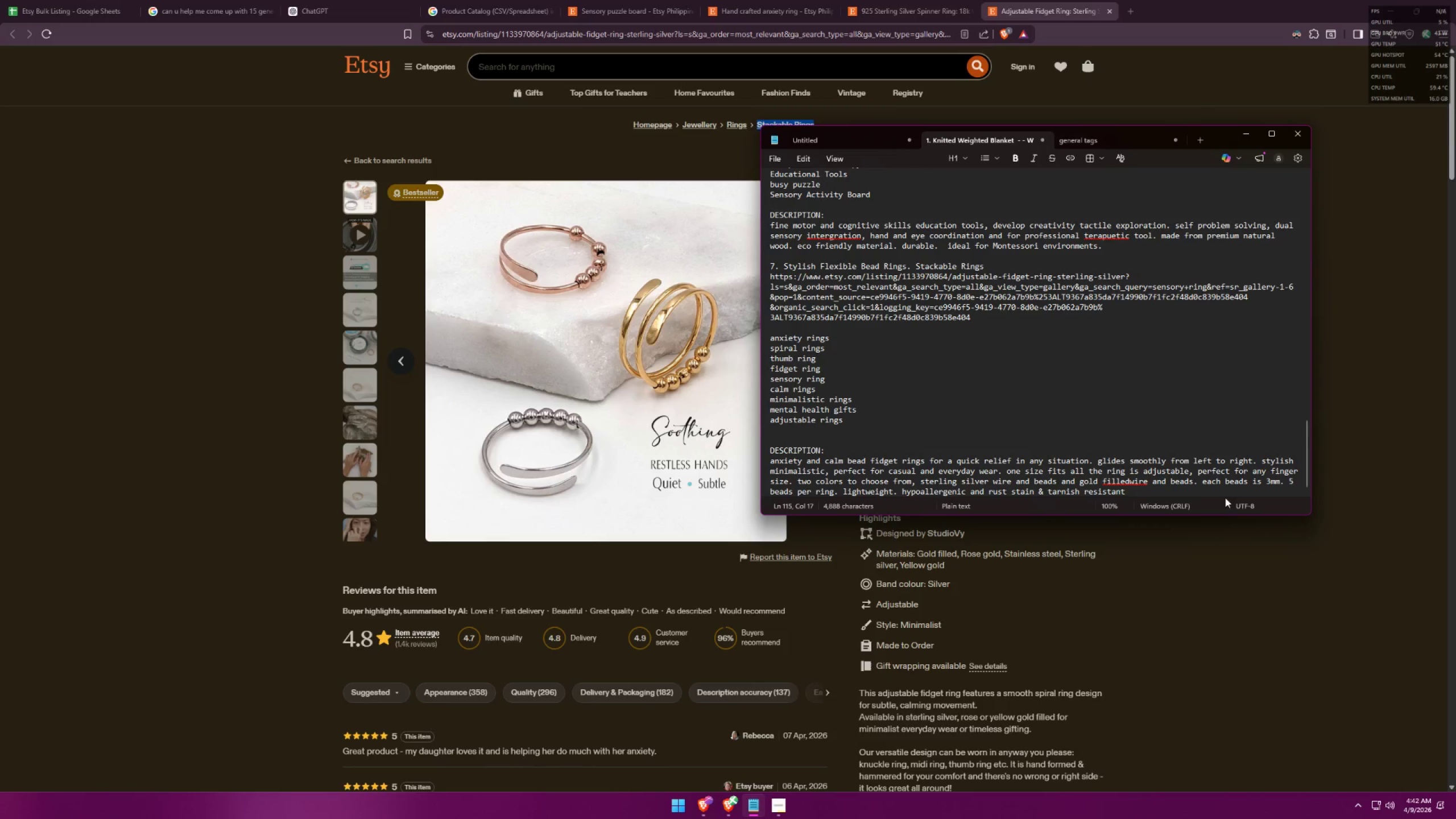 
triple_click([1228, 496])
 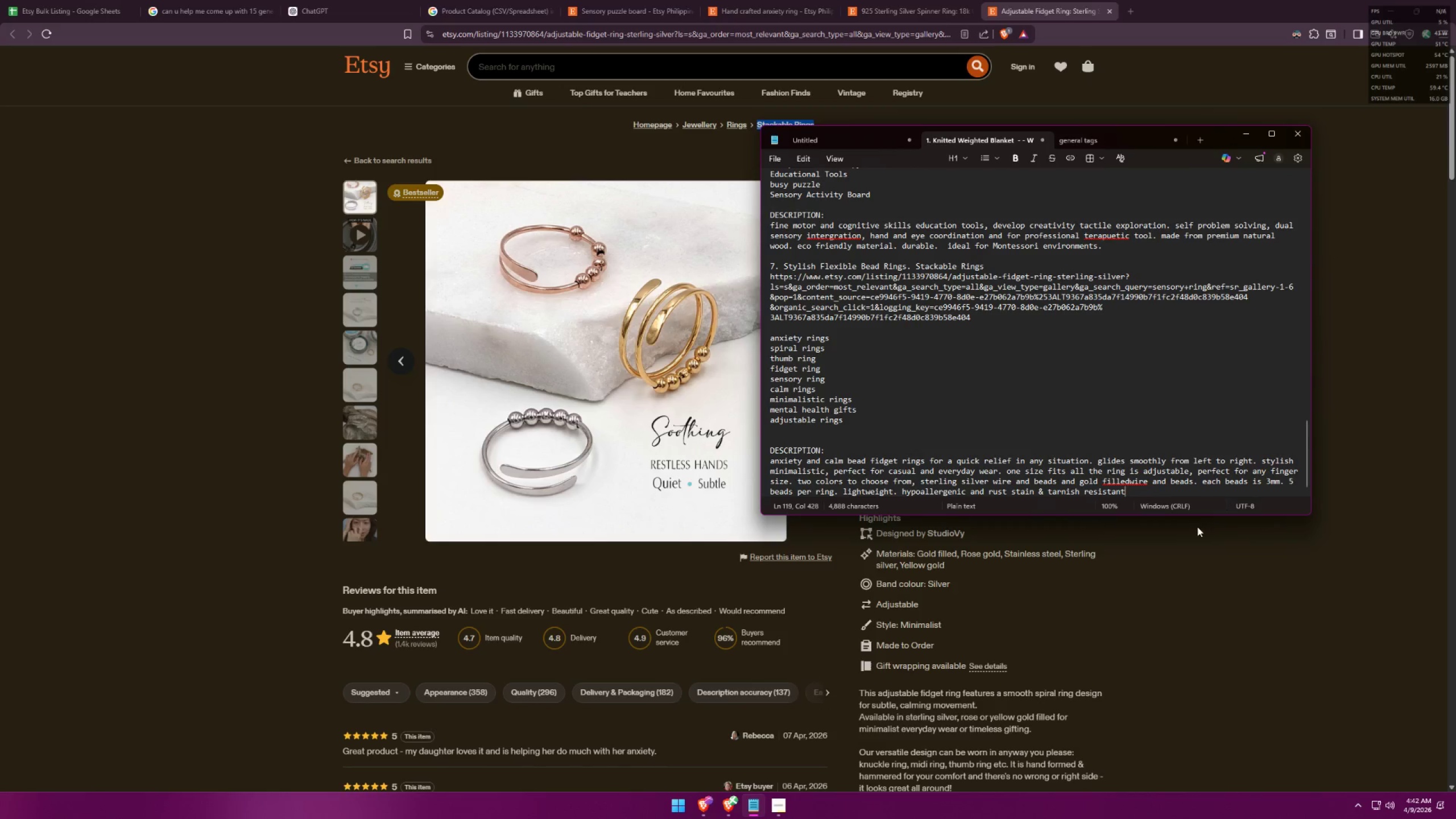 
key(Shift+Enter)
 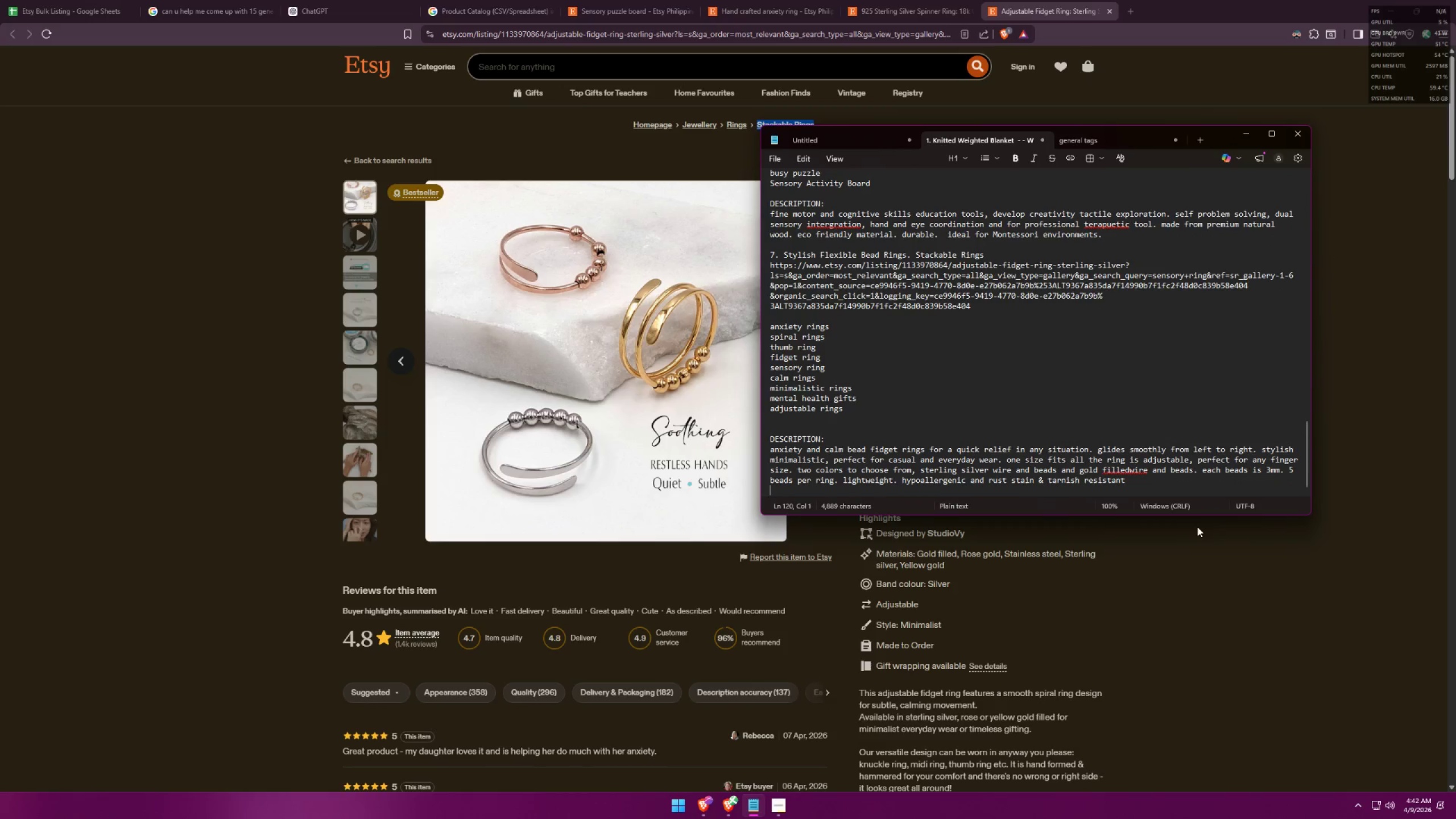 
key(Shift+Enter)
 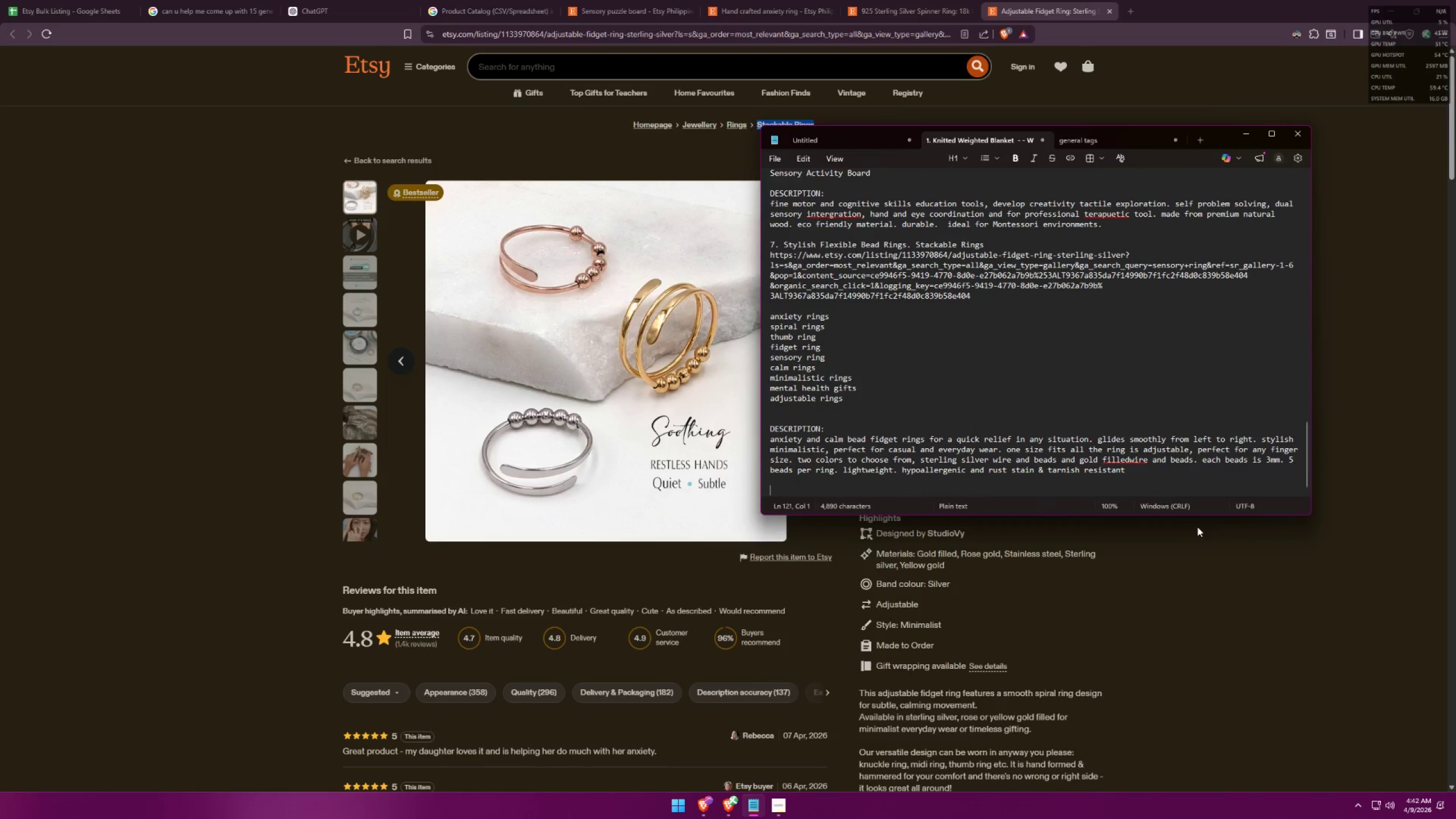 
key(Shift+Enter)
 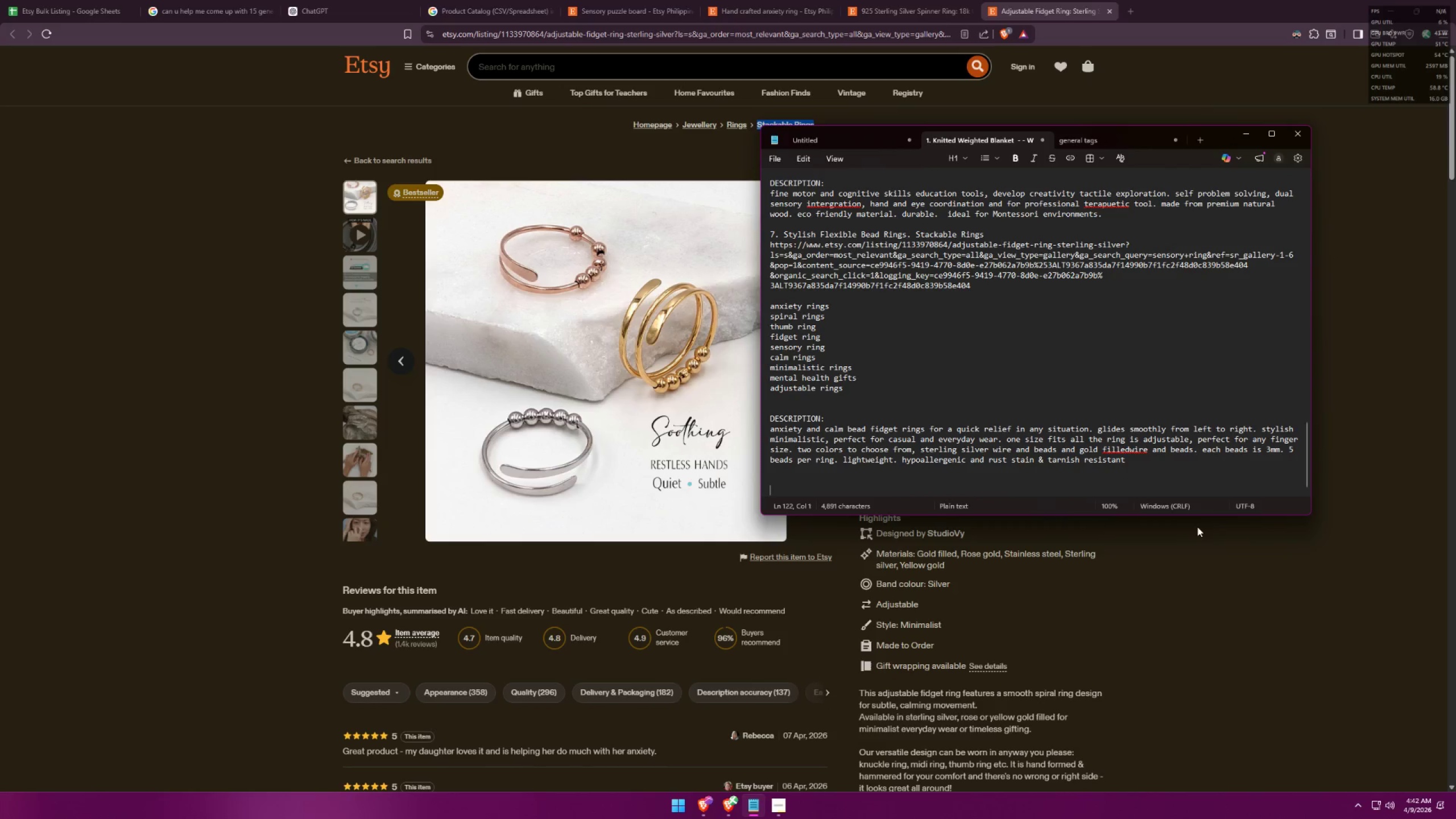 
key(7)
 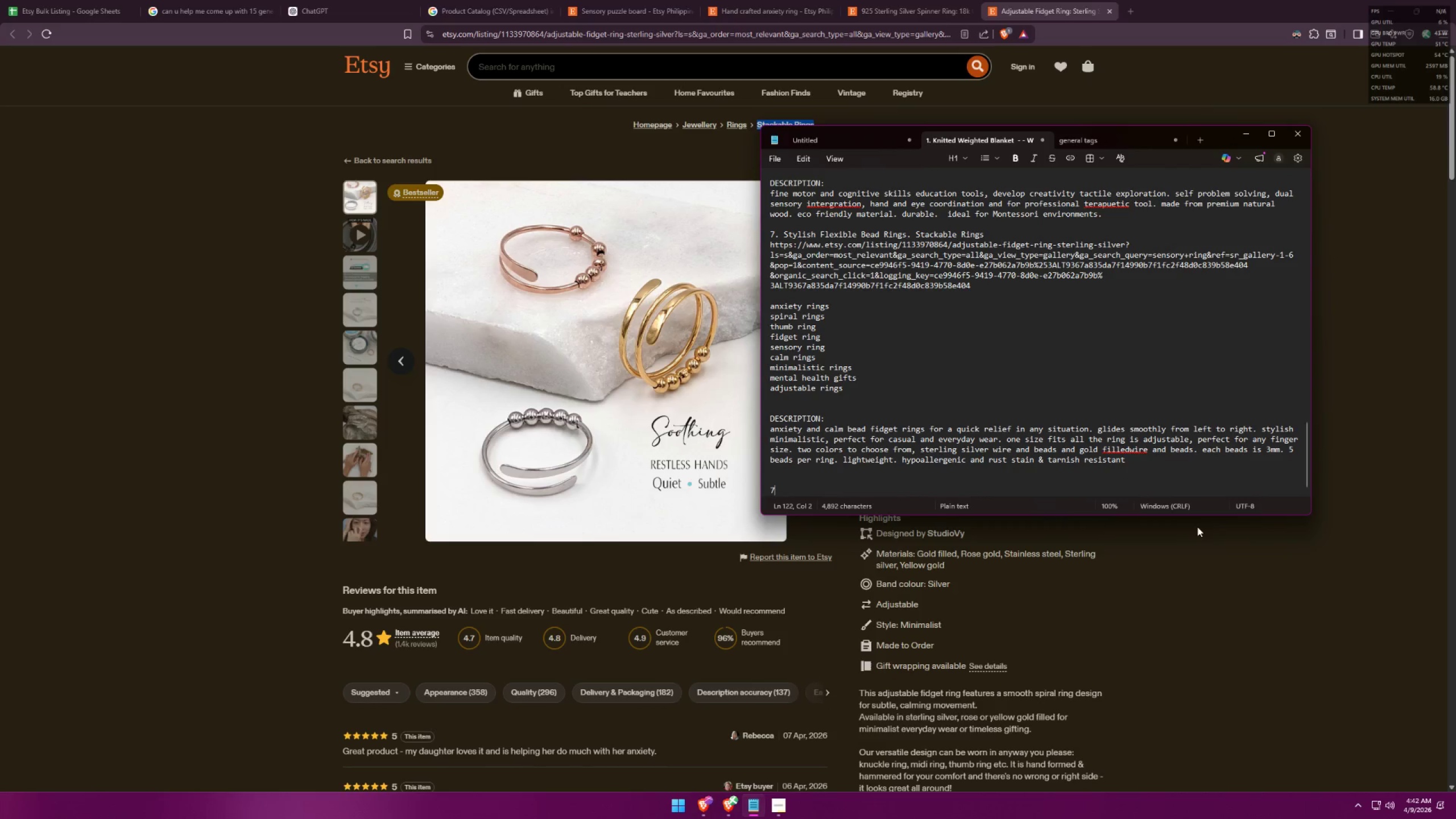 
key(Period)
 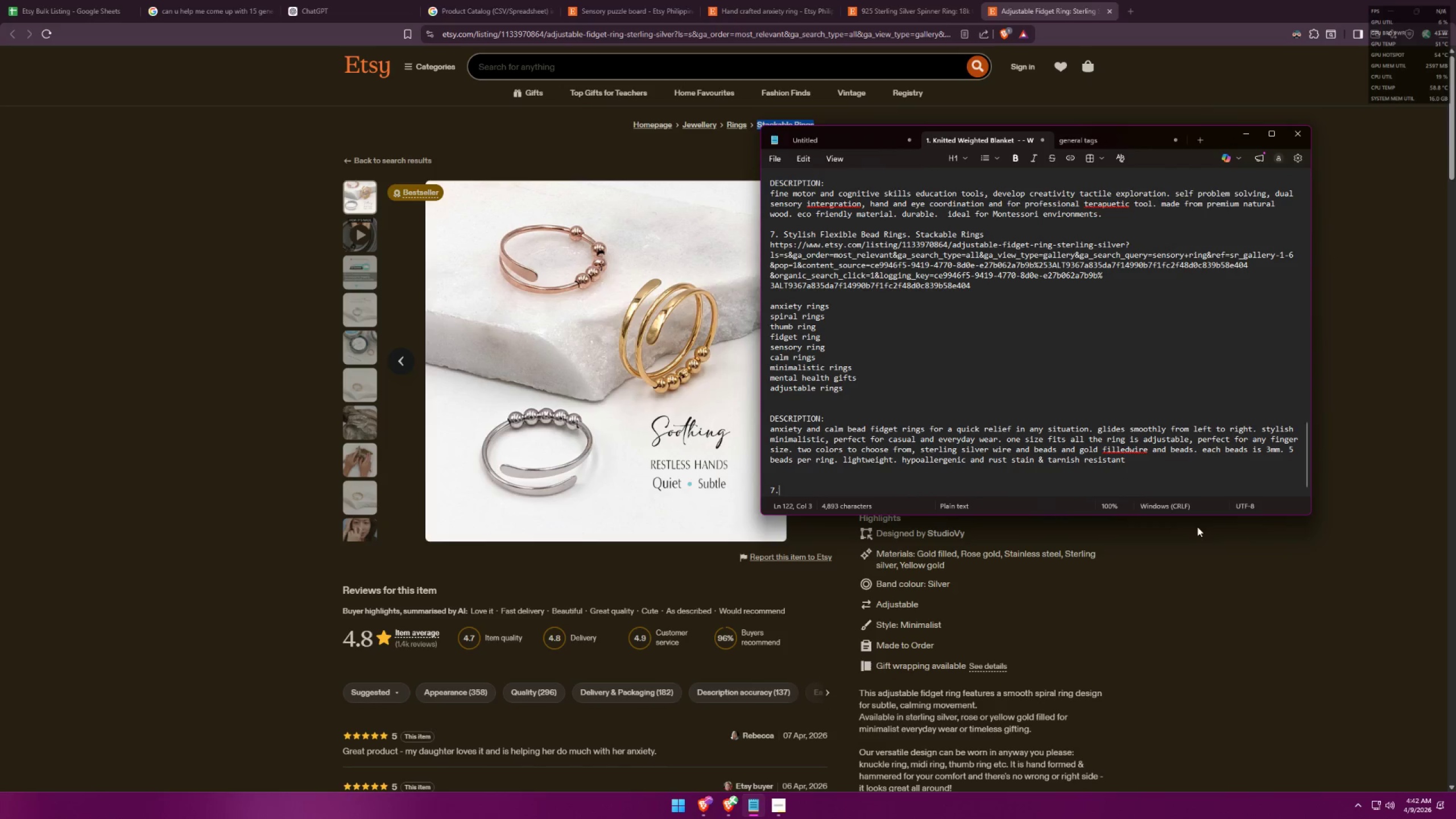 
key(Backspace)
 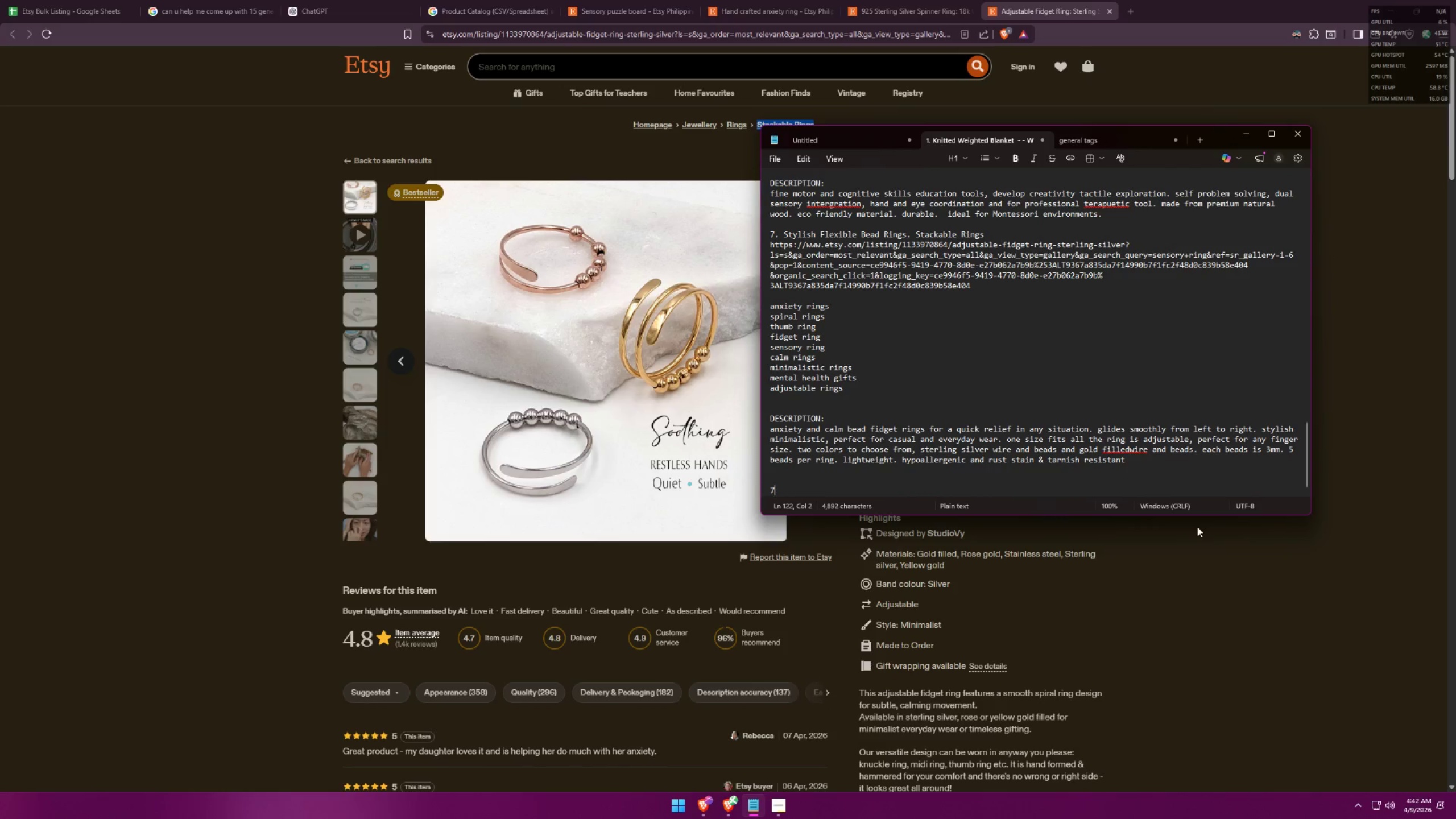 
key(Backspace)
 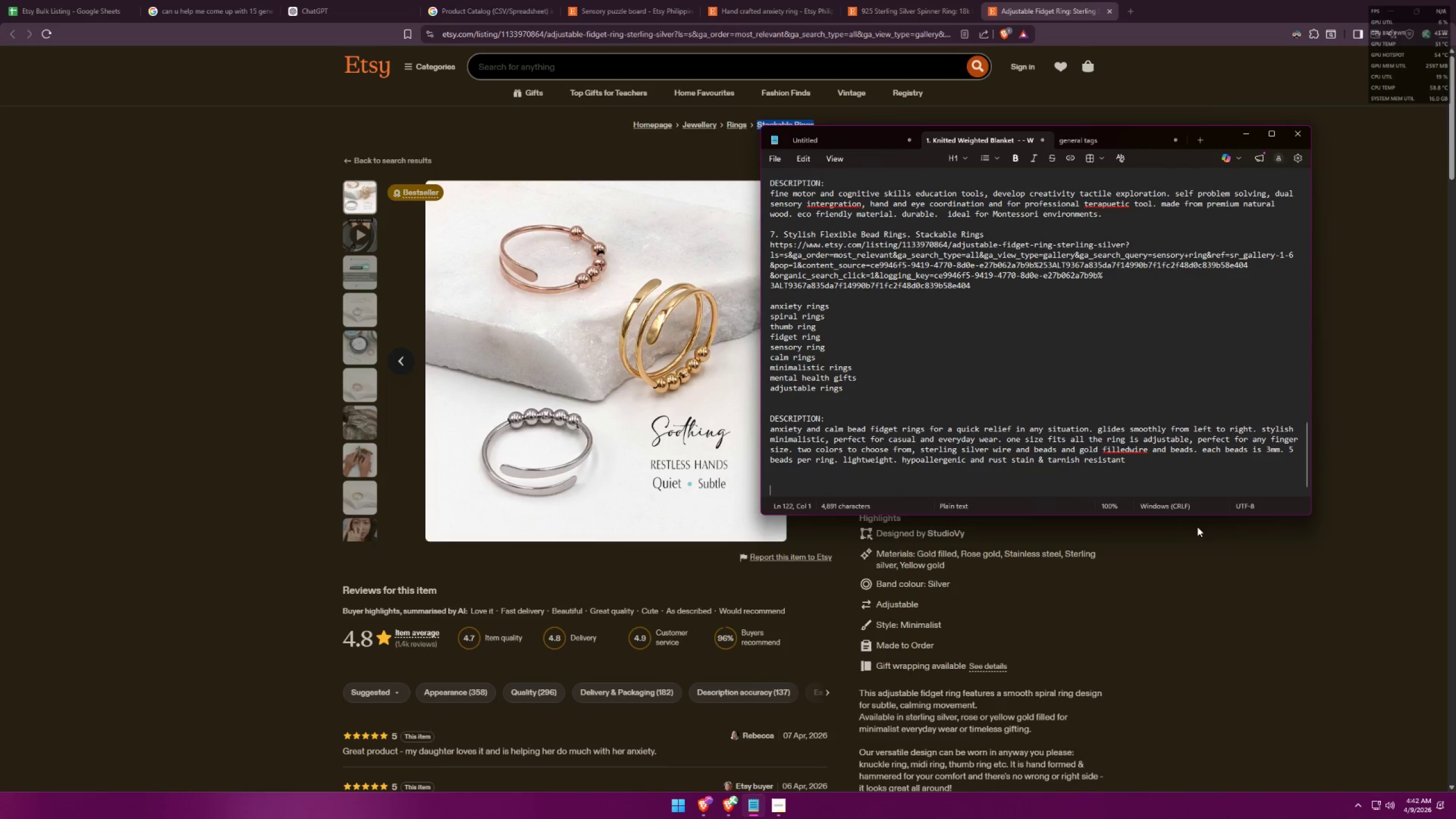 
key(8)
 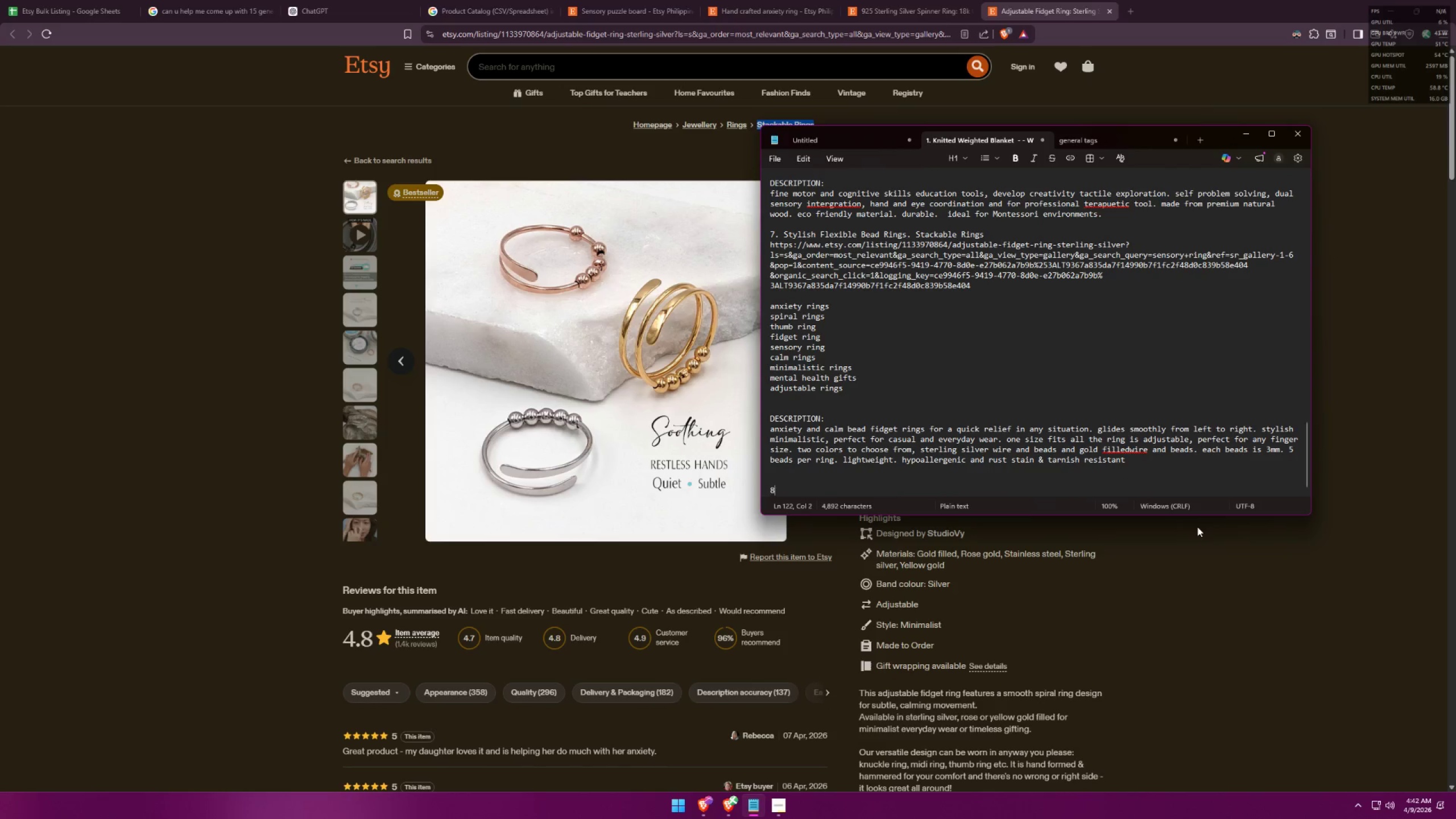 
key(Period)
 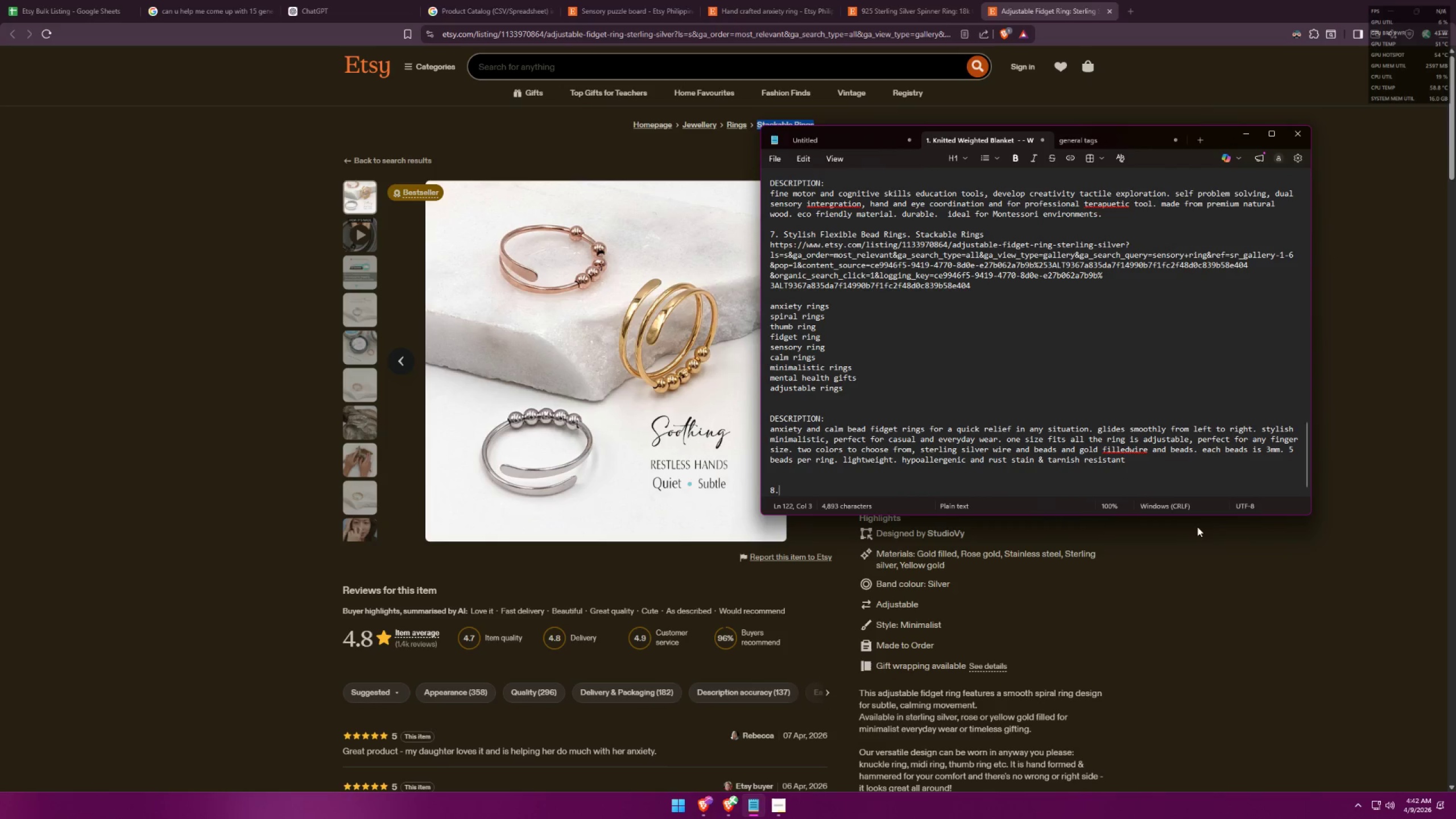 
key(Space)
 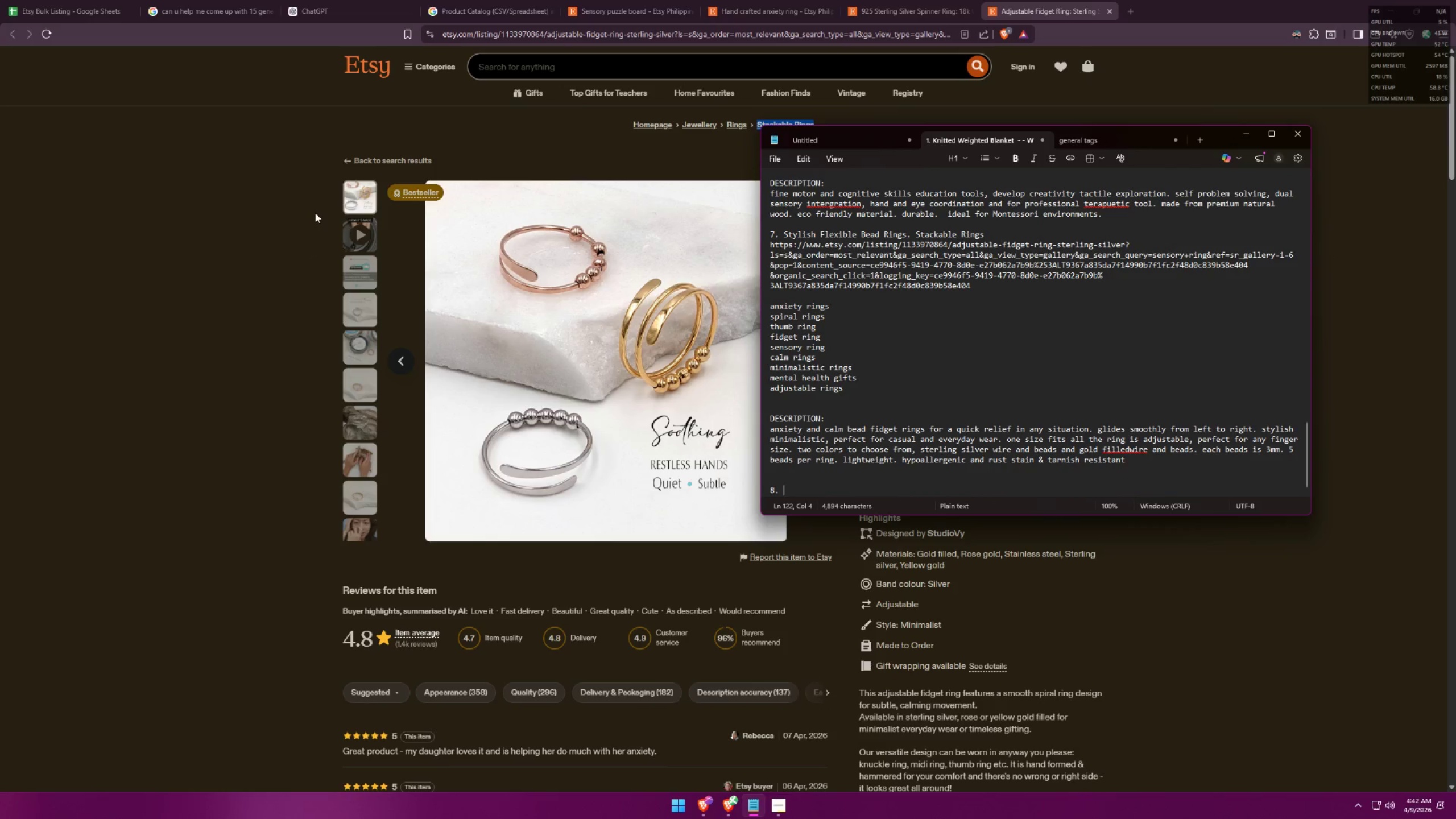 
left_click([454, 0])
 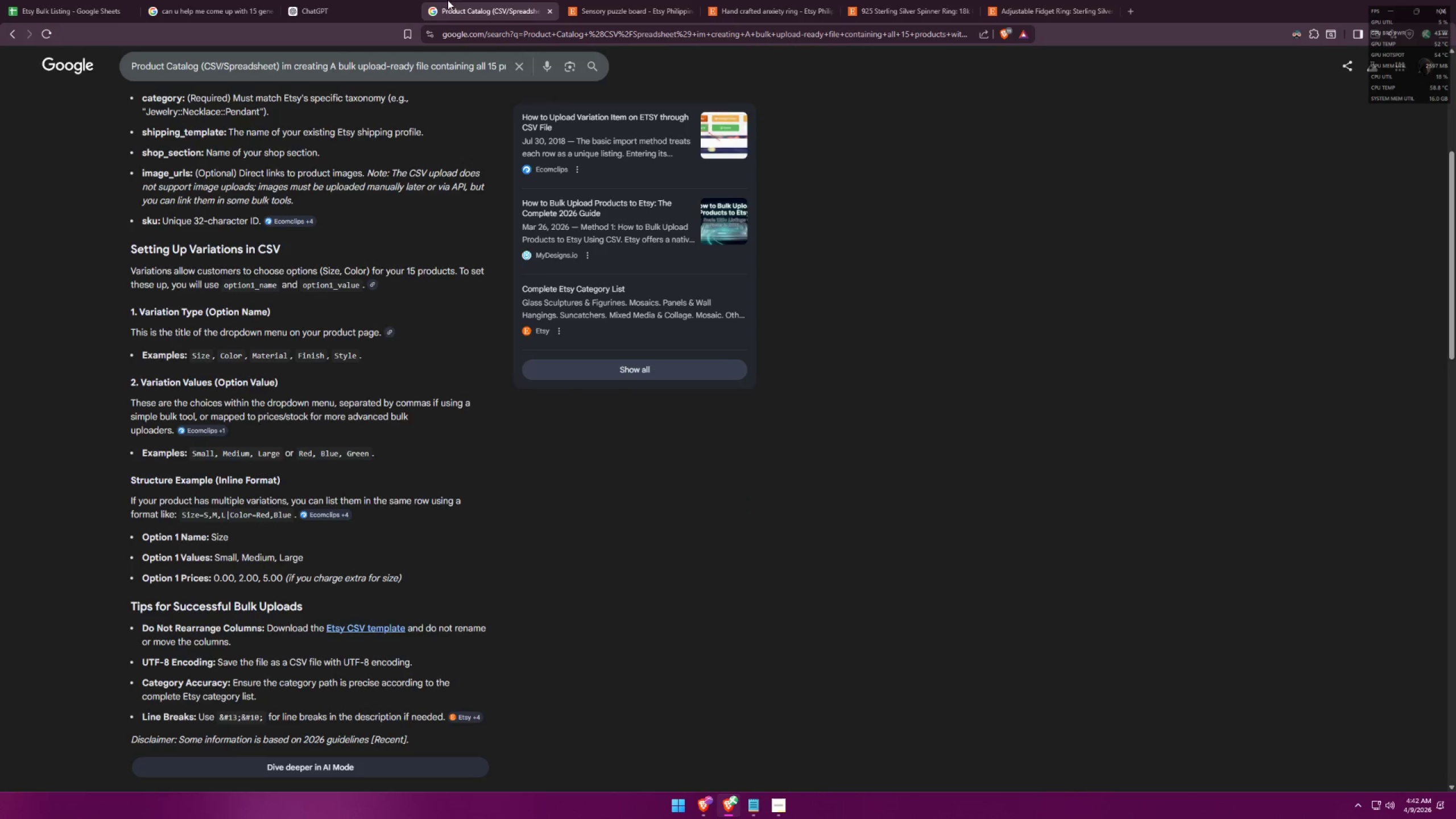 
left_click([367, 0])
 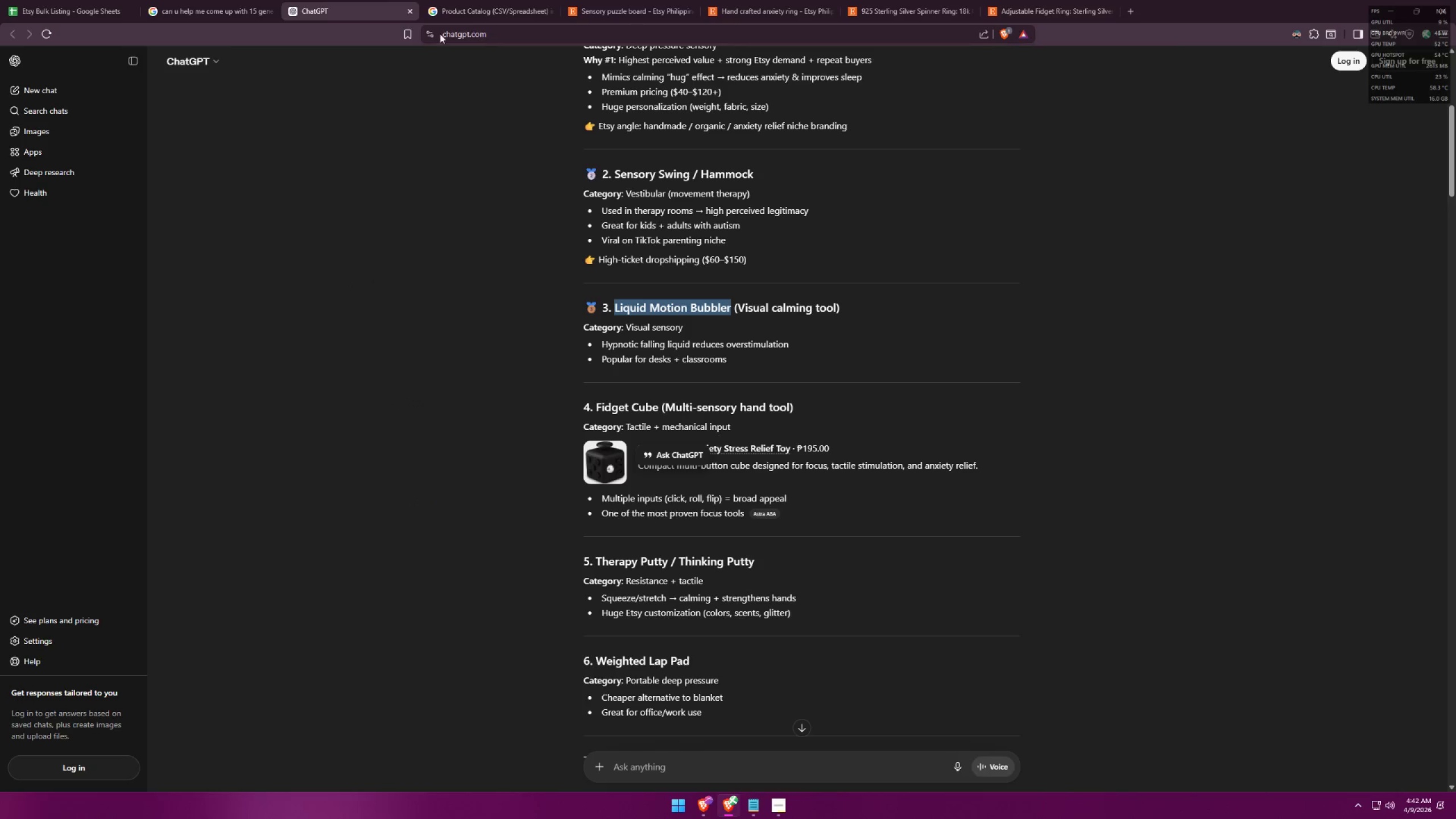 
scroll: coordinate [807, 379], scroll_direction: down, amount: 11.0
 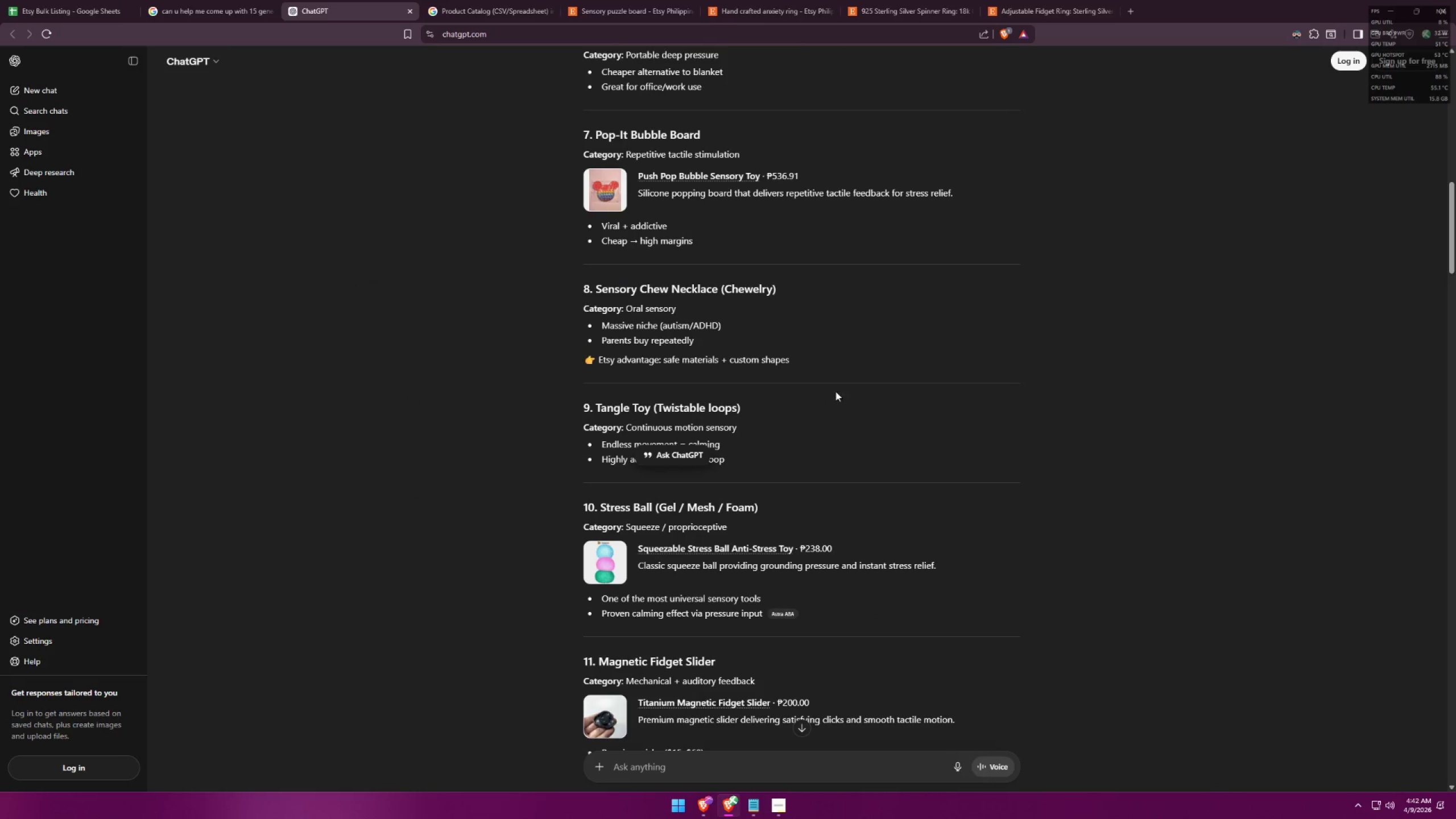 
left_click([842, 384])
 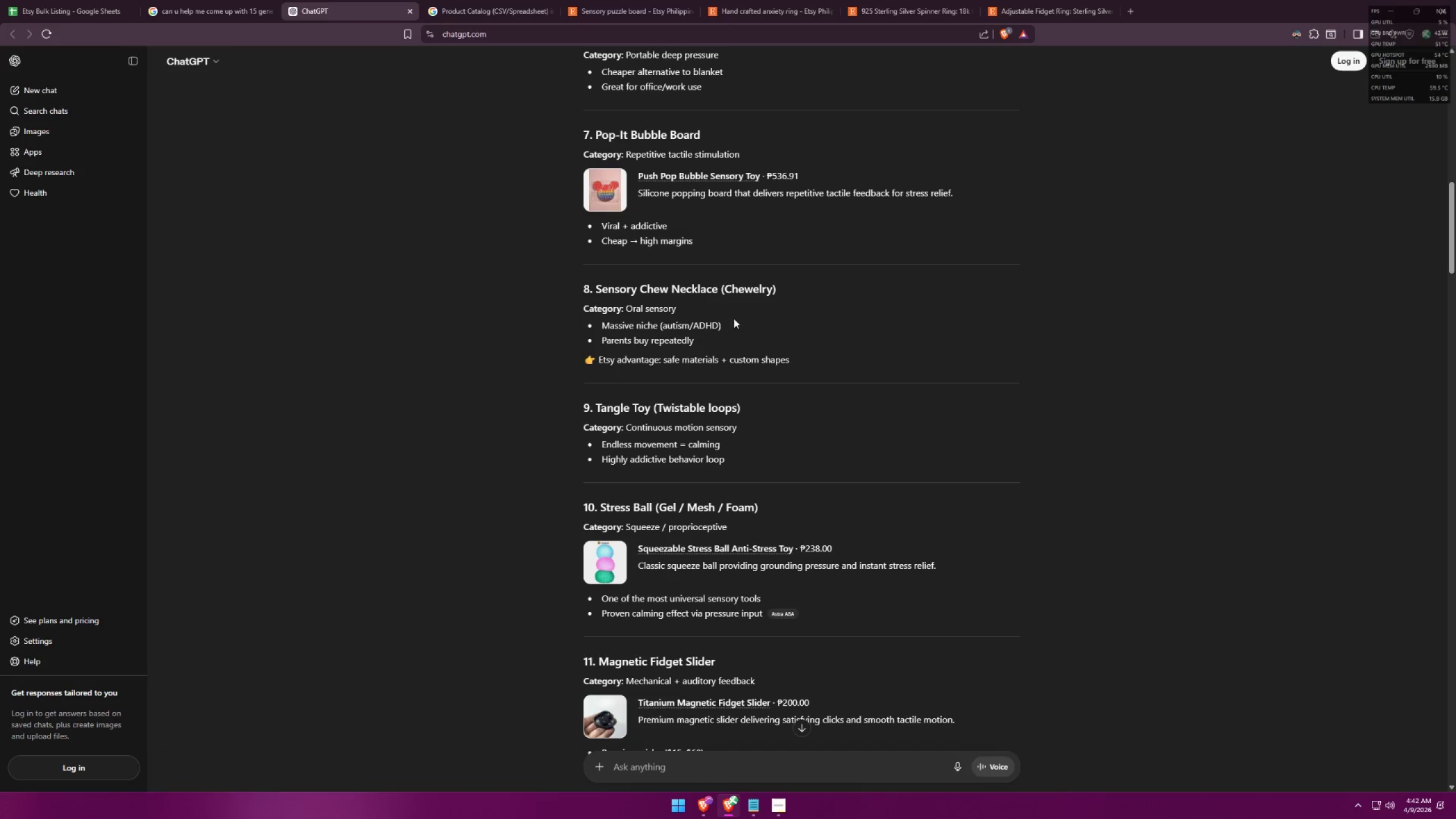 
left_click_drag(start_coordinate=[725, 288], to_coordinate=[766, 277])
 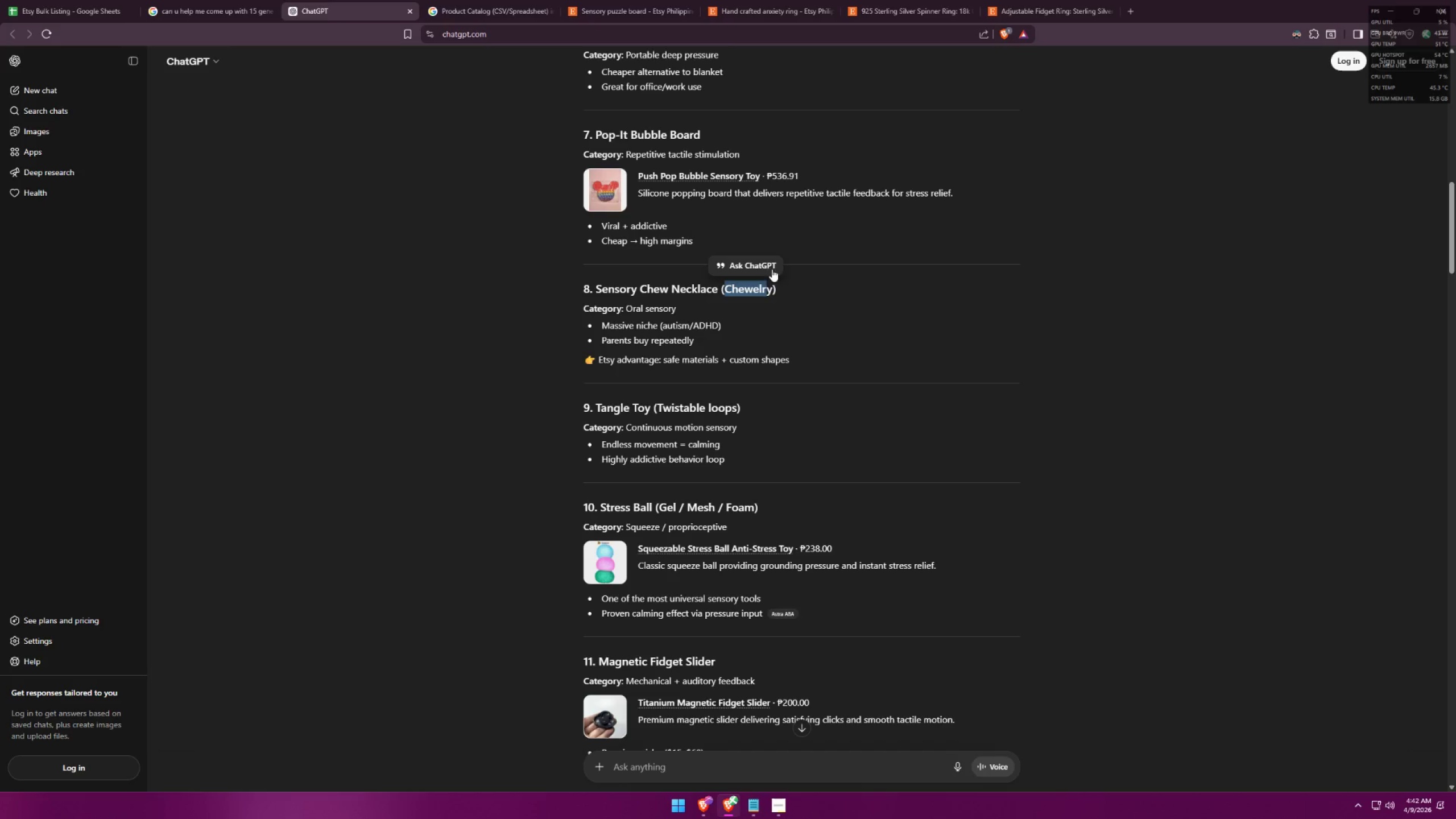 
key(Control+ControlLeft)
 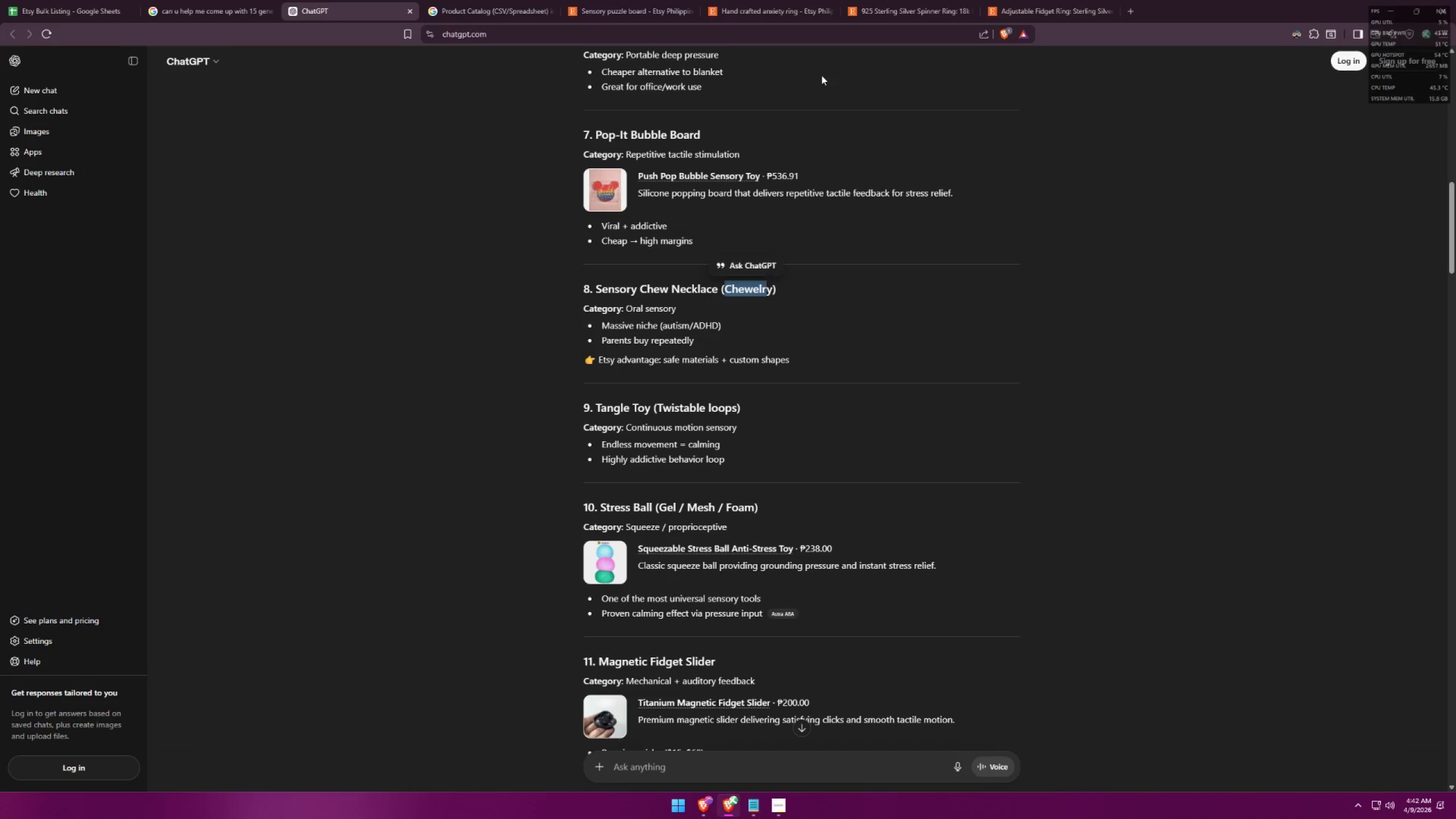 
key(Control+C)
 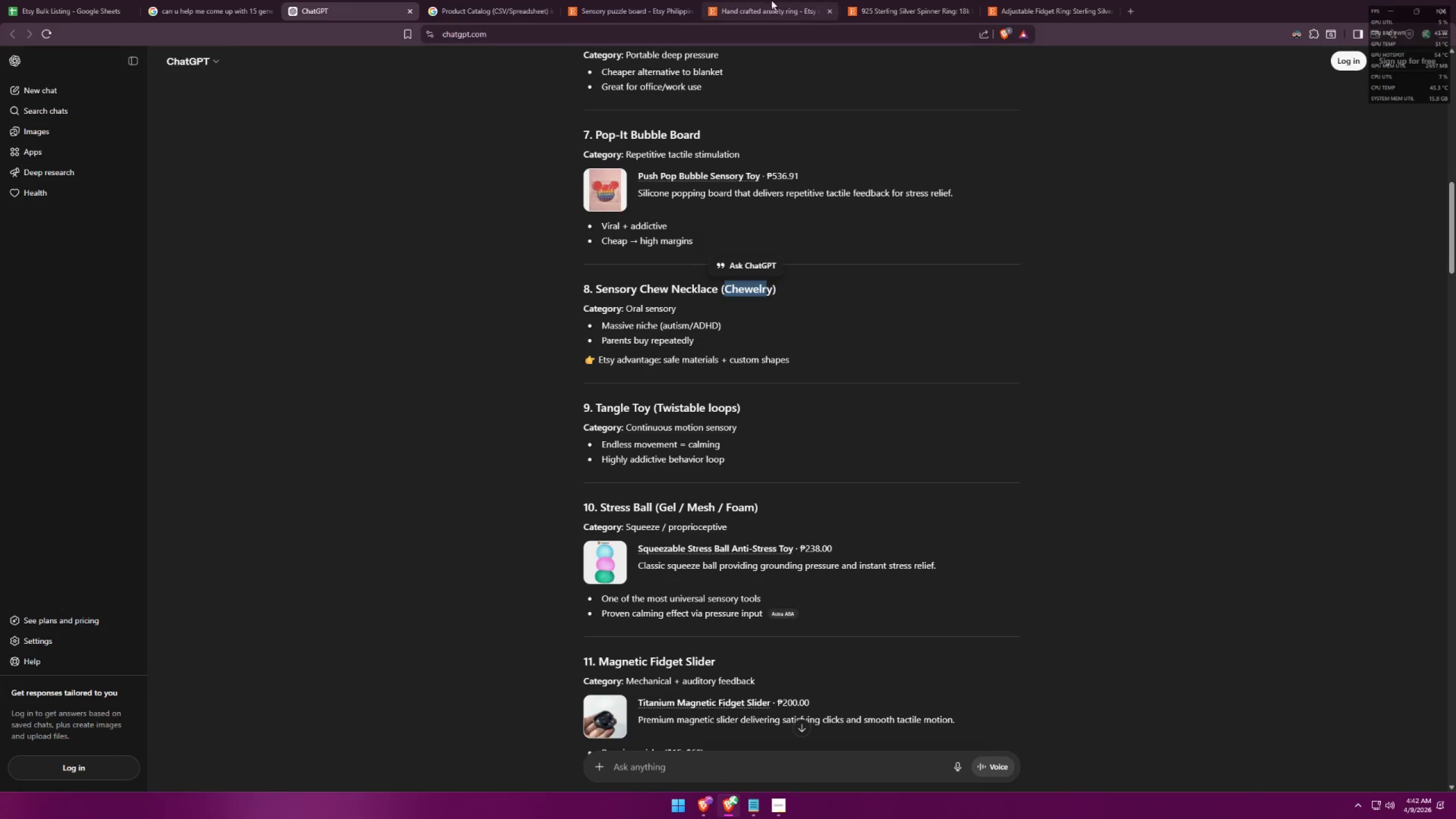 
left_click([763, 0])
 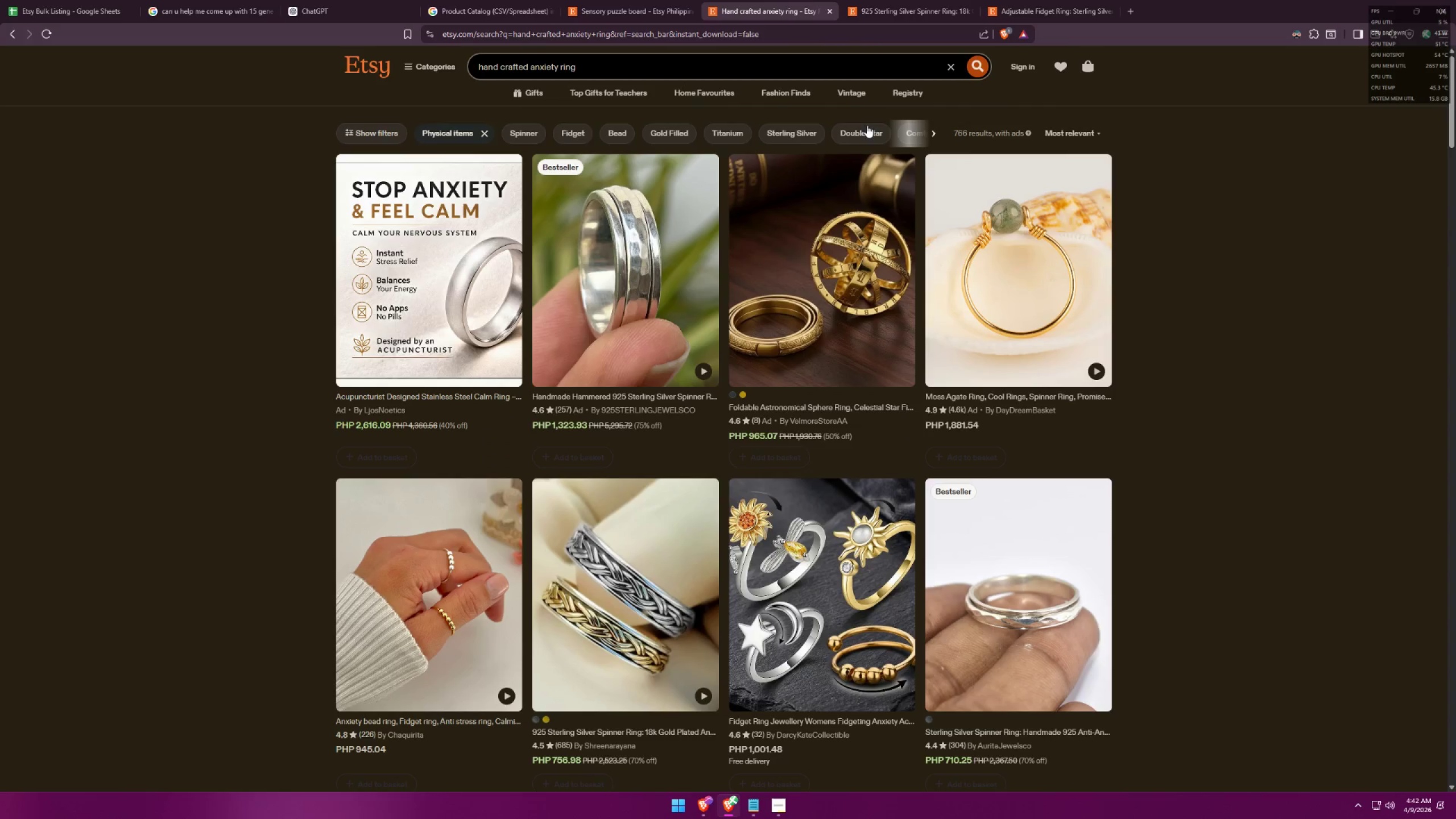 
left_click([953, 64])
 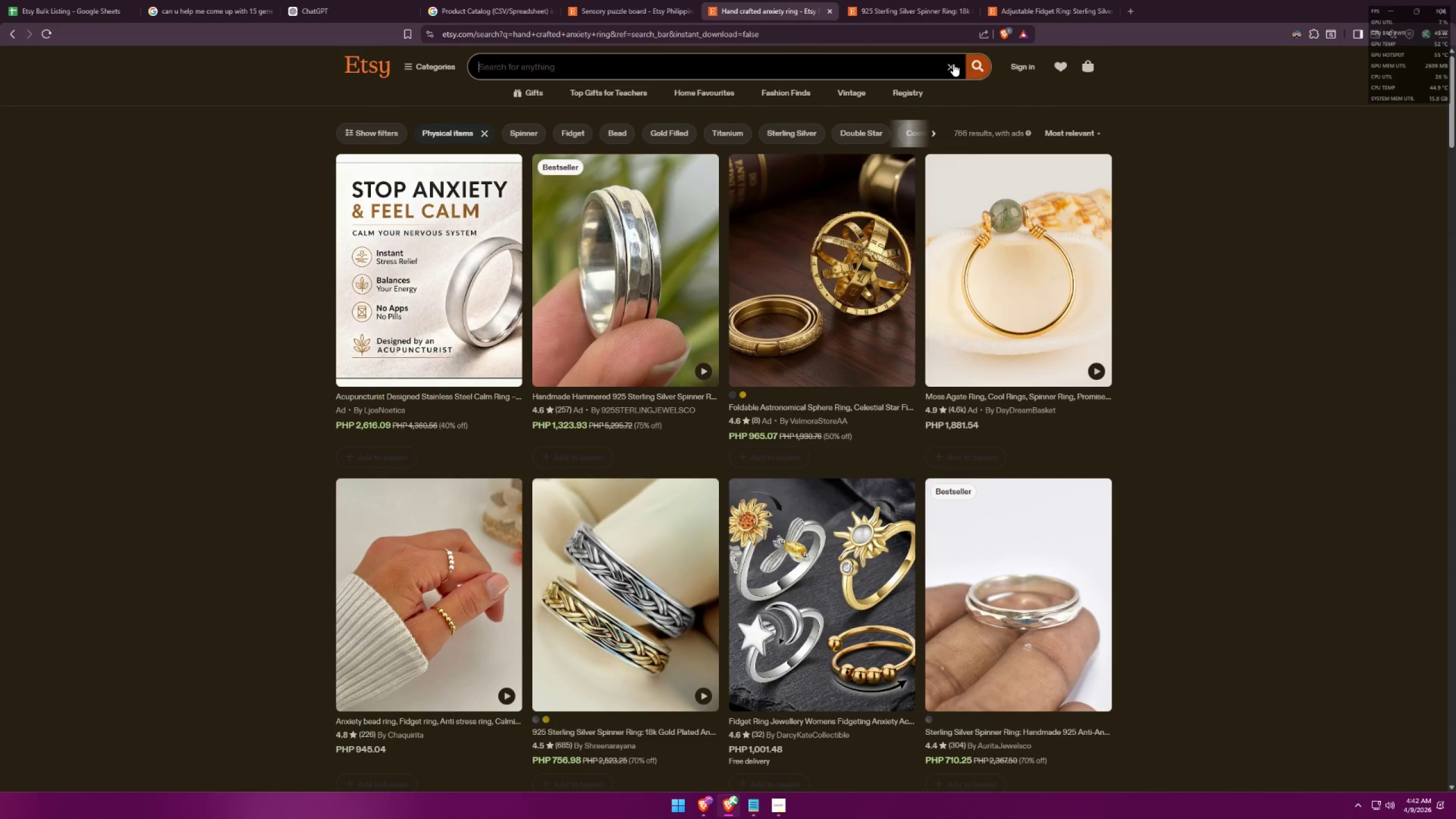 
key(Control+ControlLeft)
 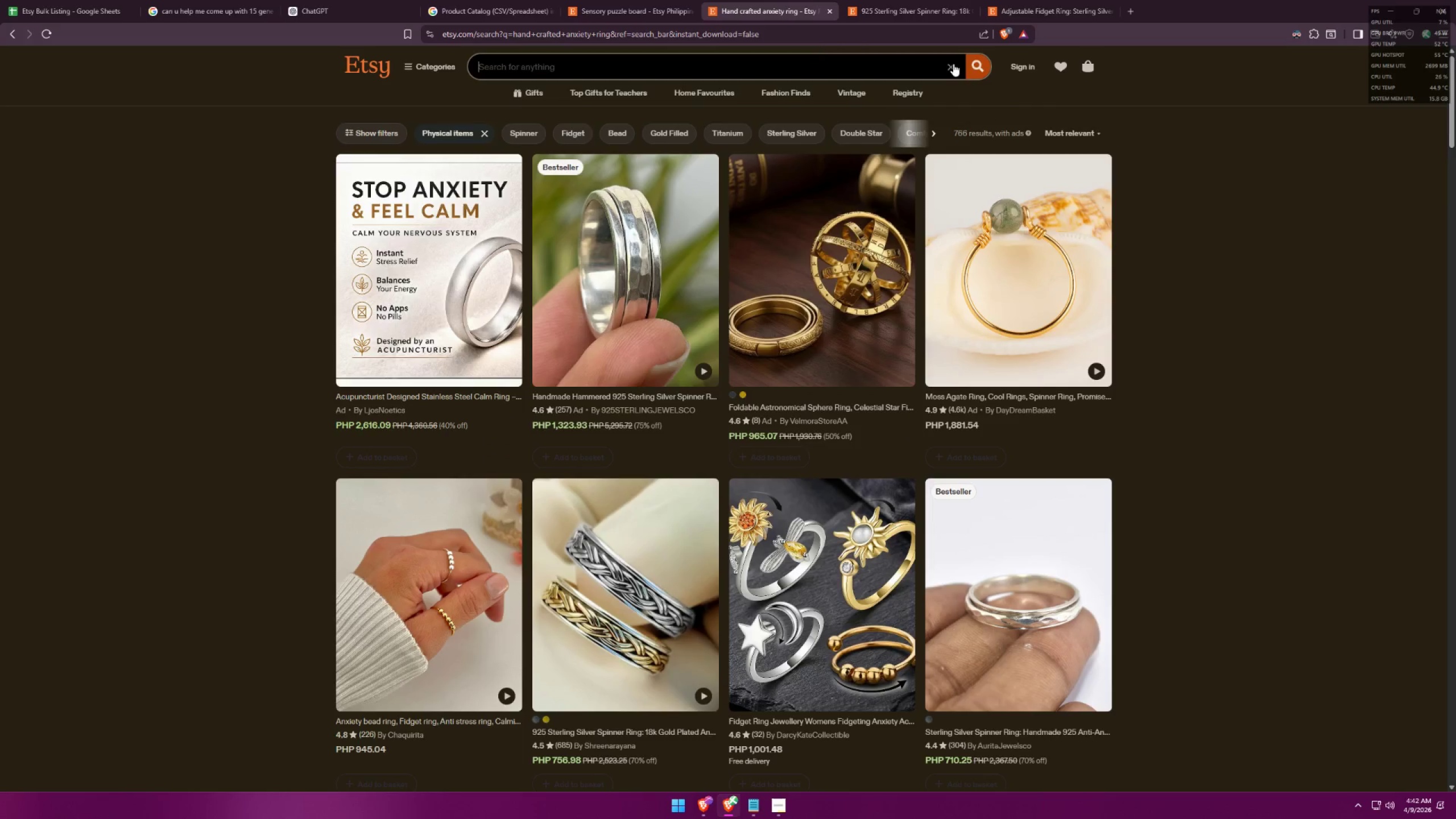 
key(Control+V)
 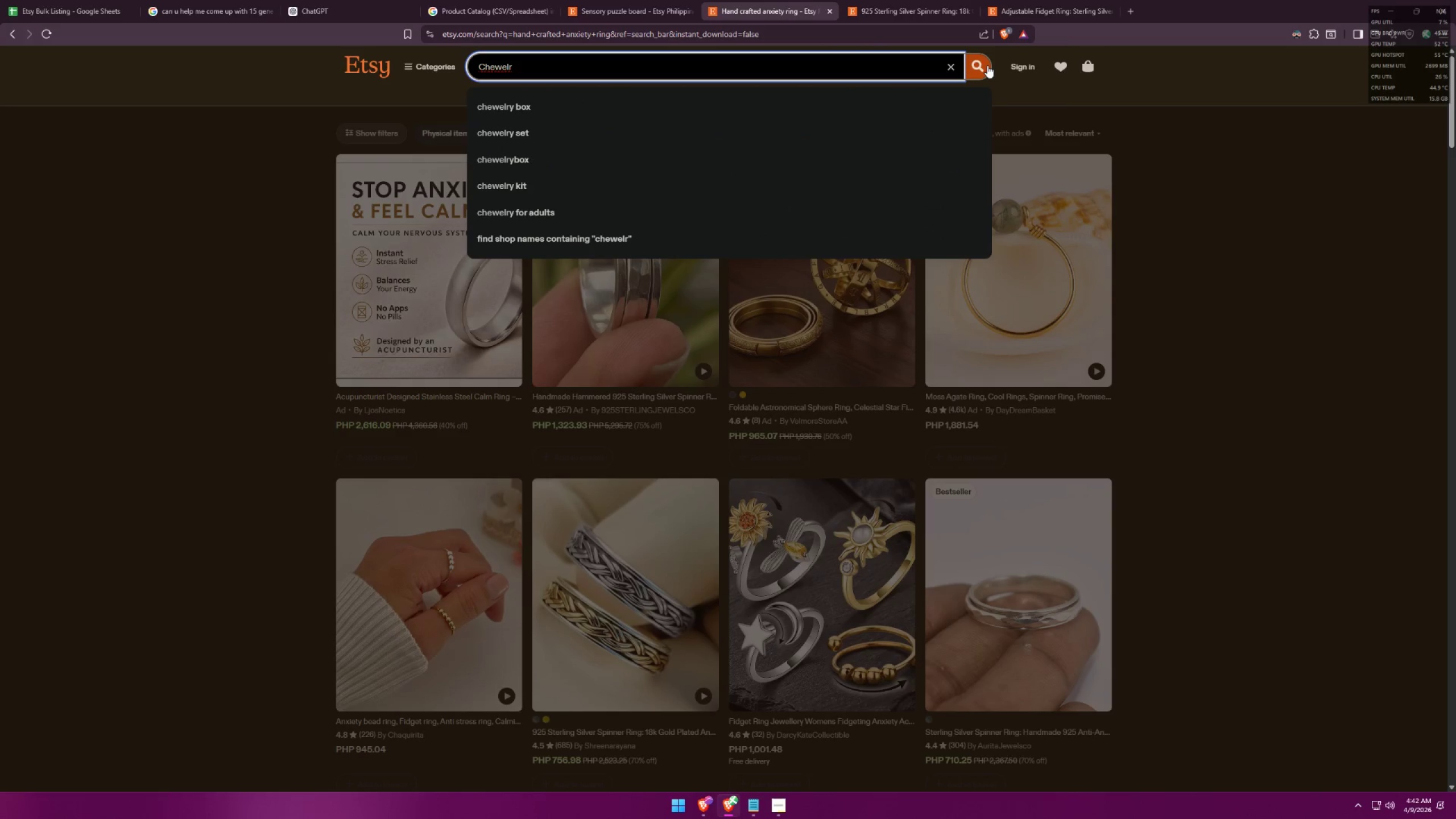 
key(Y)
 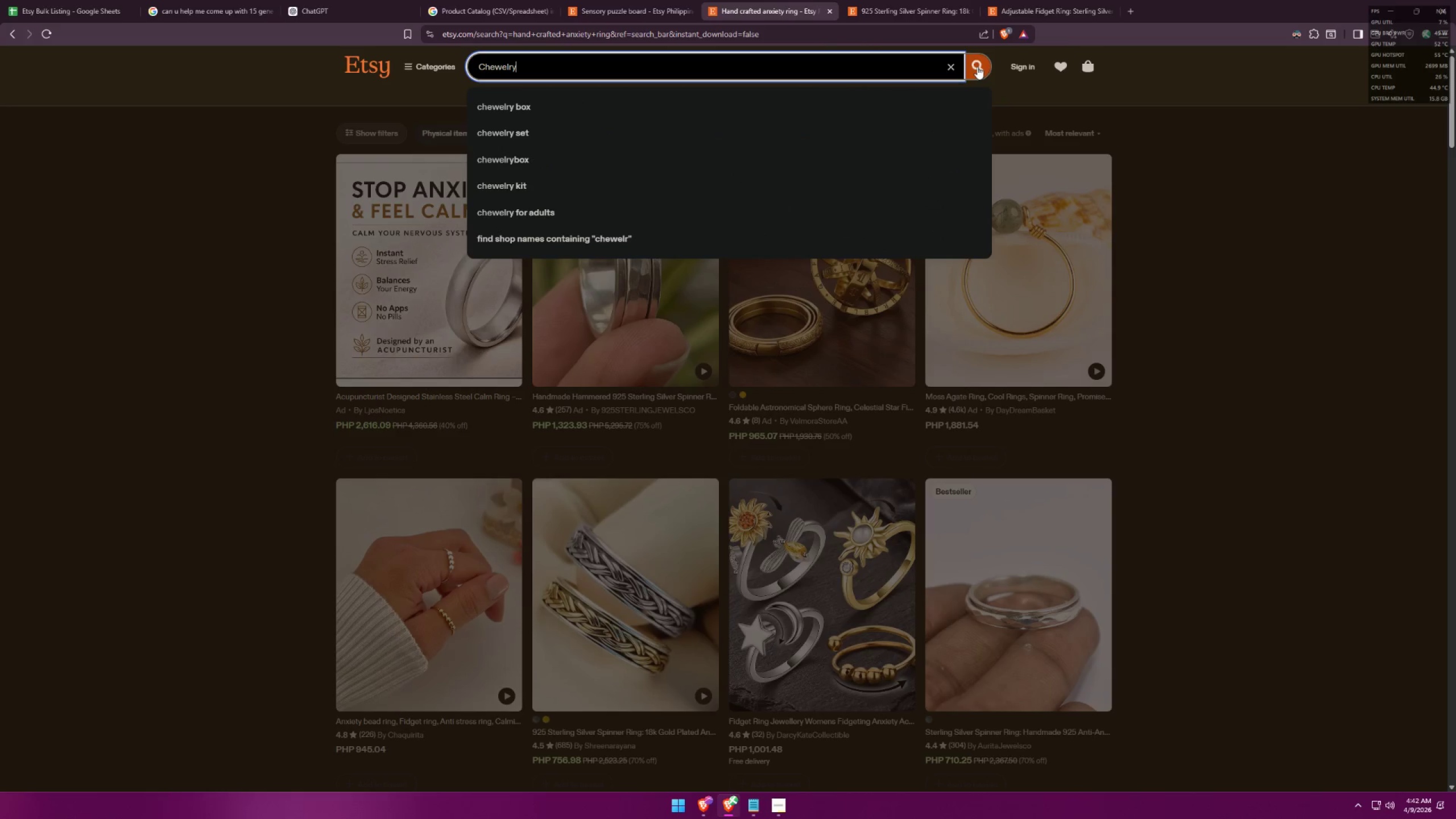 
left_click([977, 67])
 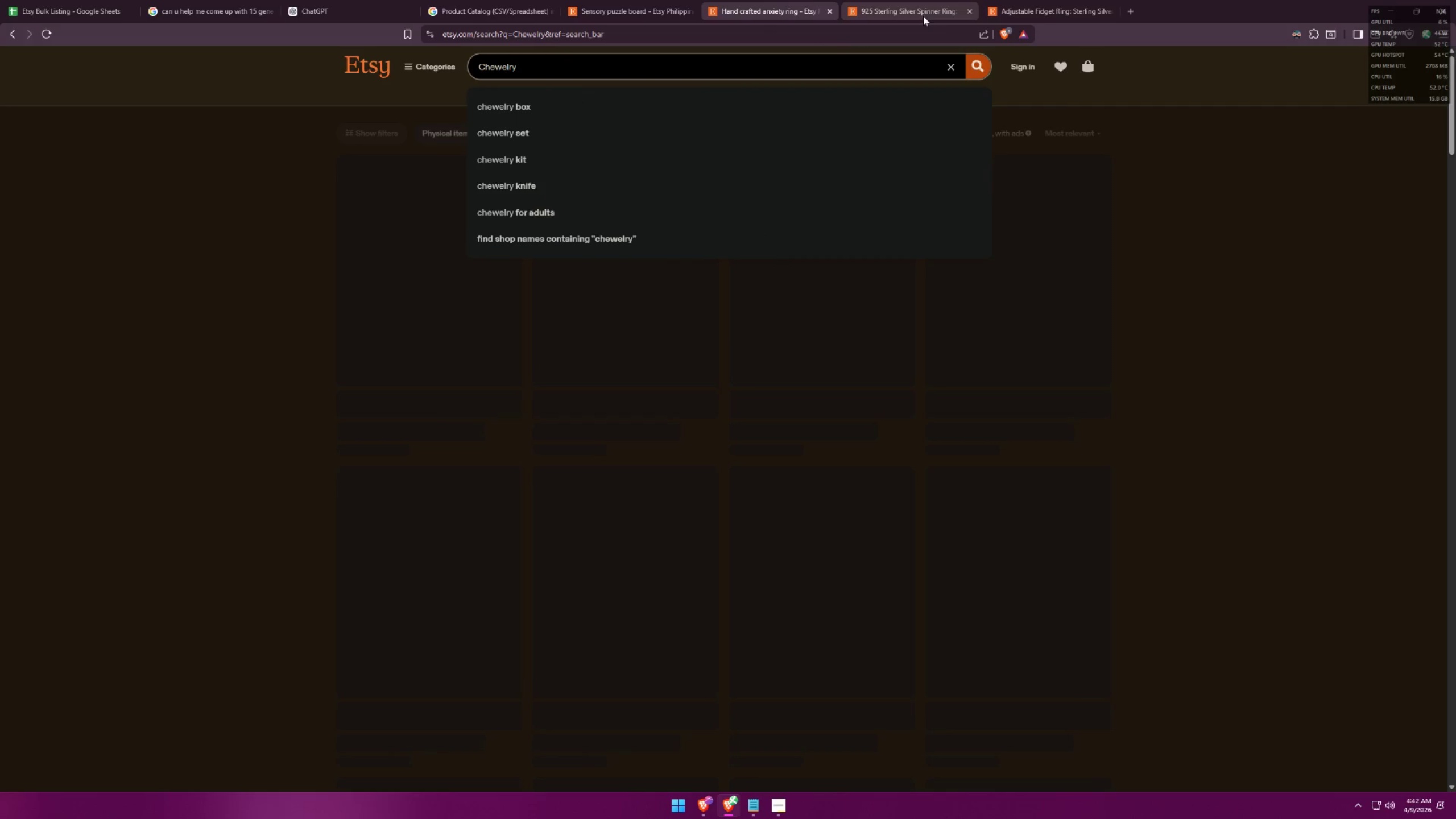 
left_click([966, 11])
 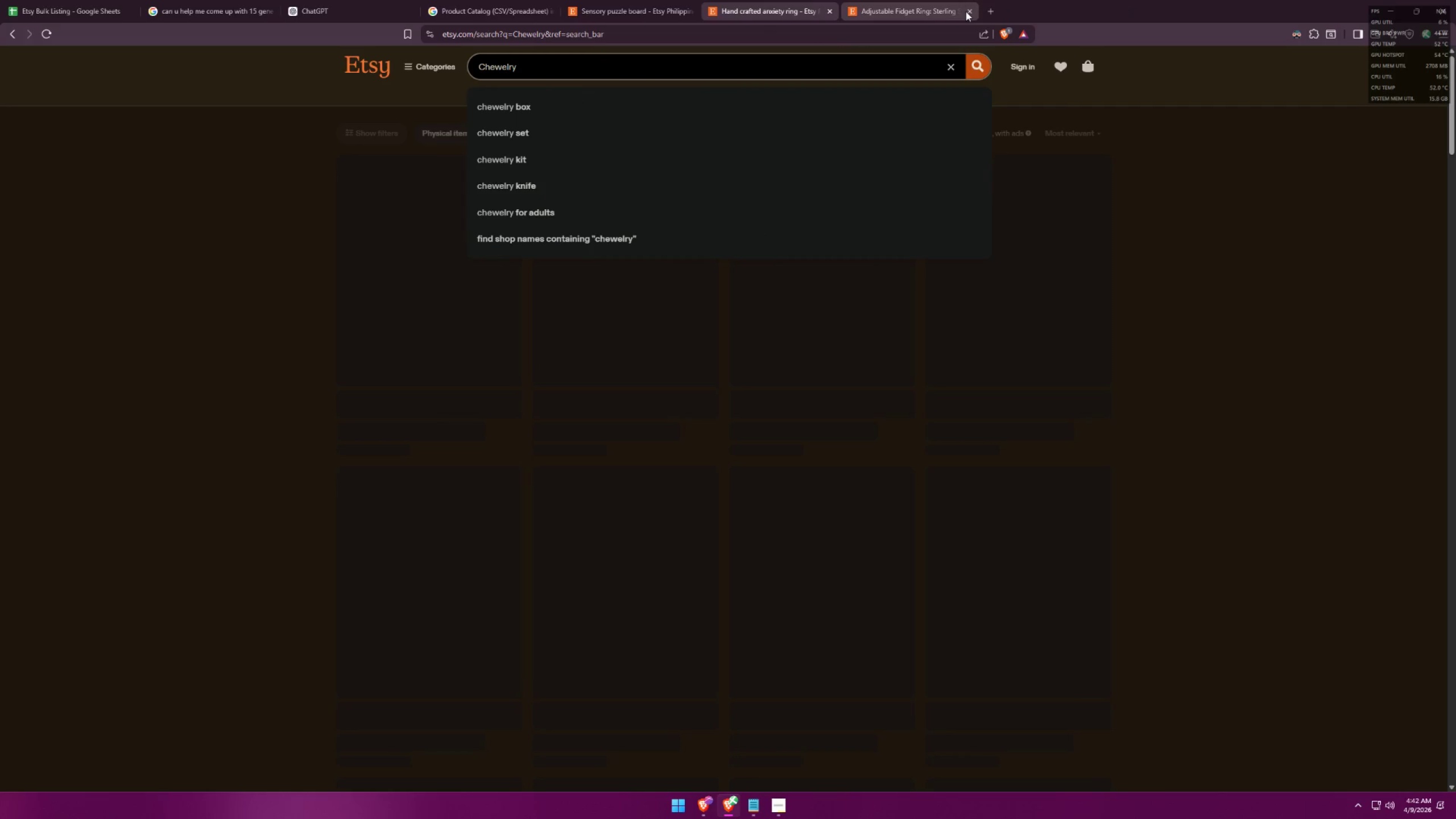 
left_click([966, 11])
 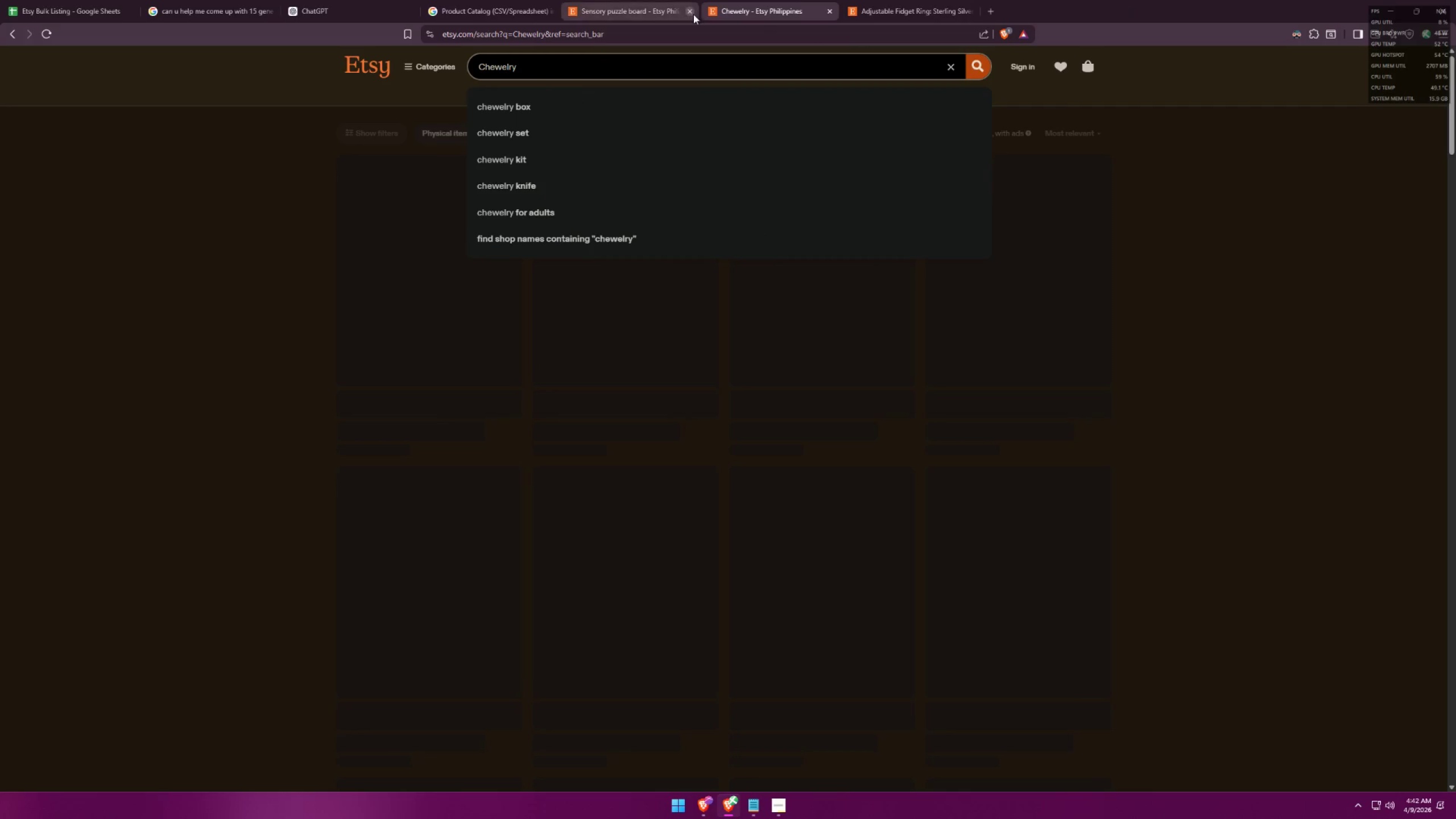 
left_click([690, 13])
 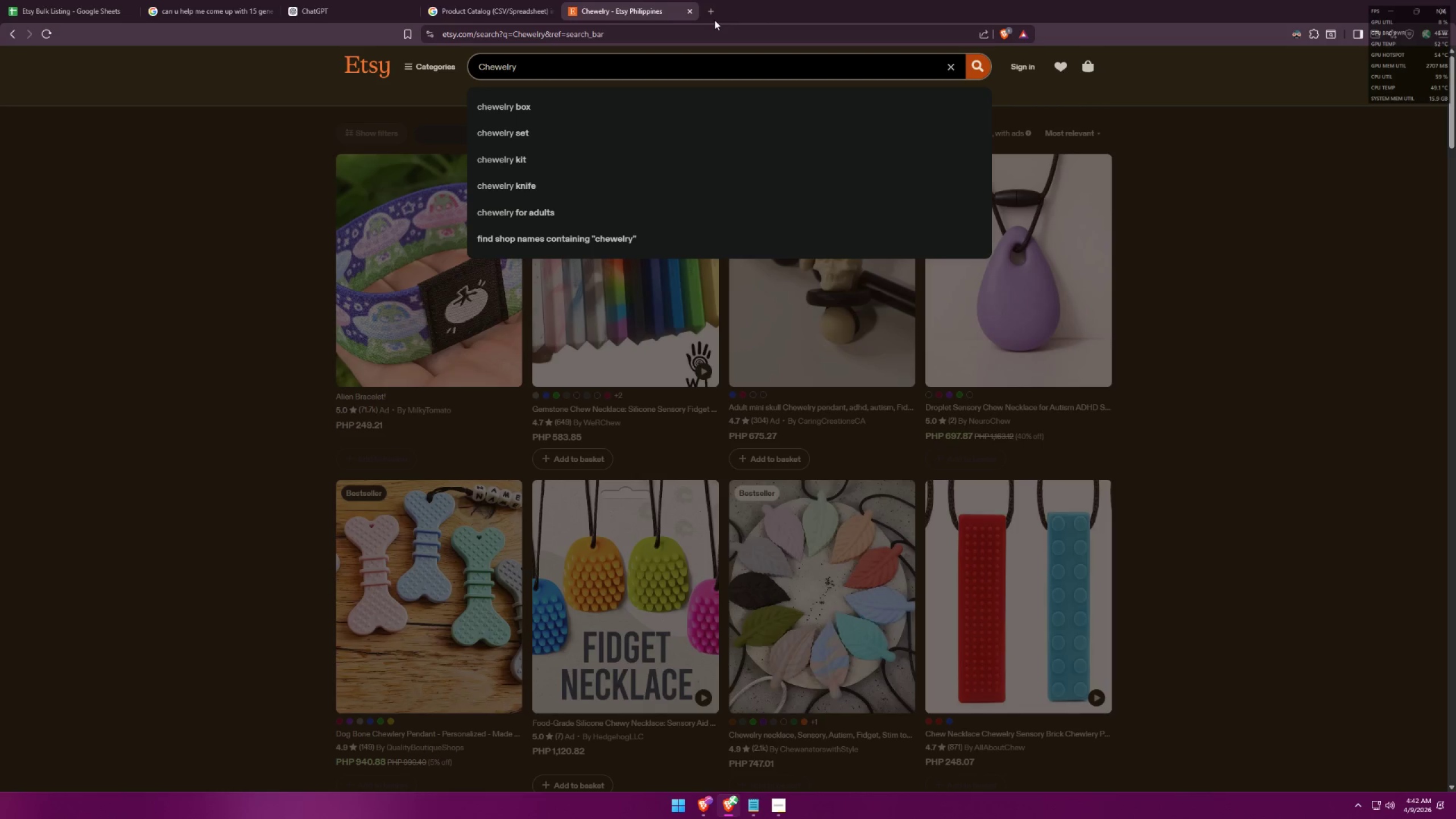 
left_click([1226, 230])
 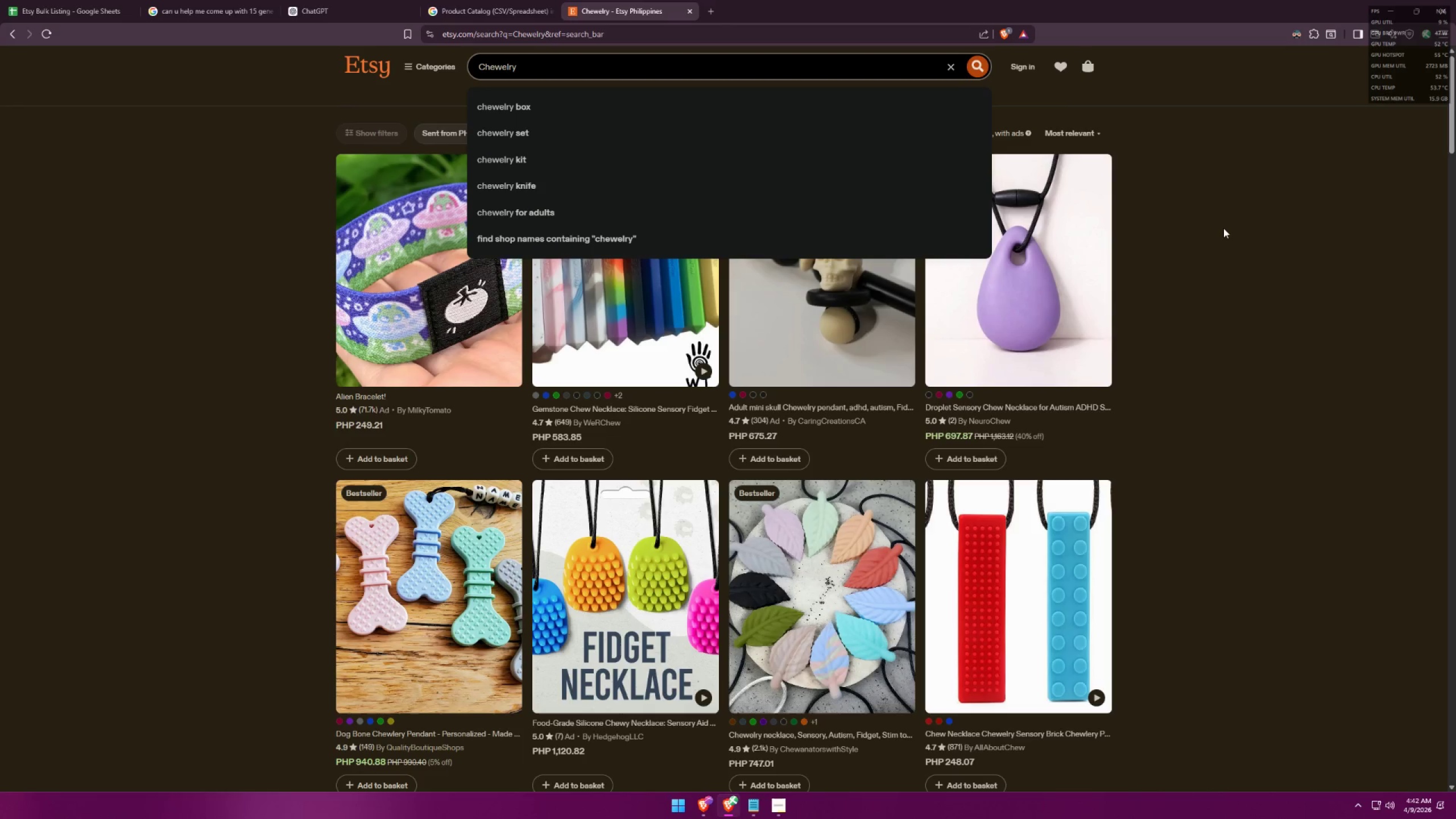 
left_click([1223, 228])
 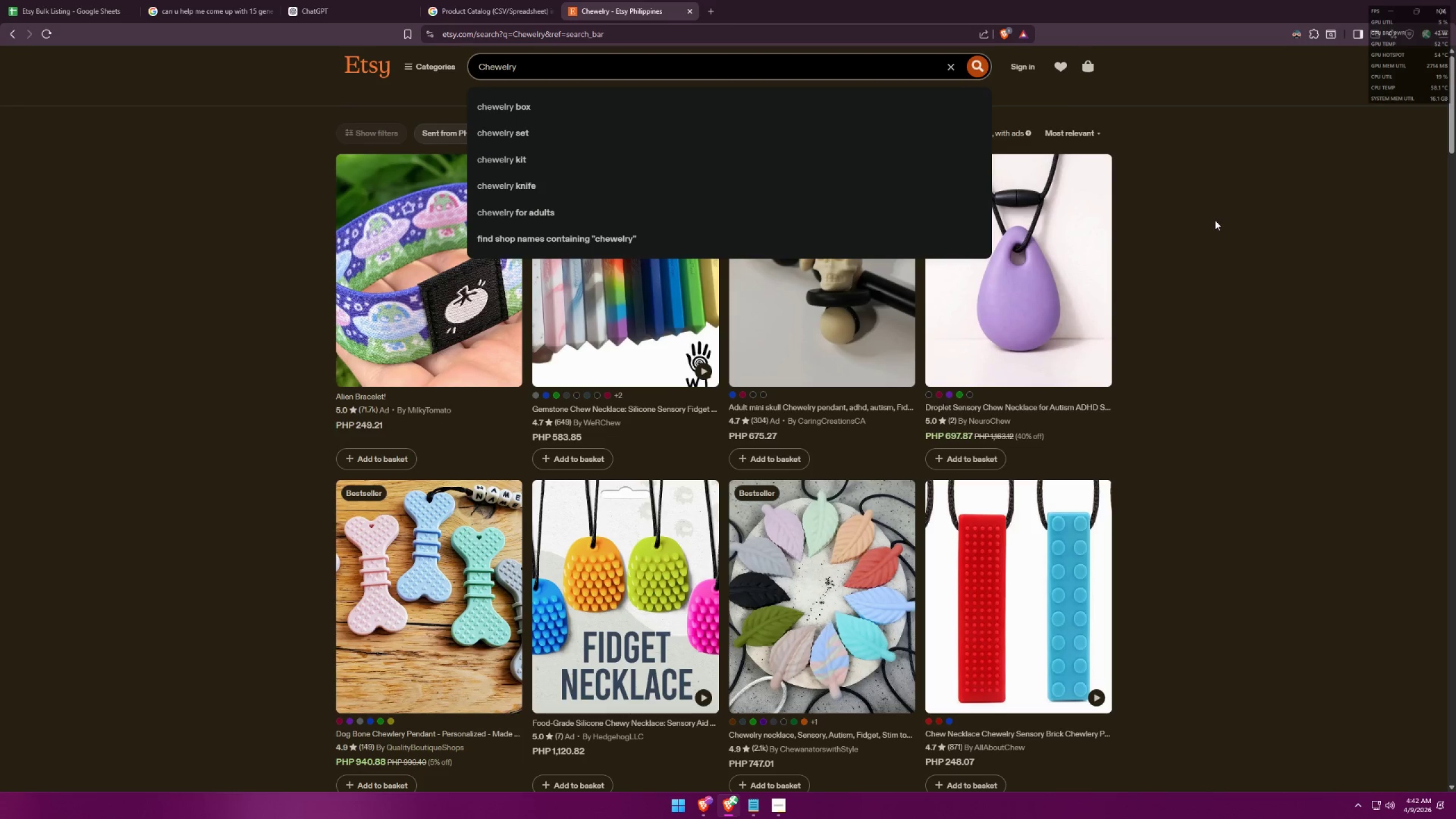 
wait(6.3)
 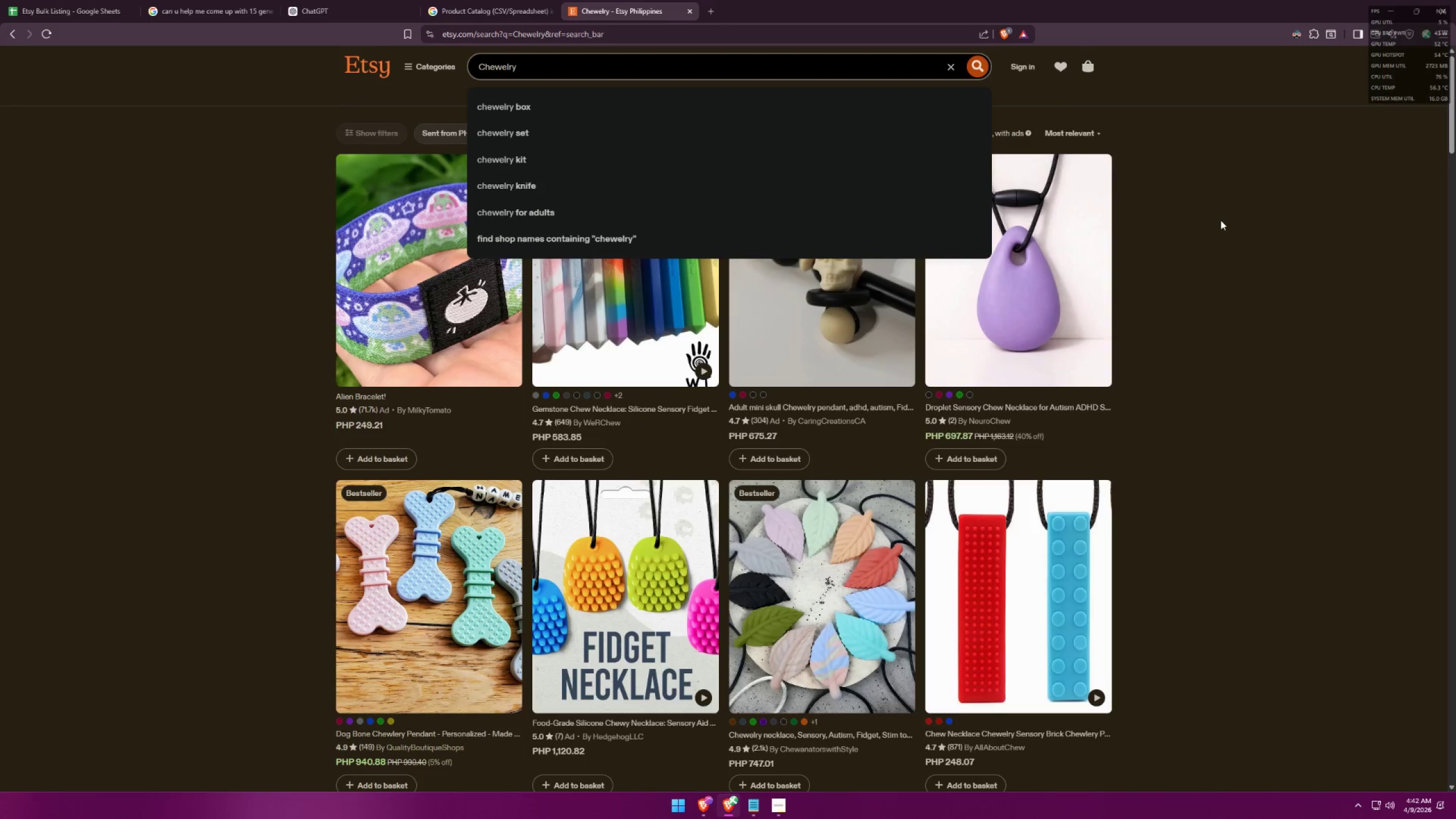 
mouse_move([816, 578])
 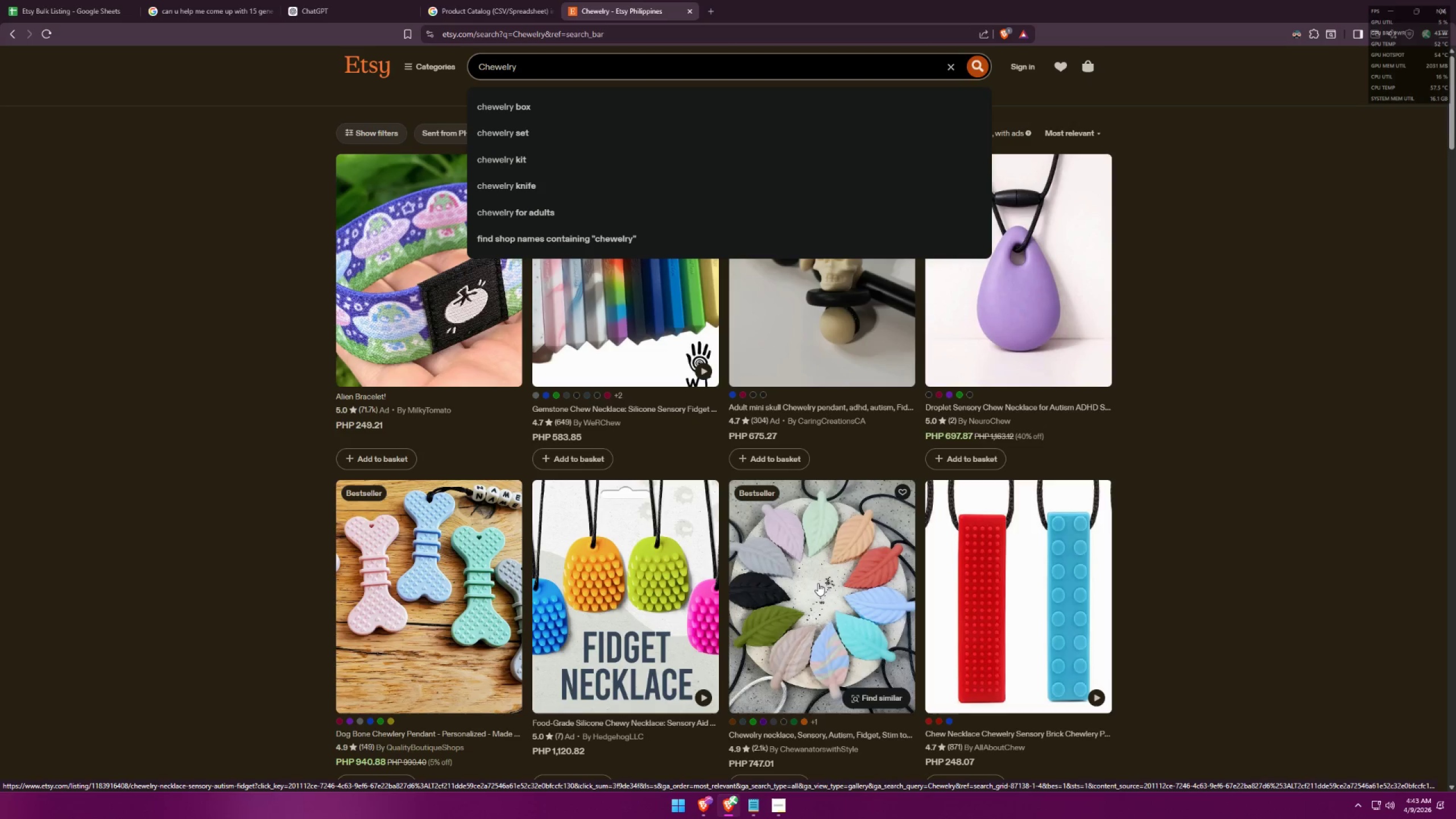 
left_click([824, 572])
 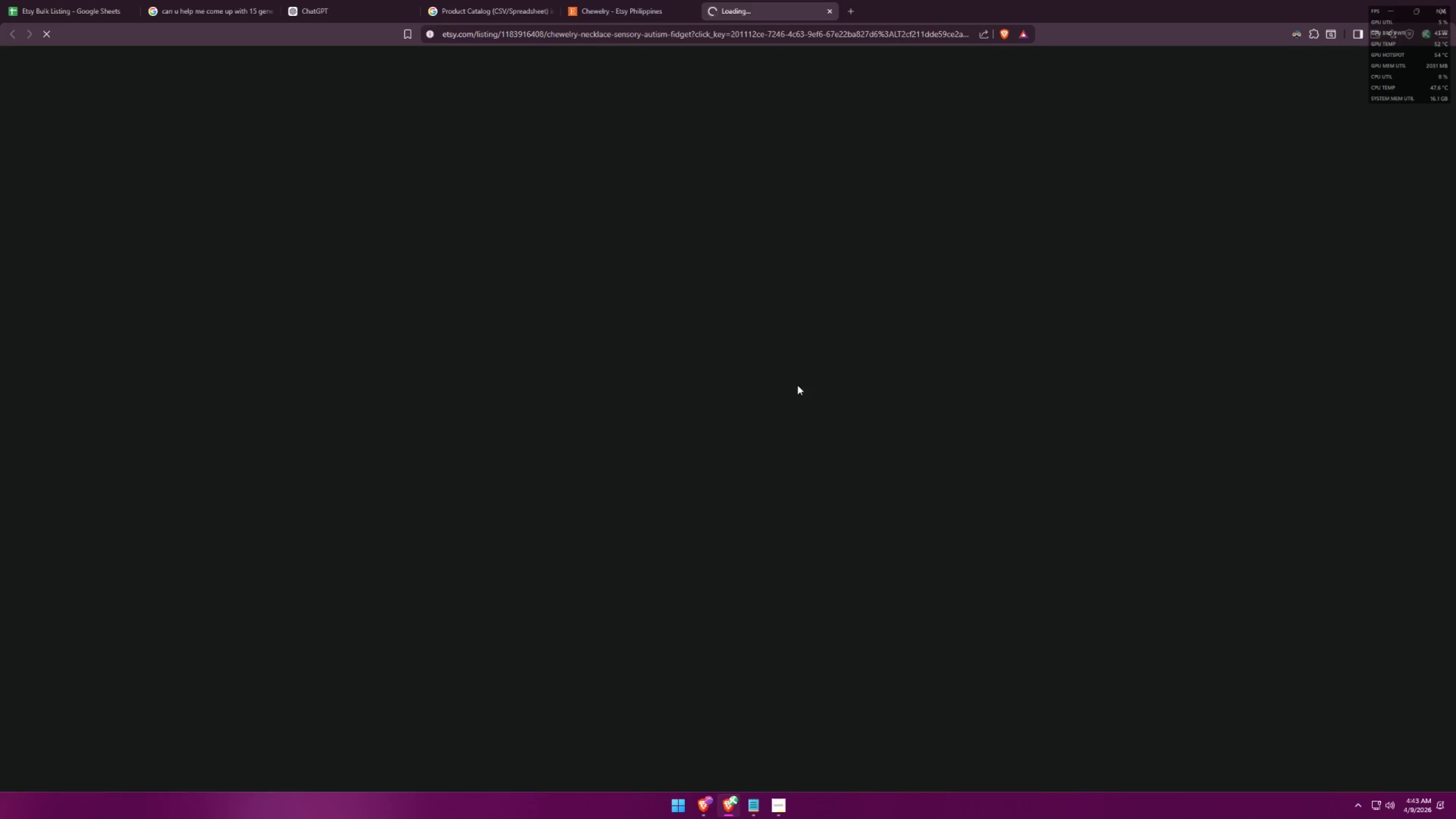 
left_click([625, 0])
 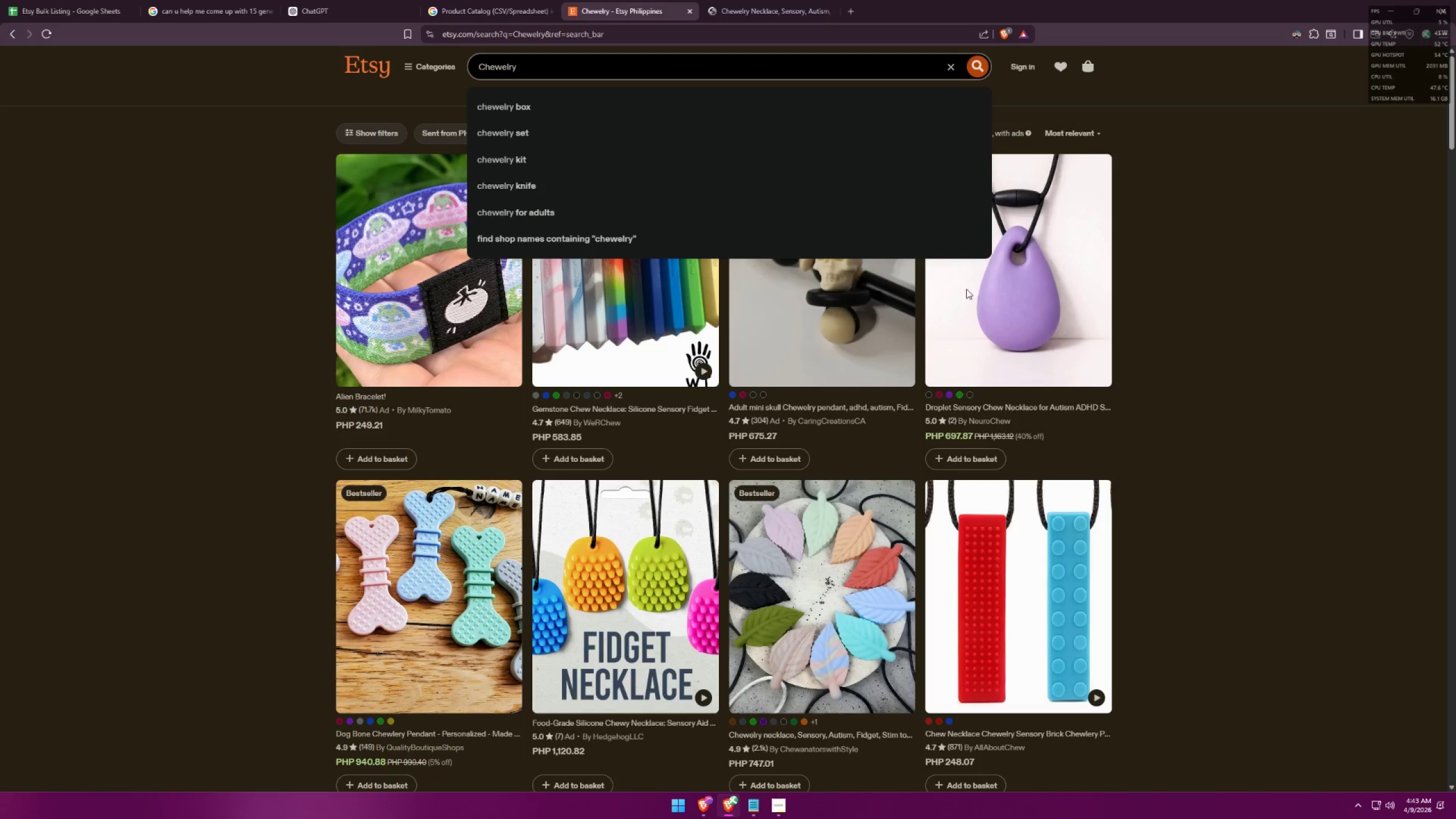 
left_click([1239, 322])
 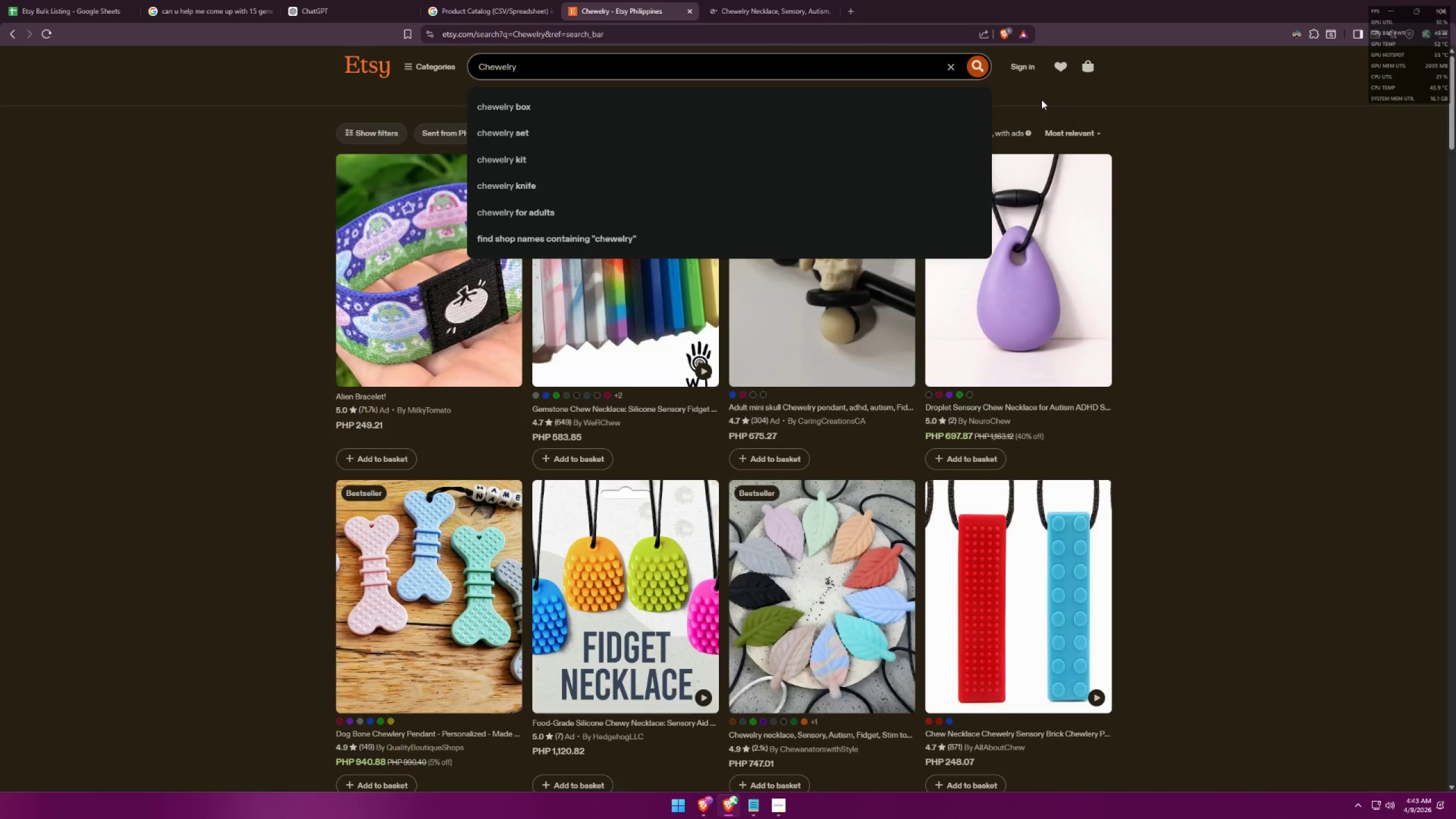 
scroll: coordinate [1102, 442], scroll_direction: down, amount: 9.0
 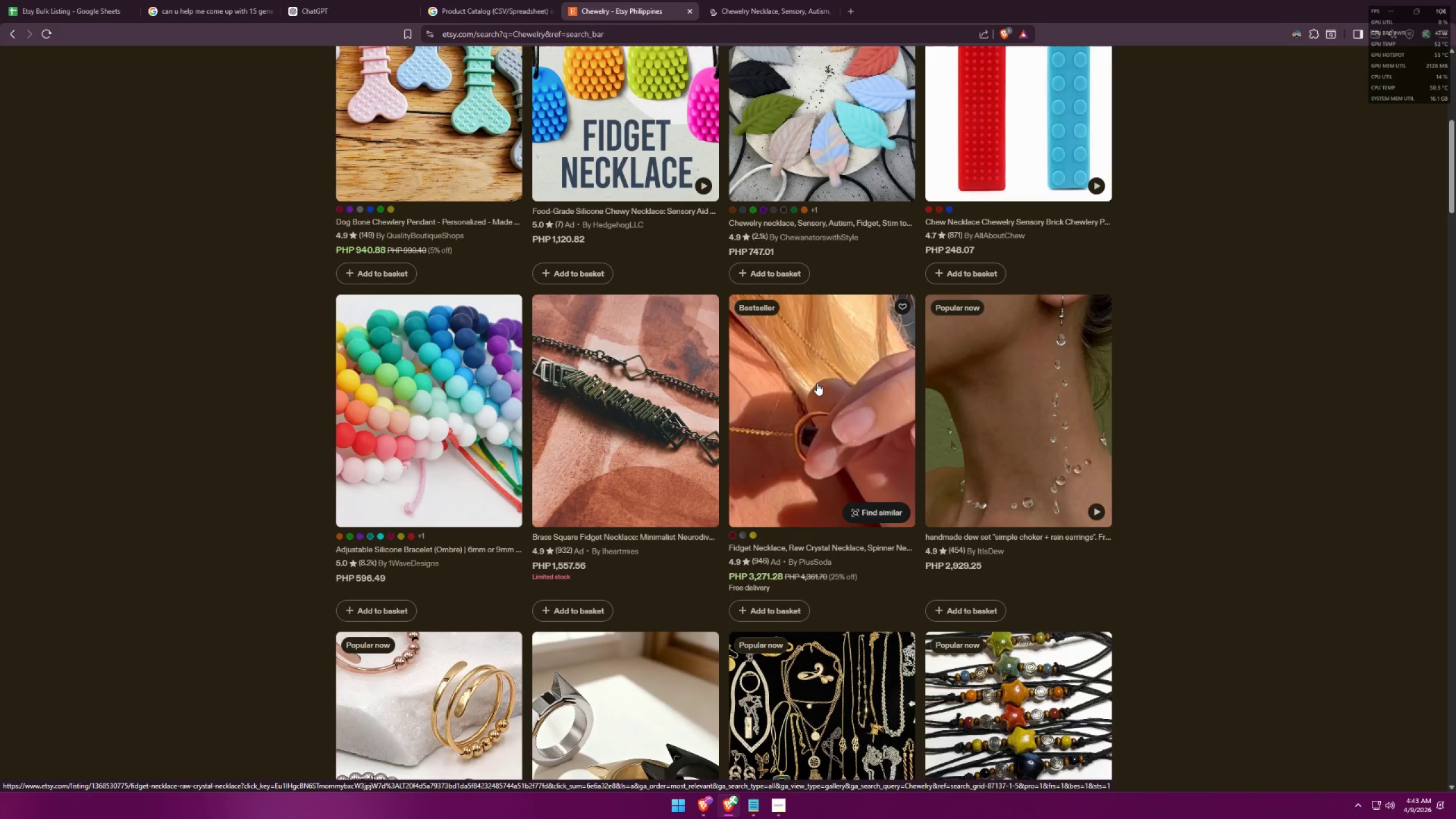 
wait(7.09)
 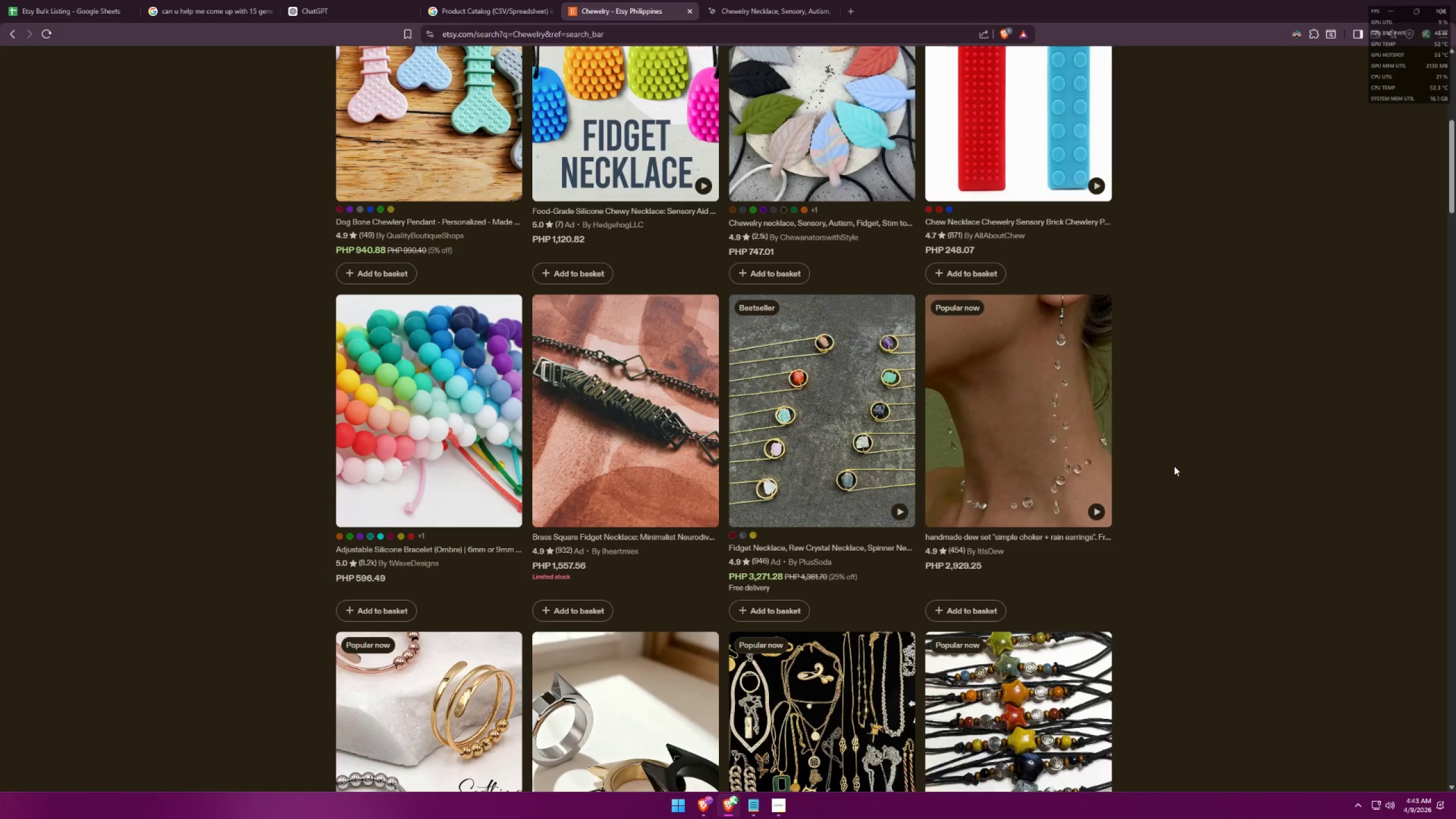 
middle_click([822, 380])
 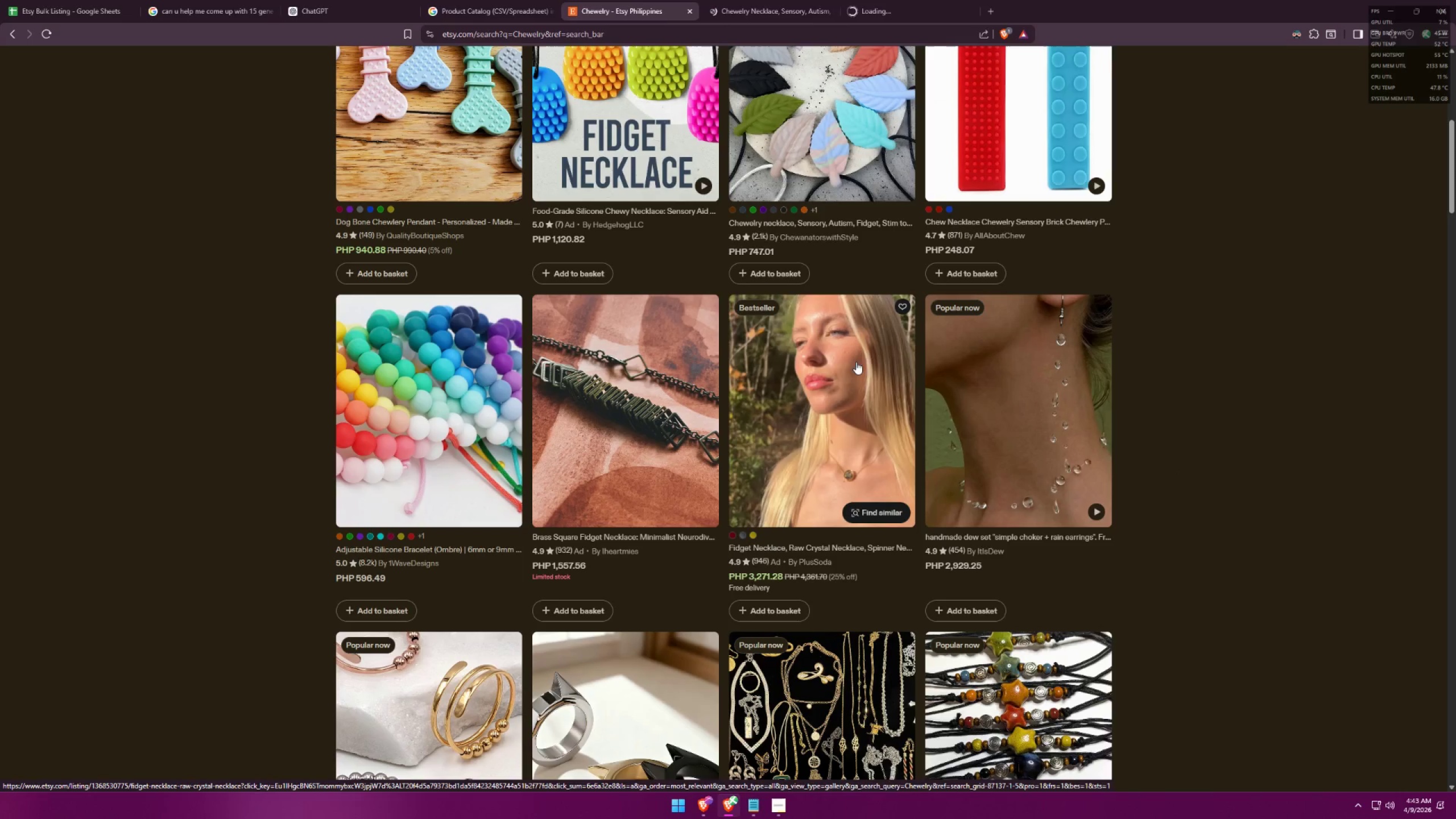 
left_click([883, 0])
 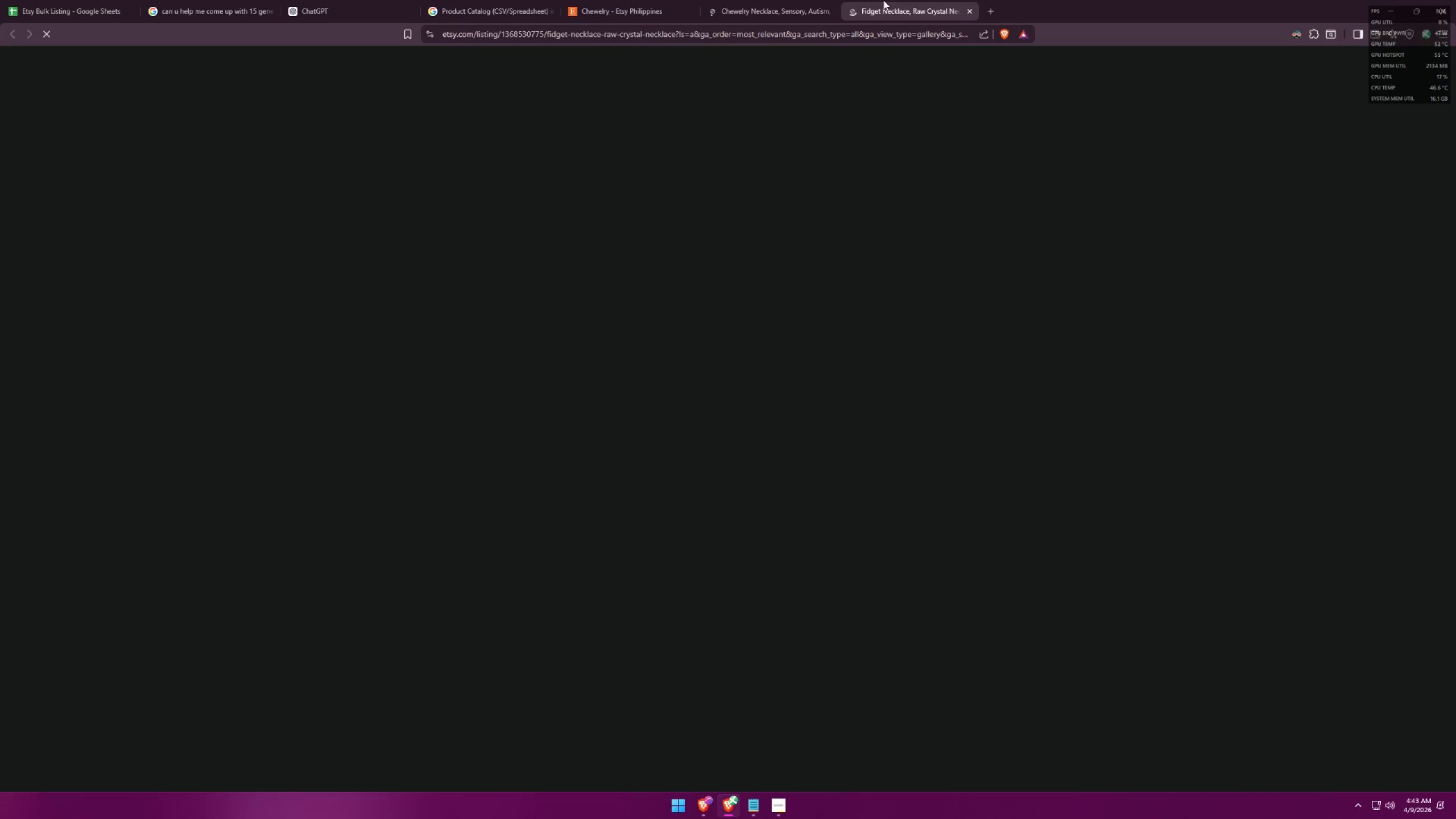 
mouse_move([884, 12])
 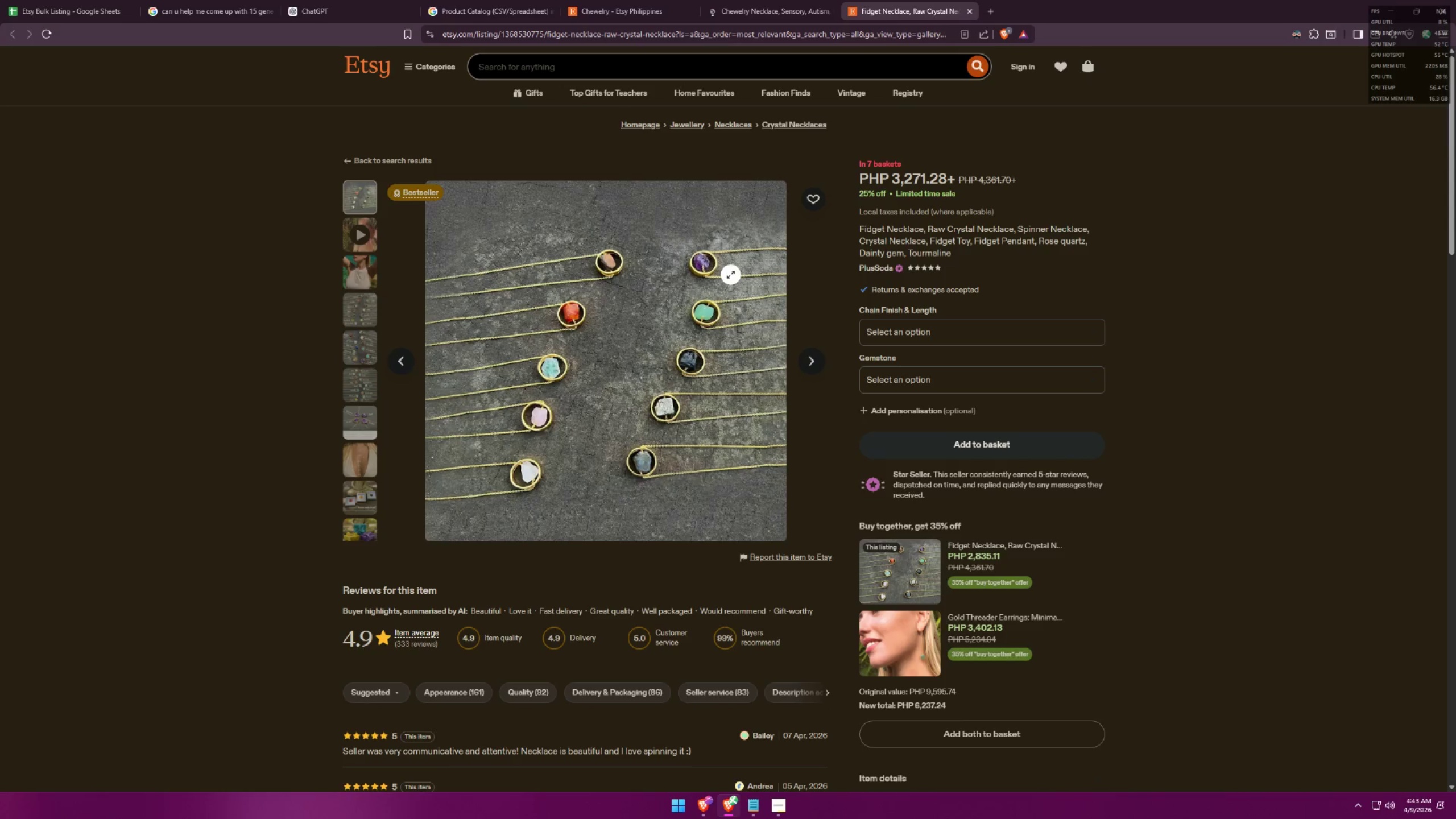 
key(Alt+AltLeft)
 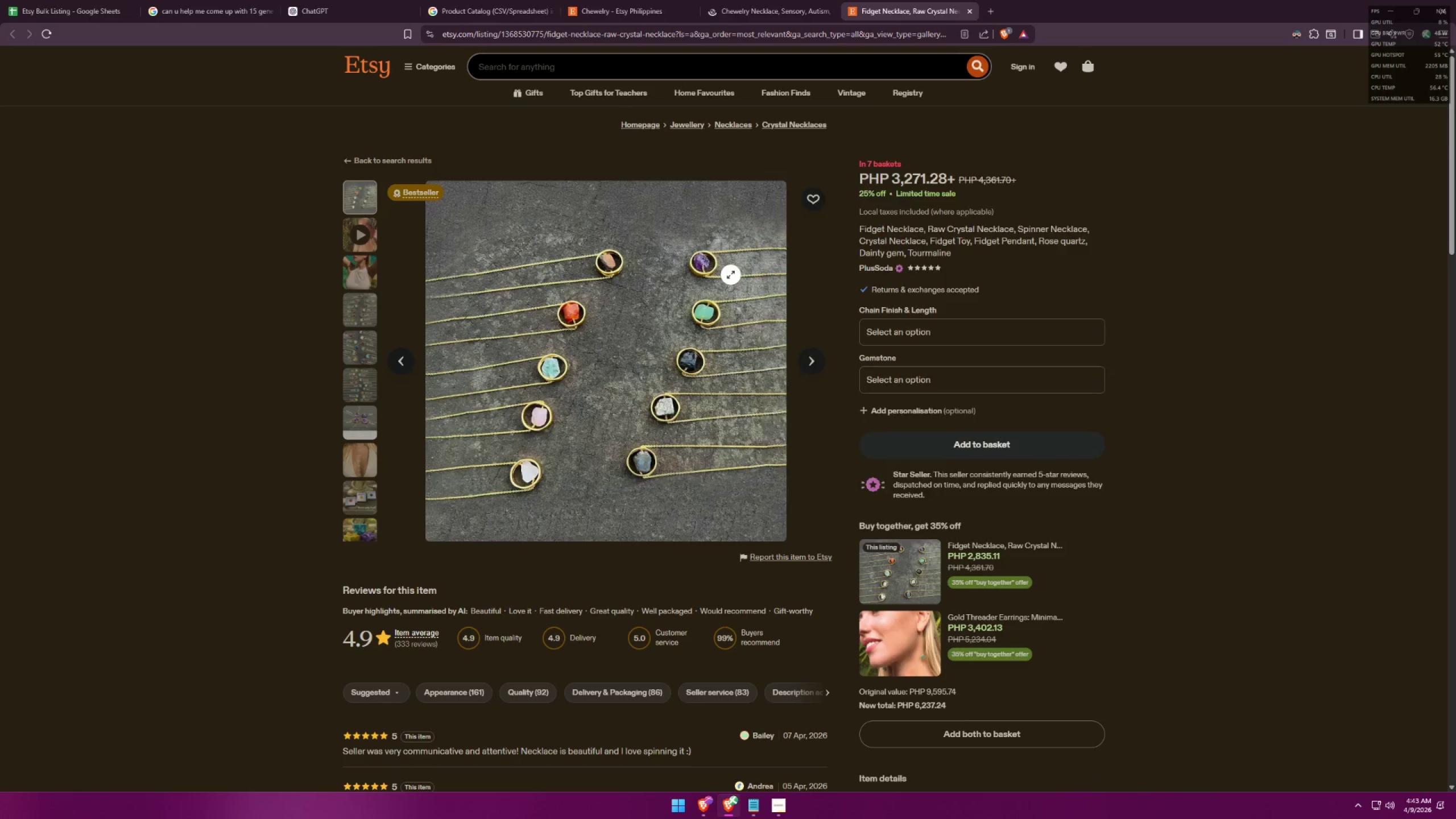 
key(Alt+Tab)
 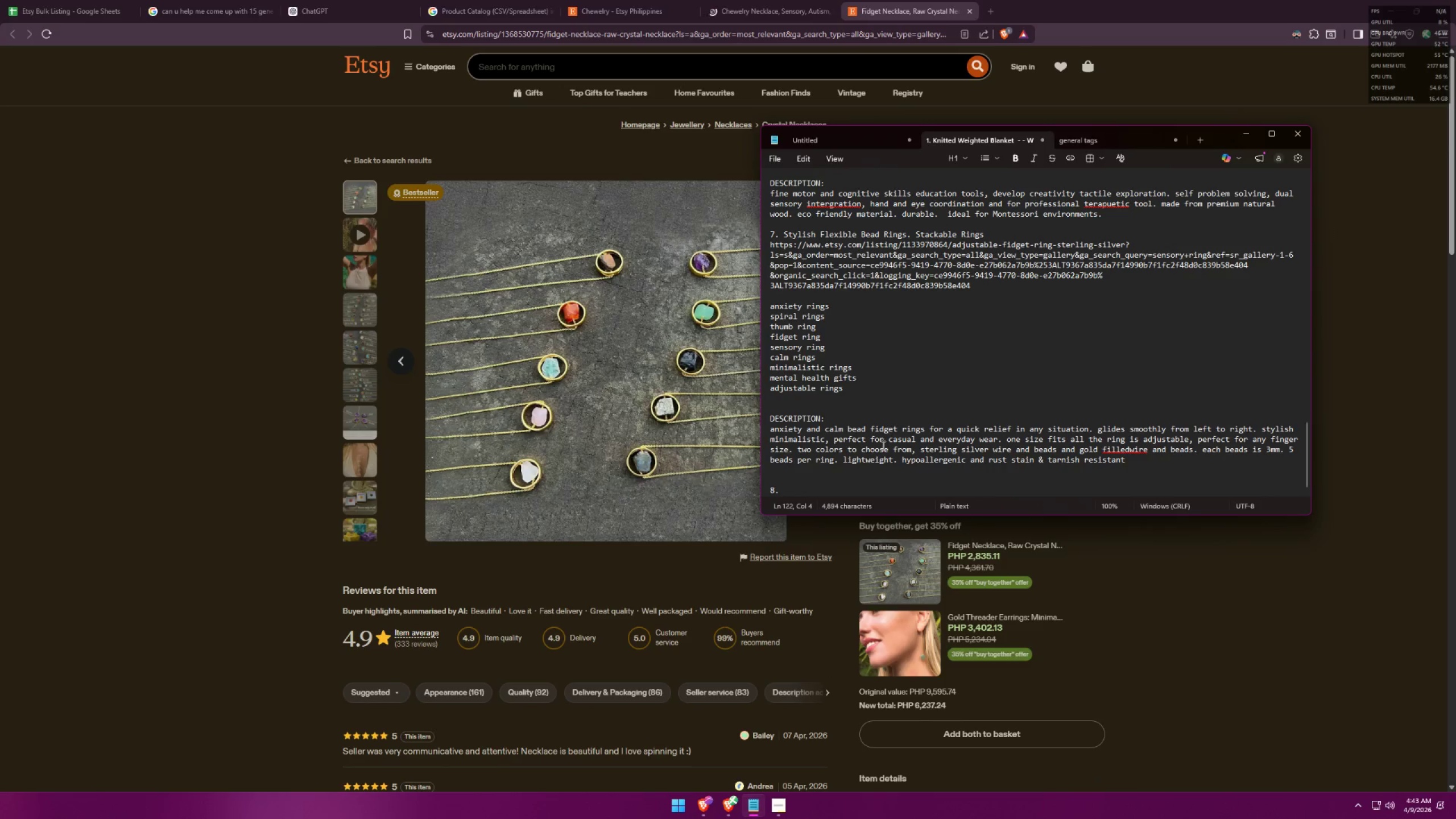 
type(Crystal Di)
key(Backspace)
key(Backspace)
type(FIG)
key(Backspace)
type(DGET Necklace)
 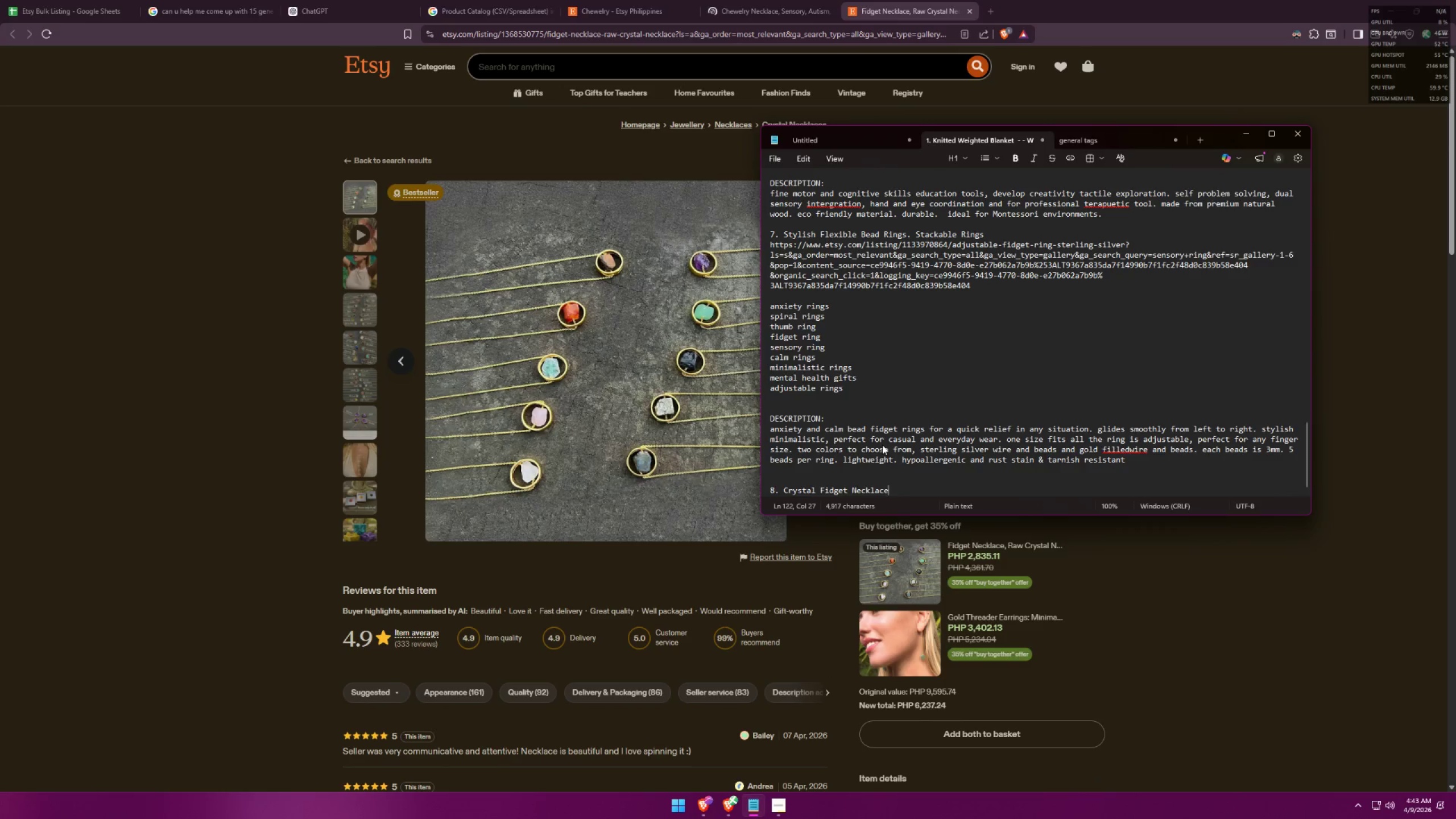 
key(Shift+Enter)
 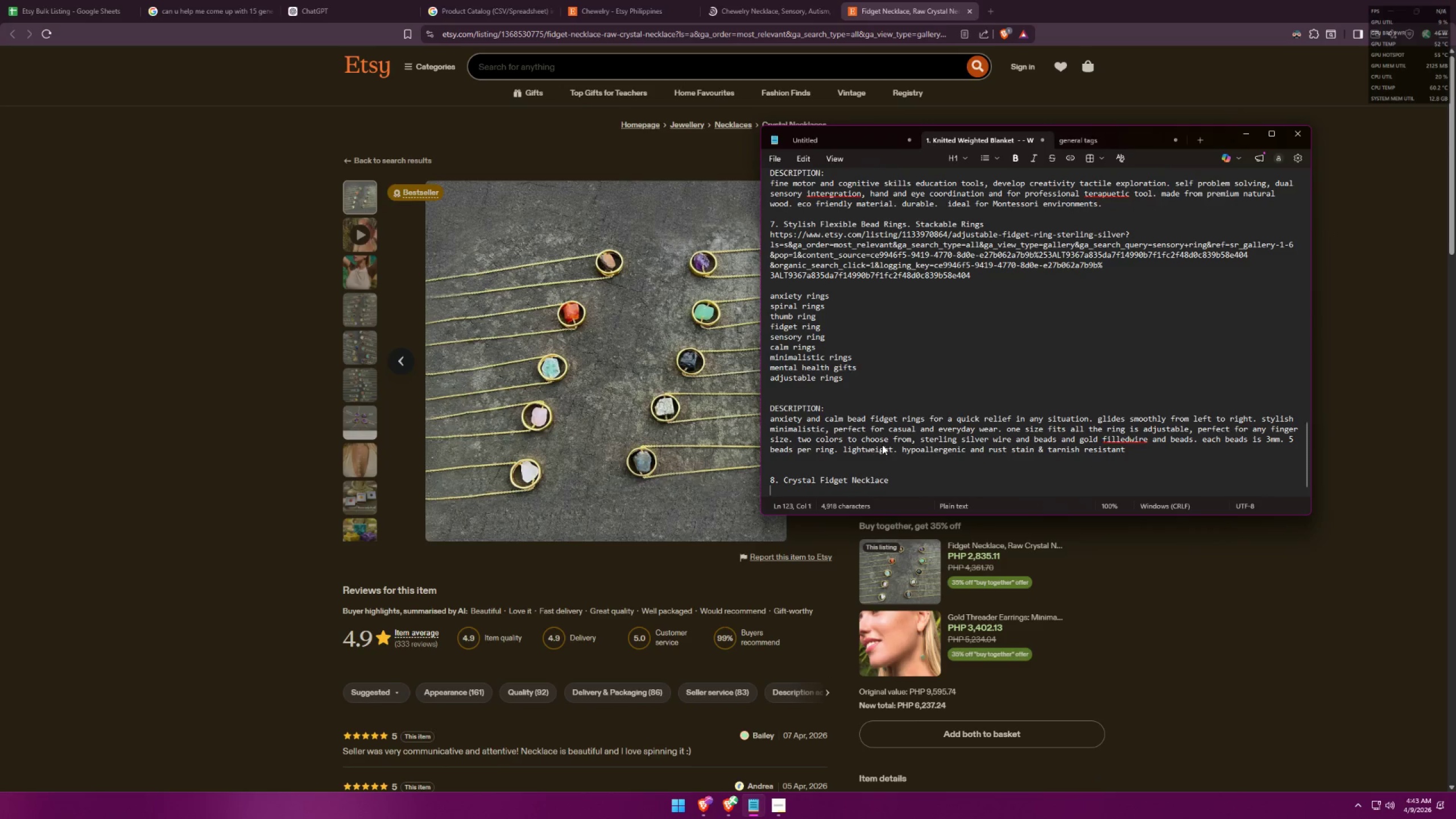 
key(Alt+AltLeft)
 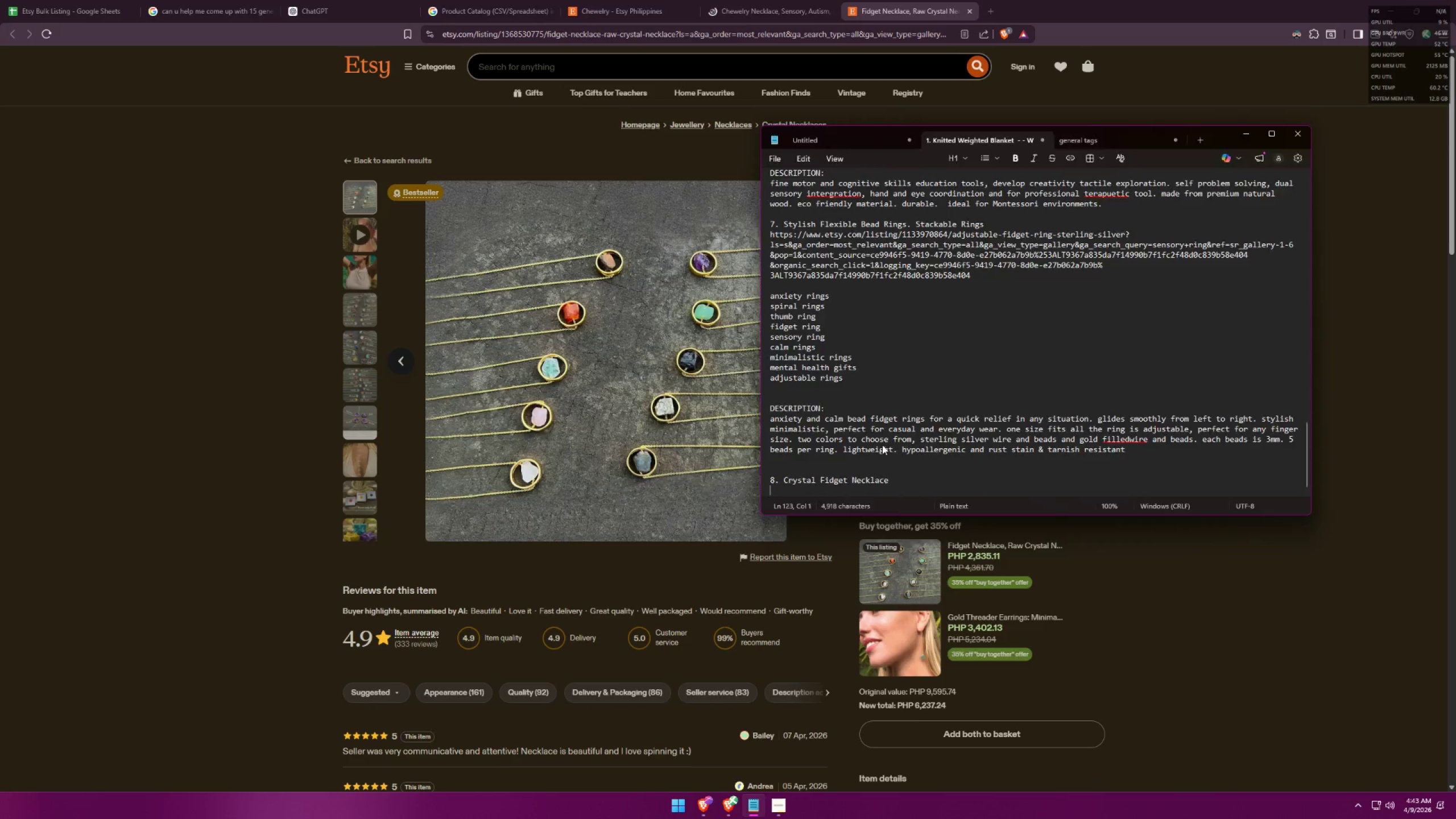 
key(Alt+Tab)
 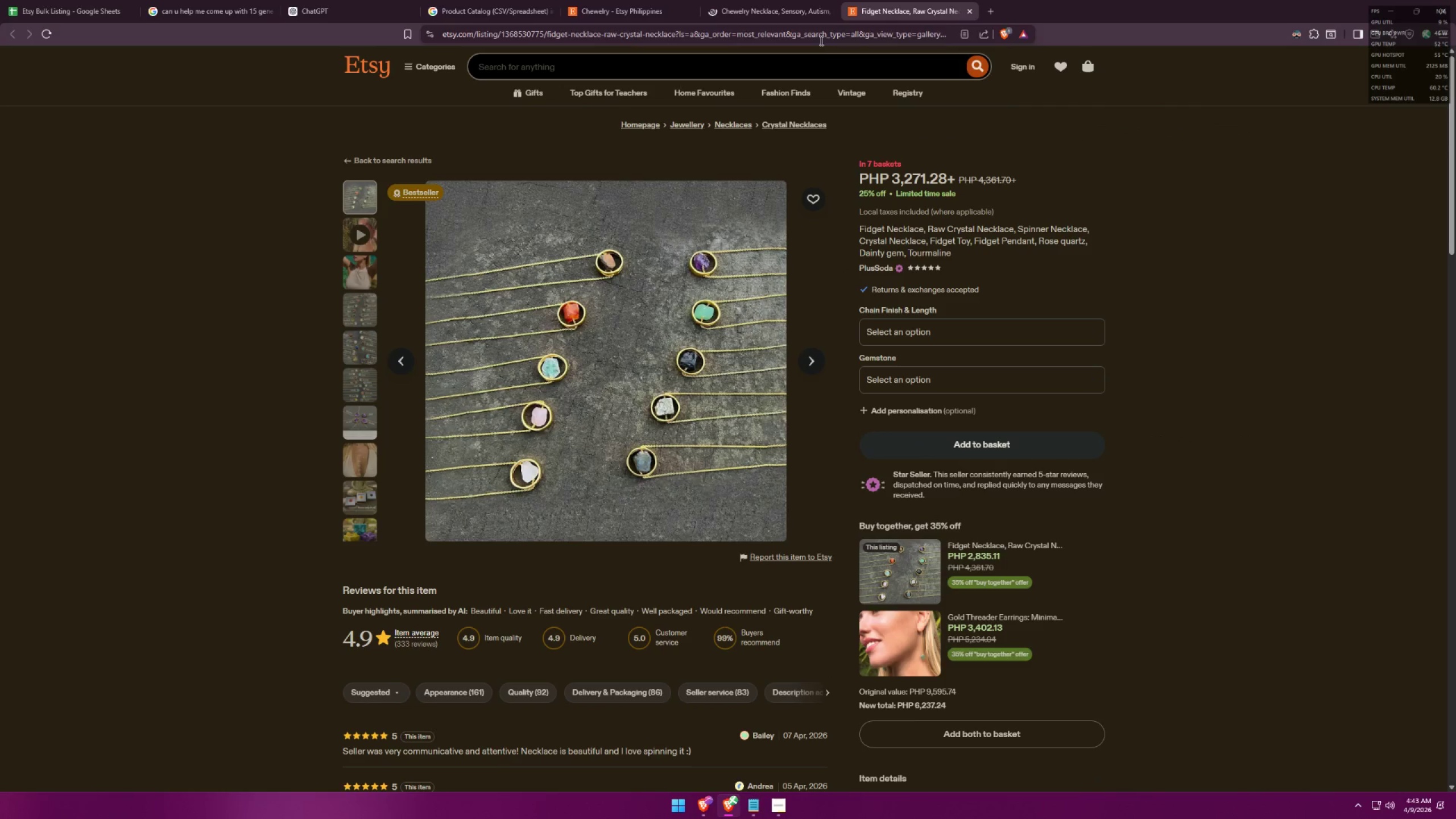 
key(Control+ControlLeft)
 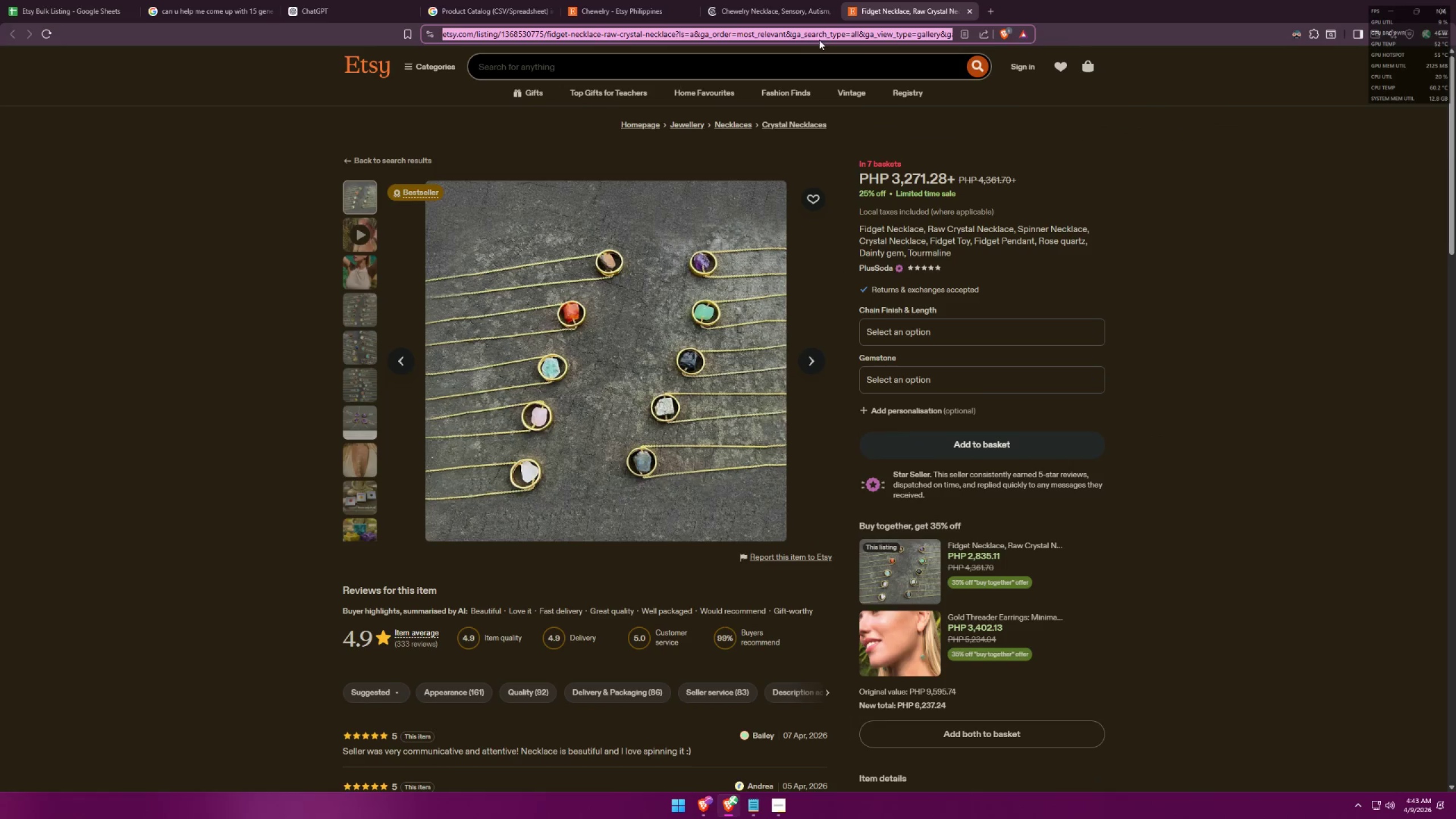 
key(Control+C)
 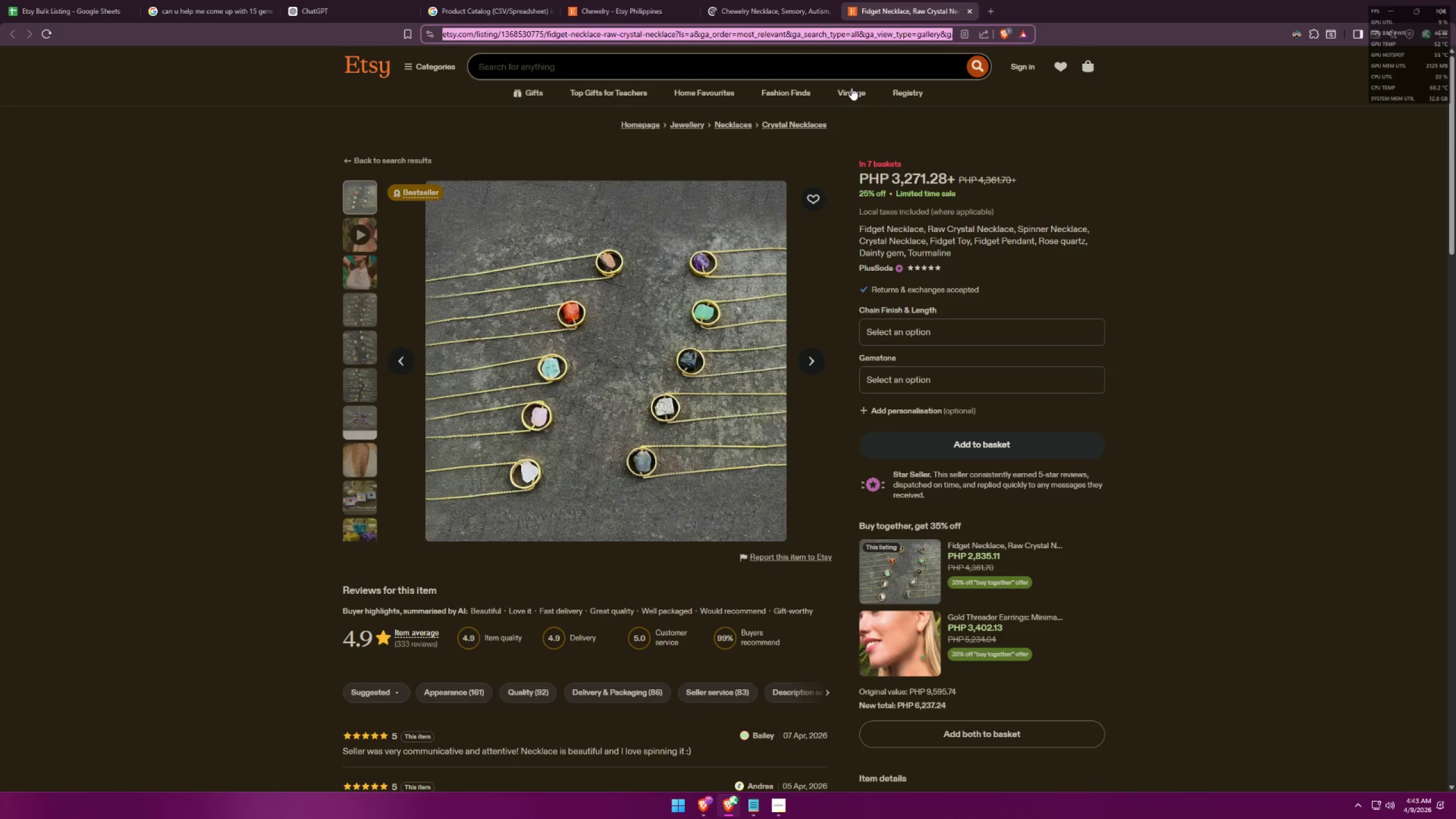 
key(Alt+AltLeft)
 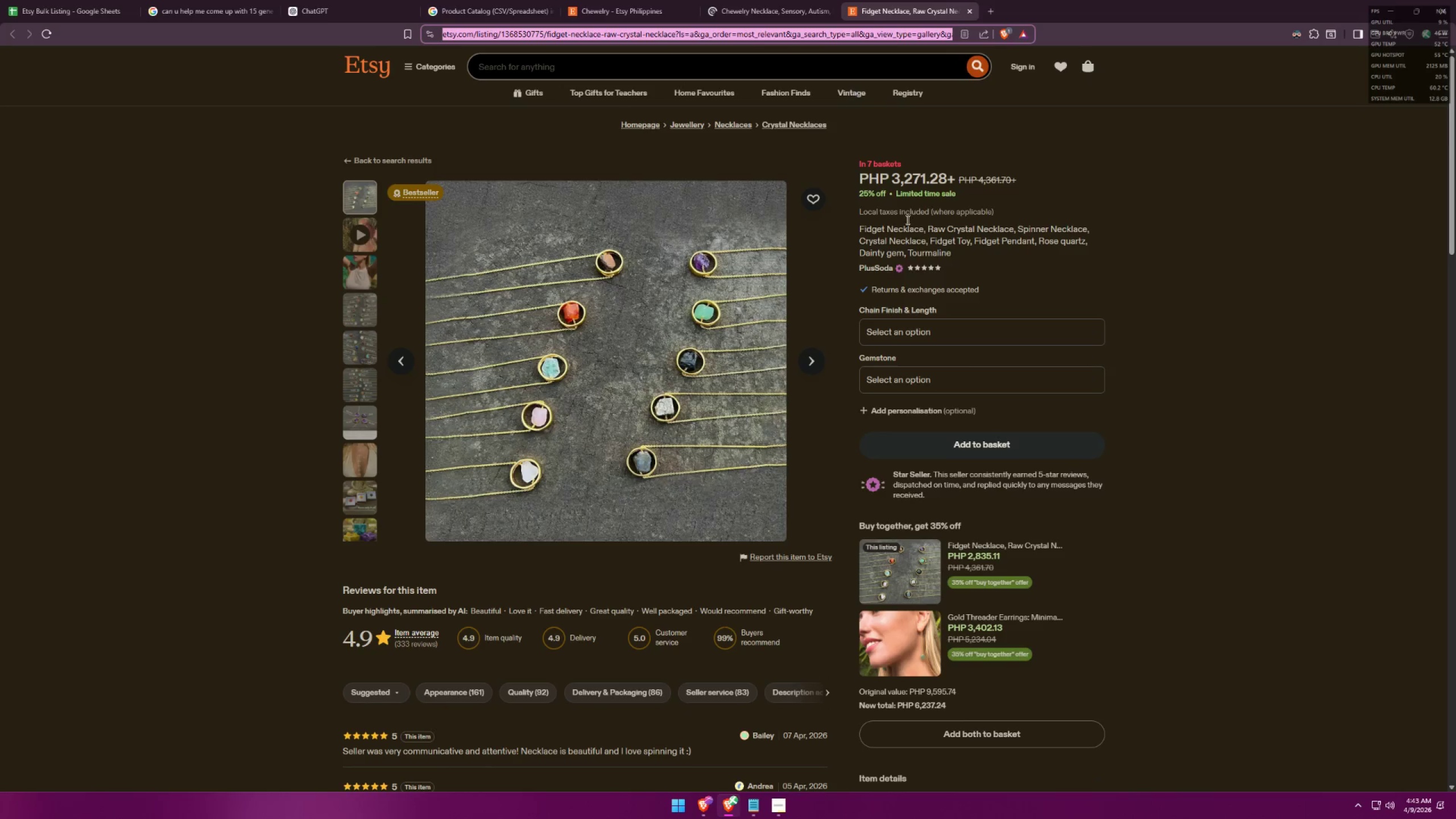 
key(Alt+Tab)
 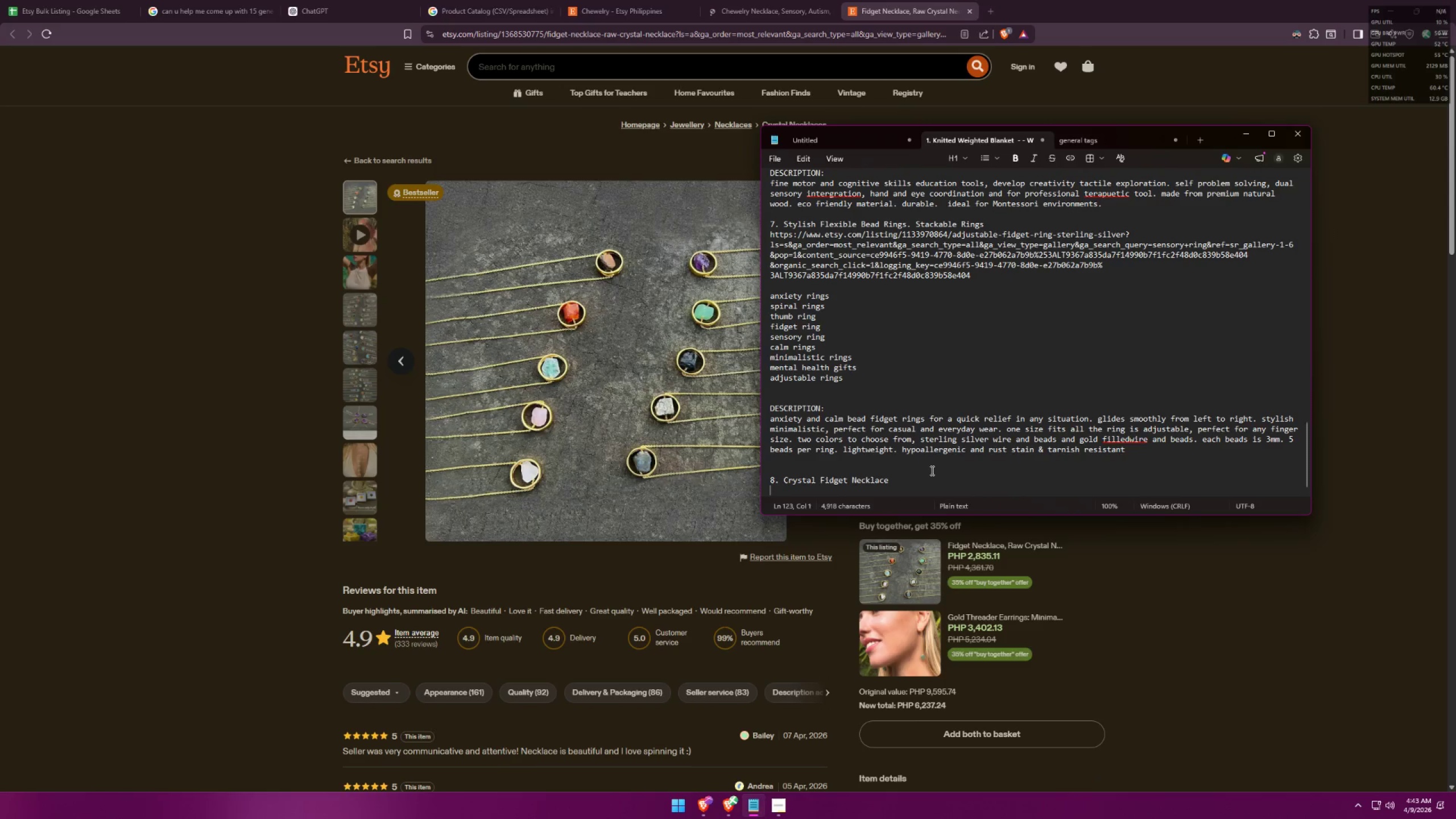 
key(Control+ControlLeft)
 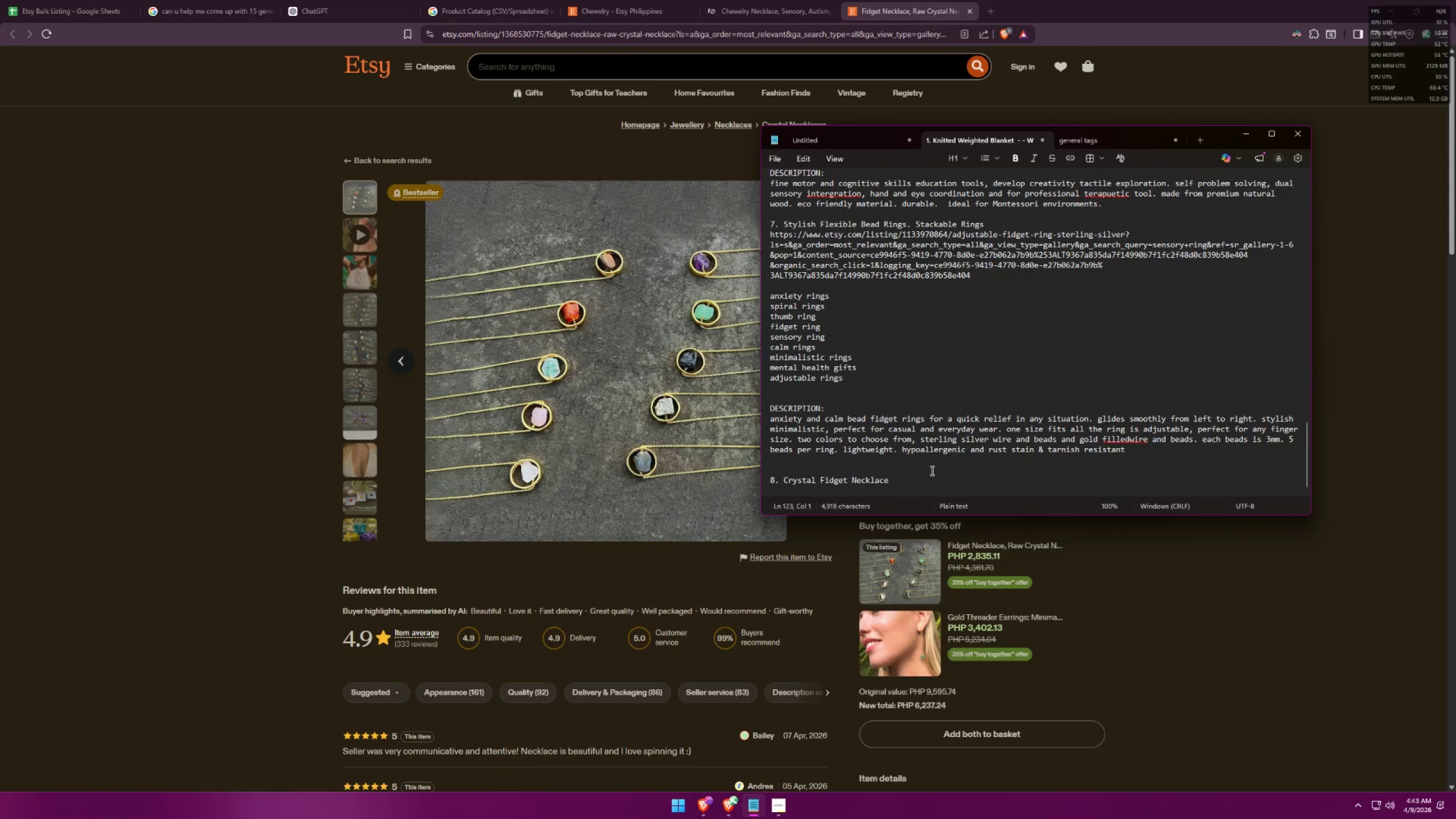 
key(Control+V)
 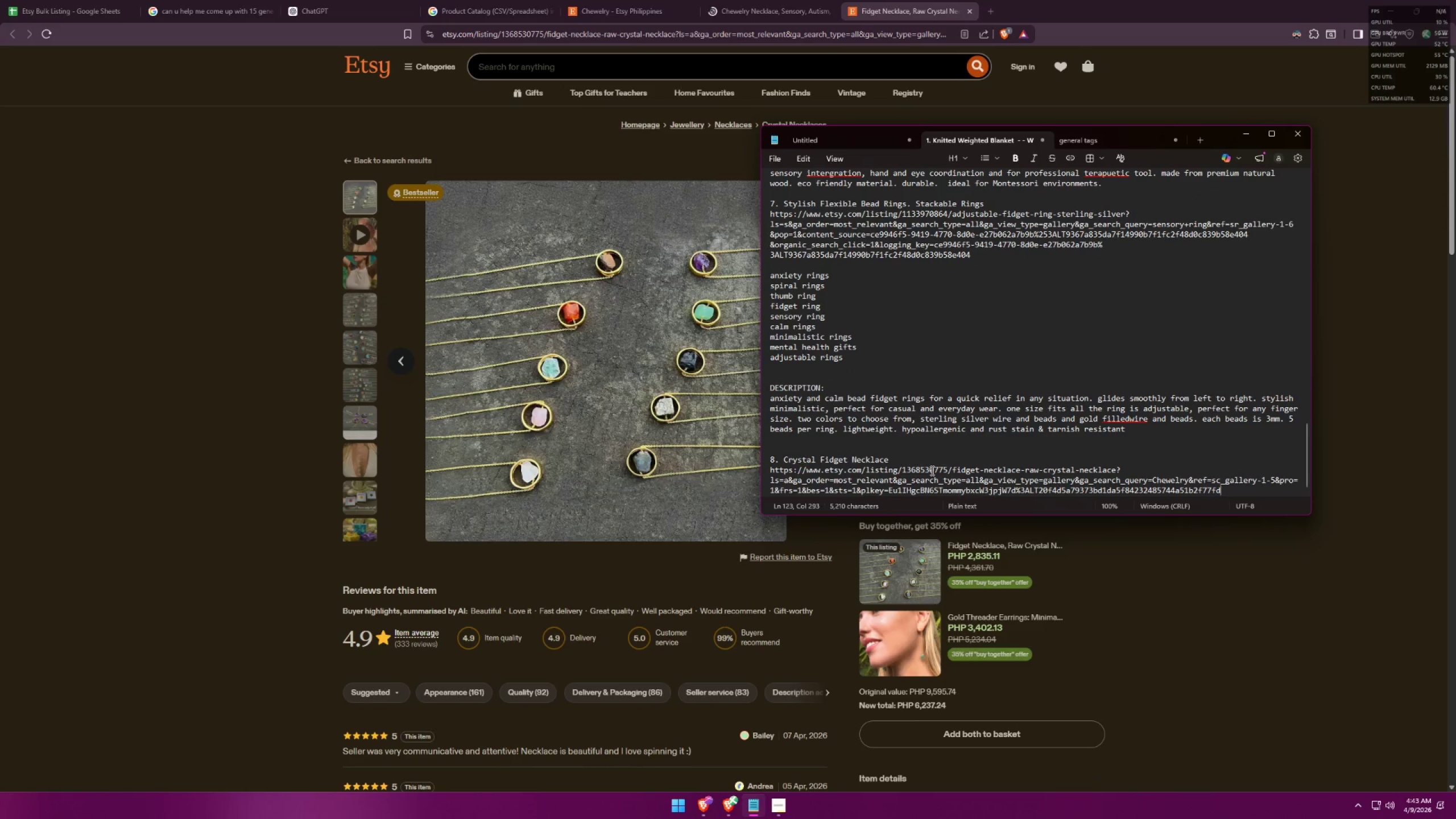 
hold_key(key=ShiftLeft, duration=0.62)
 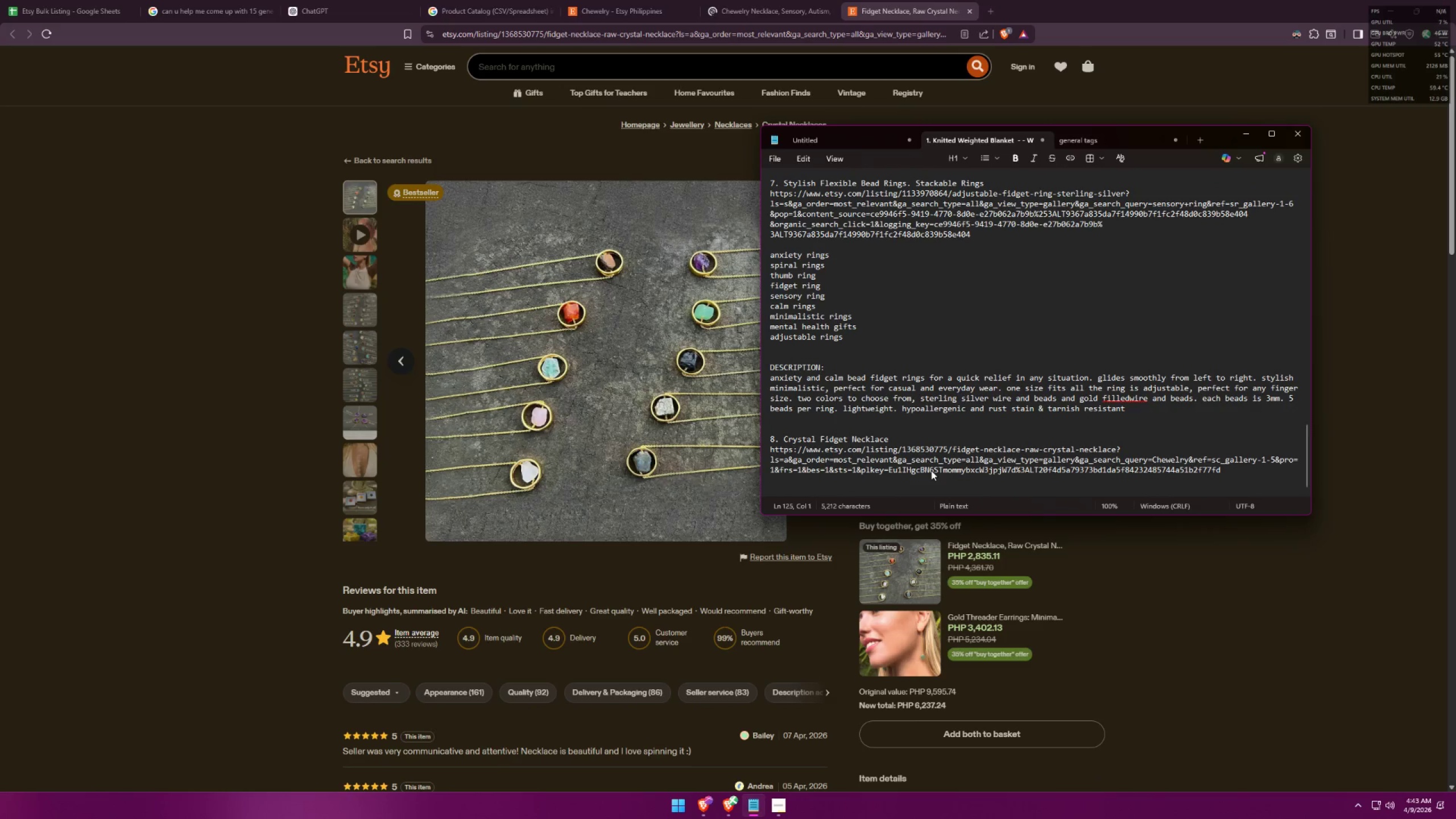 
key(Enter)
 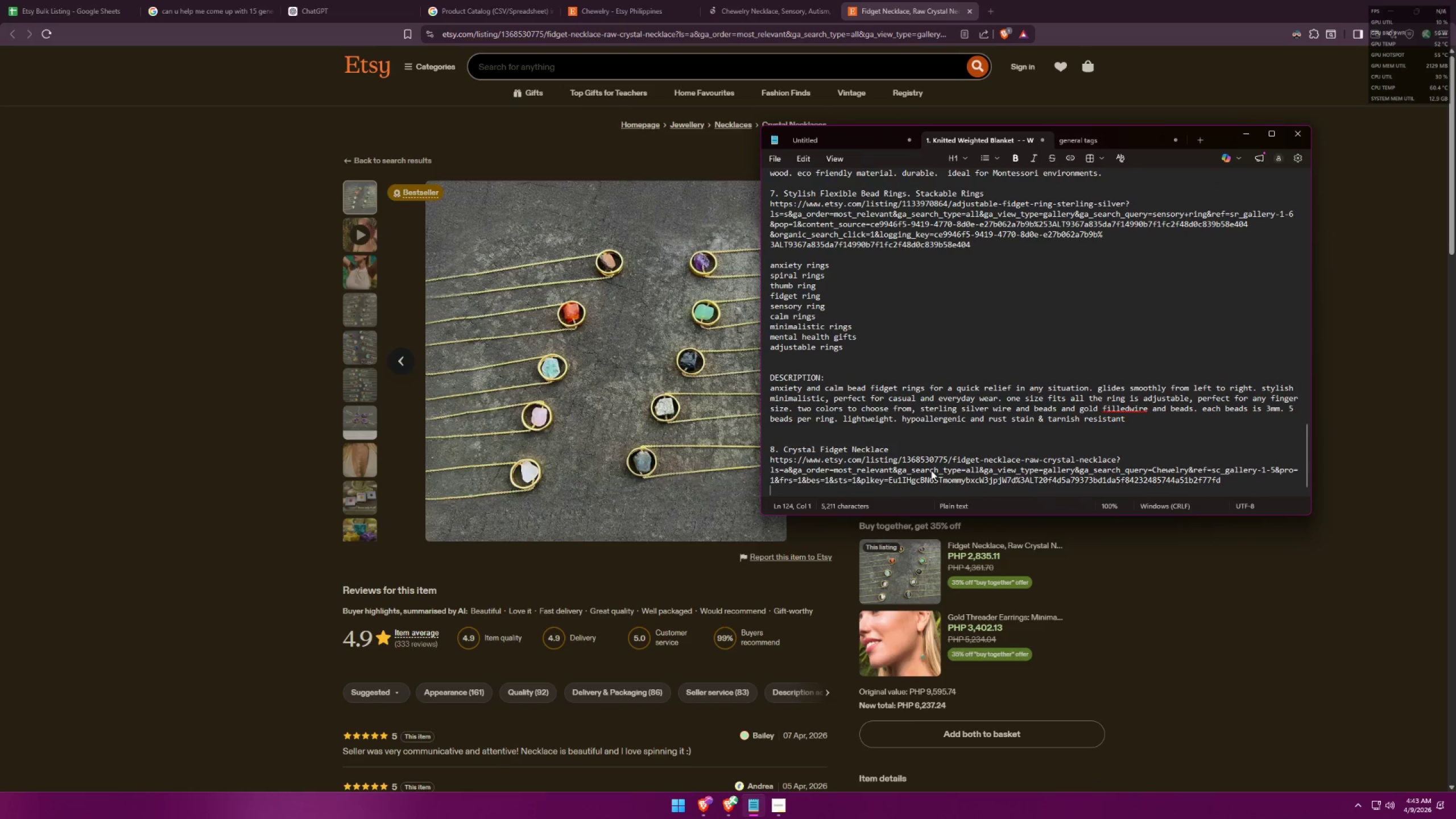 
key(Enter)
 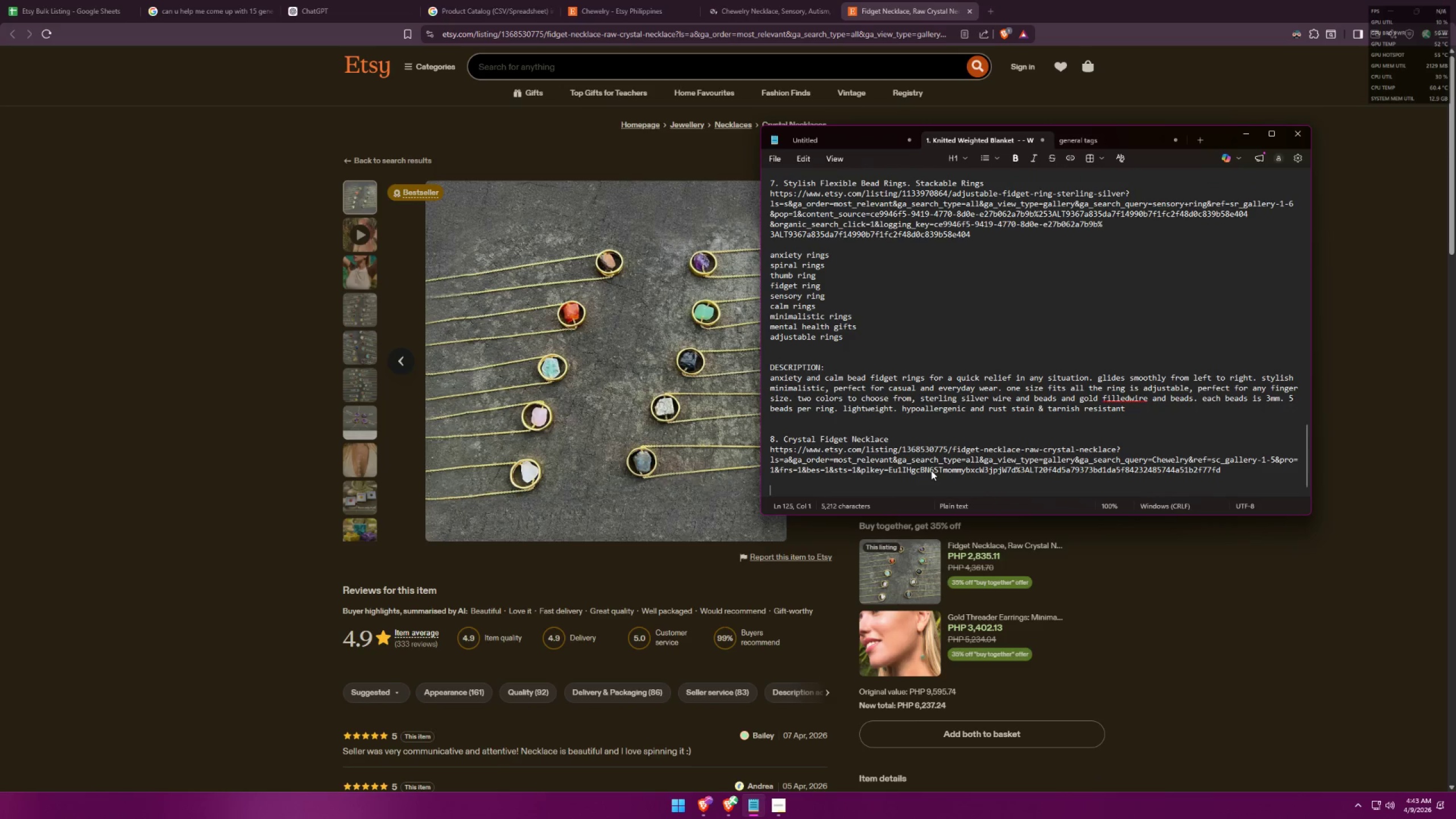 
type(DESCRIPTION)
 